 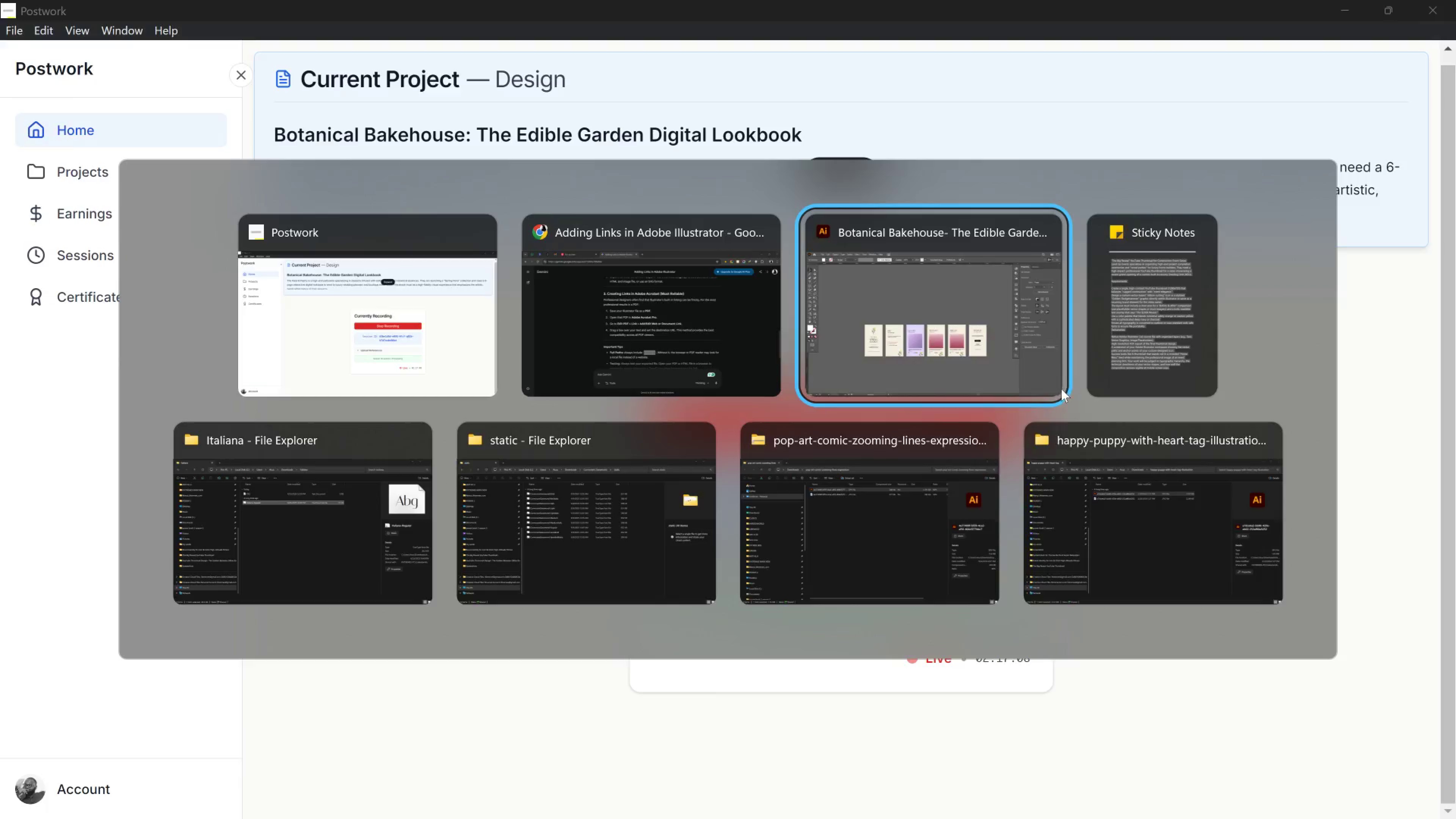 
hold_key(key=AltLeft, duration=1.76)
scroll: coordinate [510, 689], scroll_direction: up, amount: 7.0
 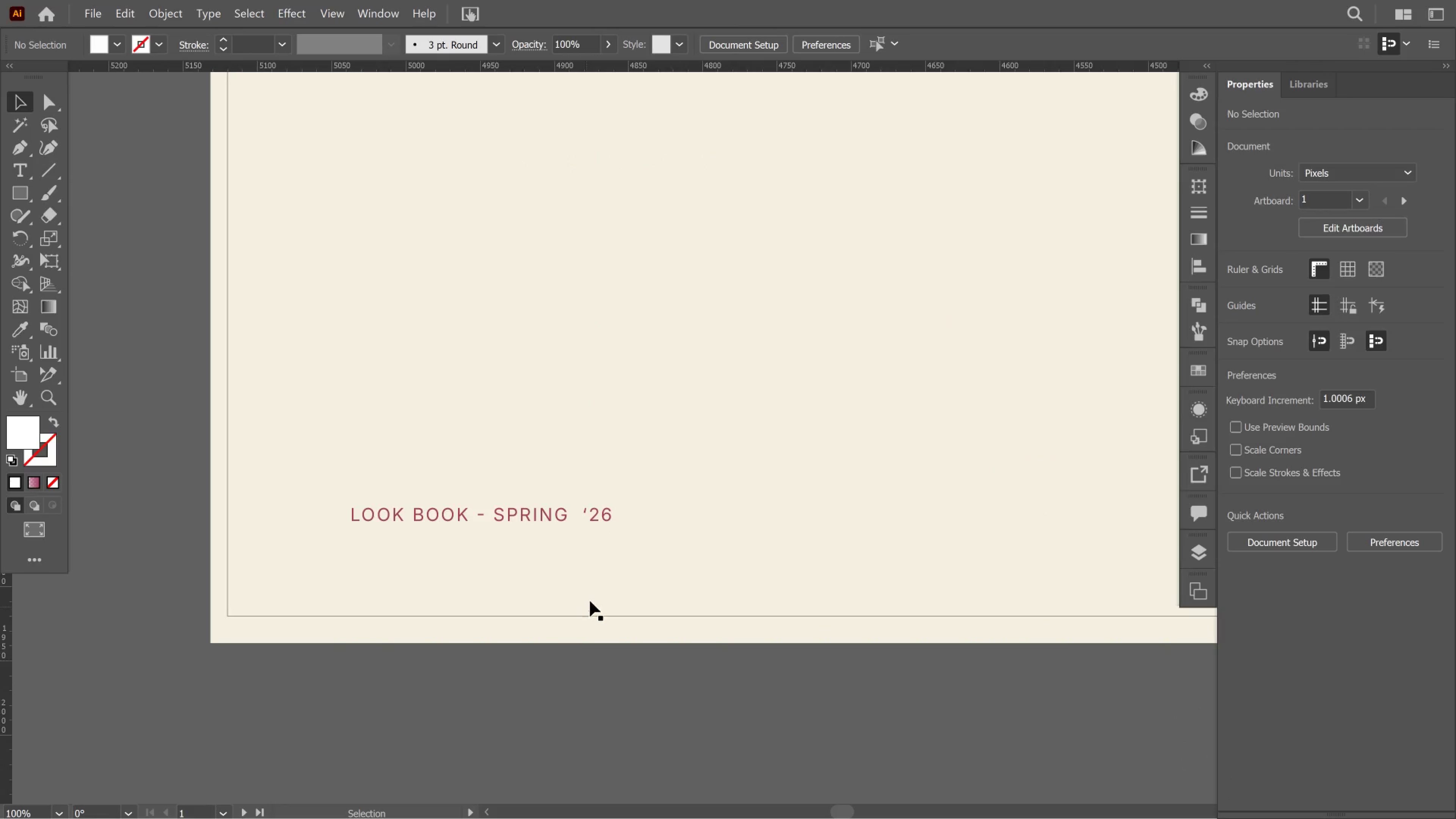 
hold_key(key=AltLeft, duration=2.21)
scroll: coordinate [632, 585], scroll_direction: down, amount: 6.0
 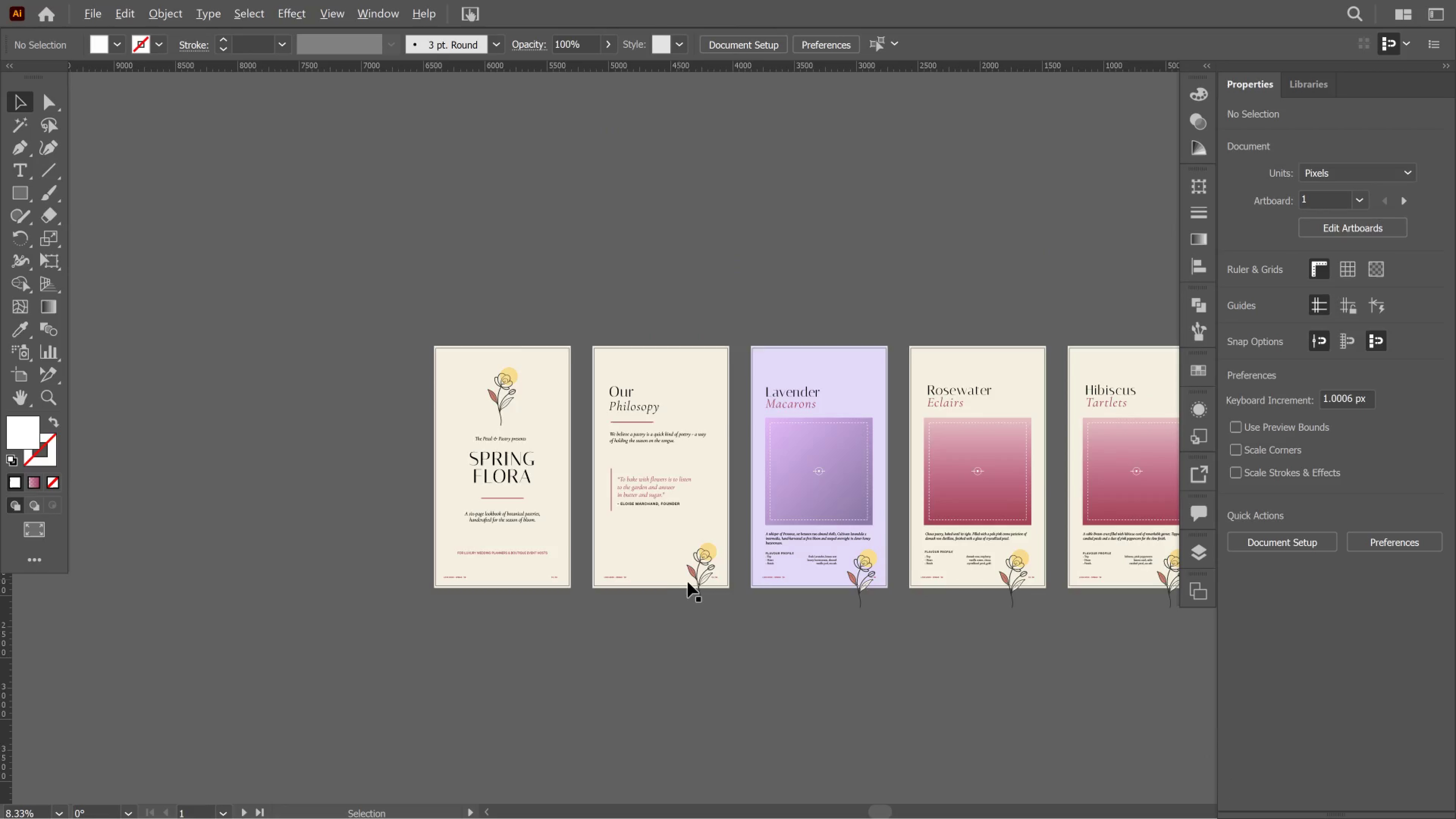 
scroll: coordinate [713, 576], scroll_direction: up, amount: 6.0
 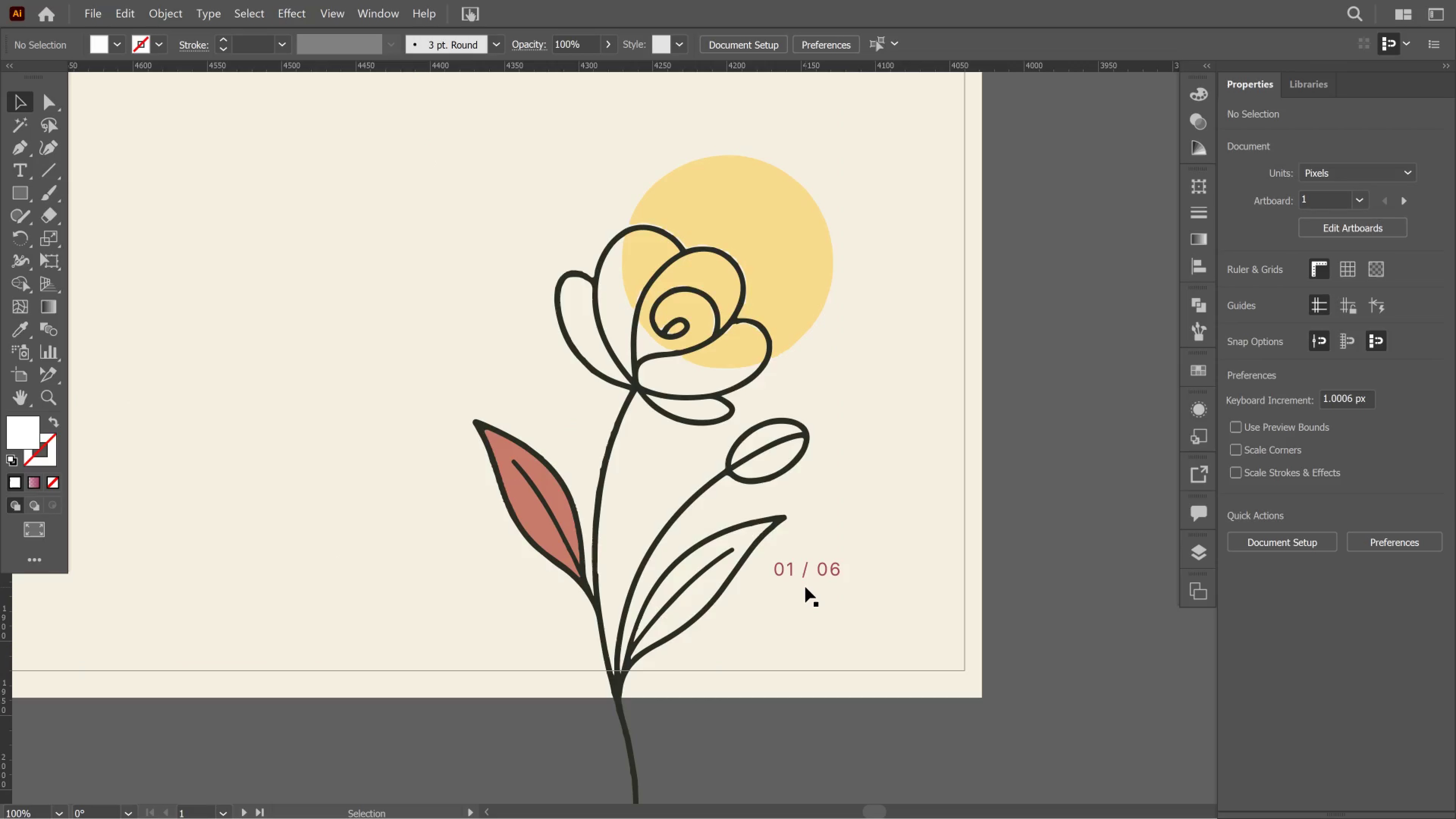 
key(T)
 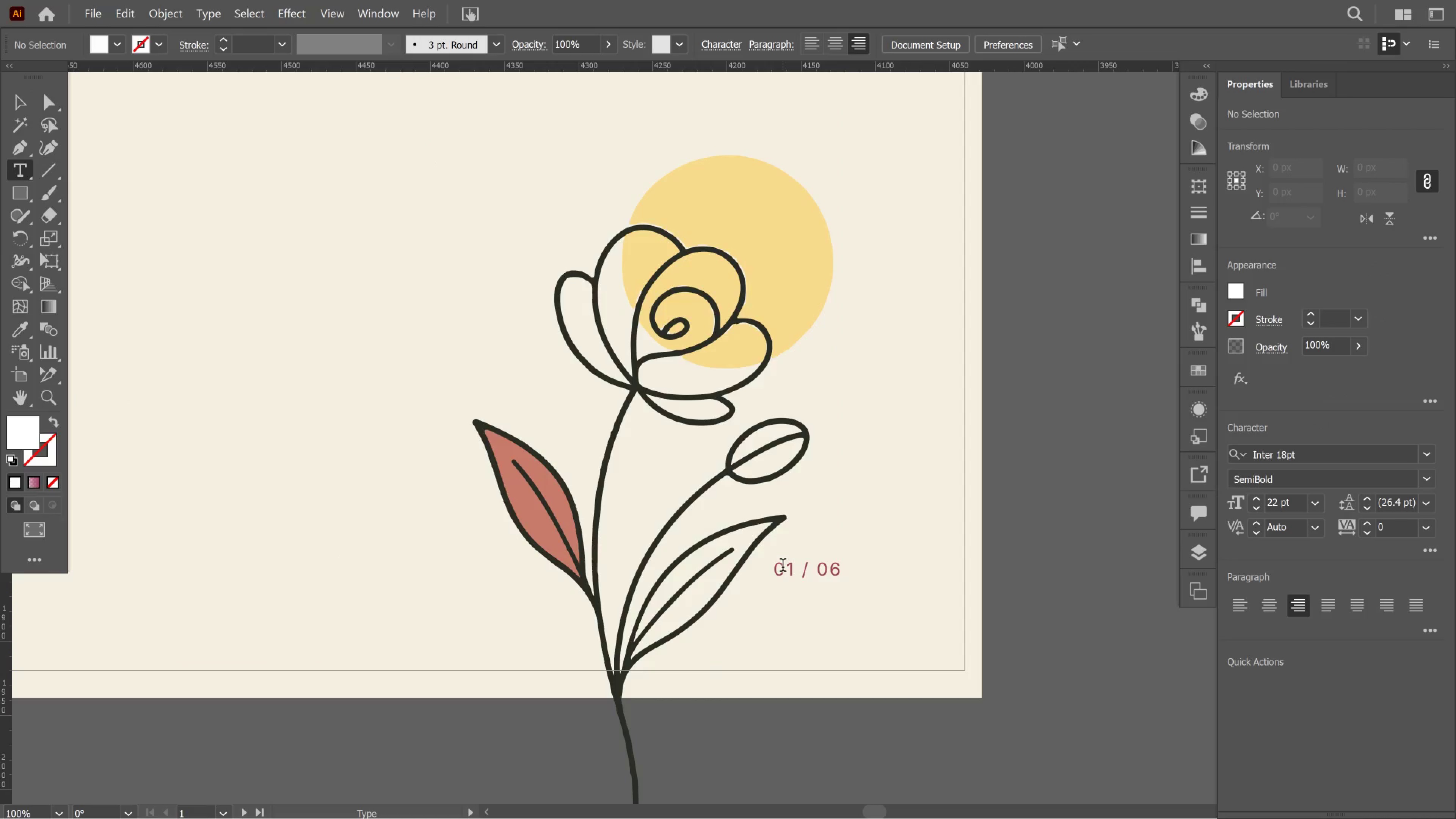 
left_click_drag(start_coordinate=[783, 567], to_coordinate=[792, 571])
 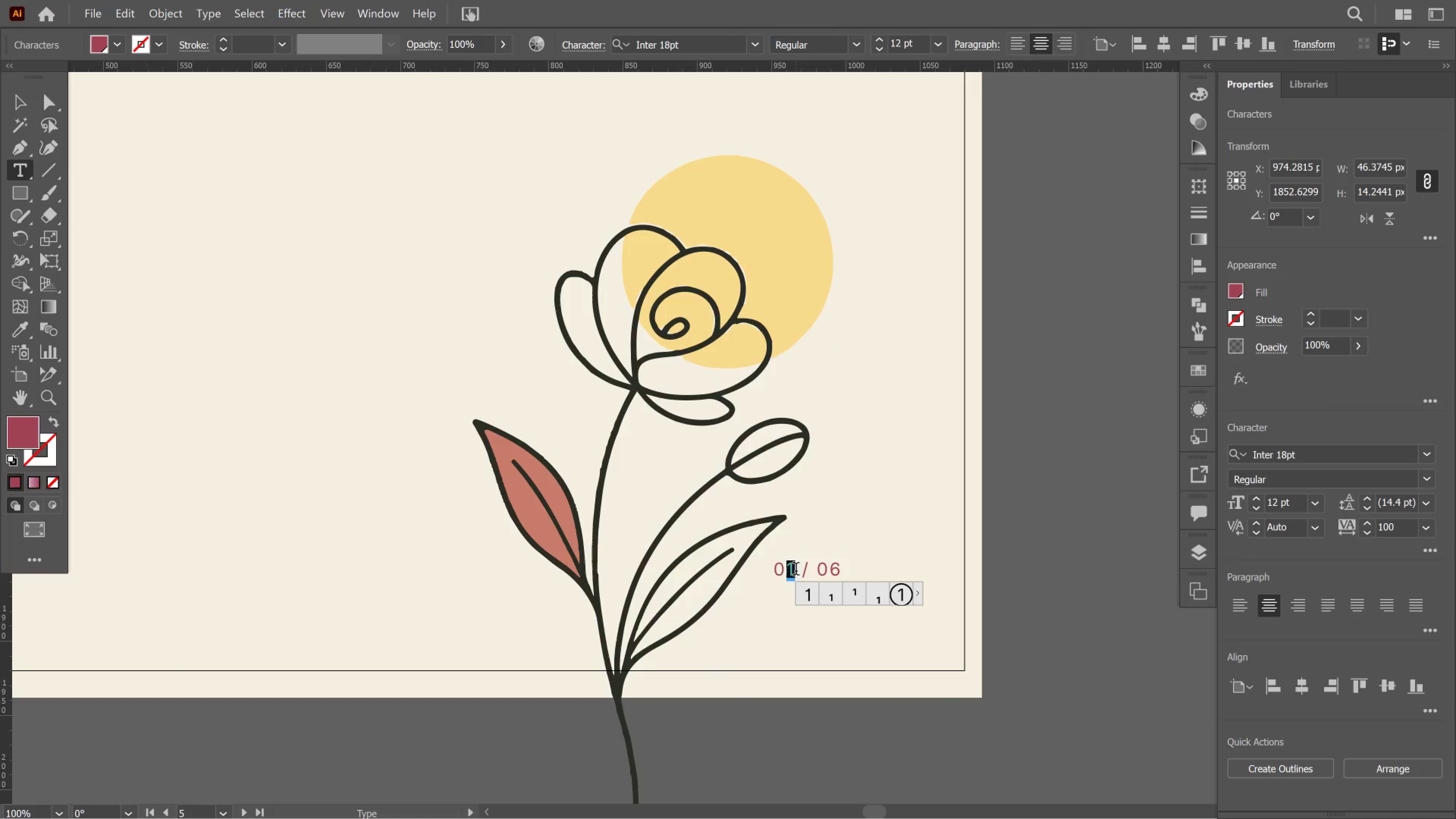 
key(2)
 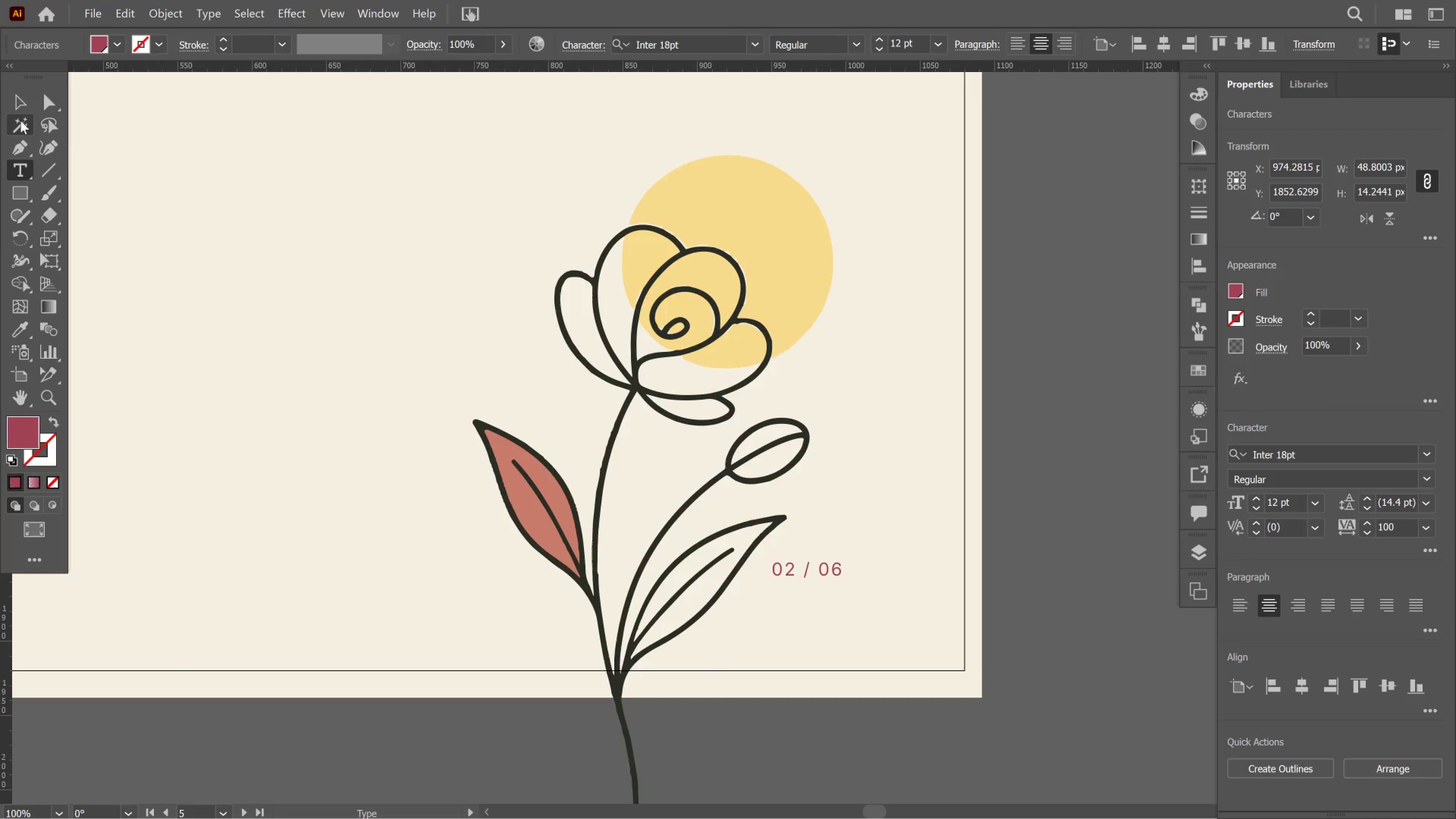 
left_click([24, 109])
 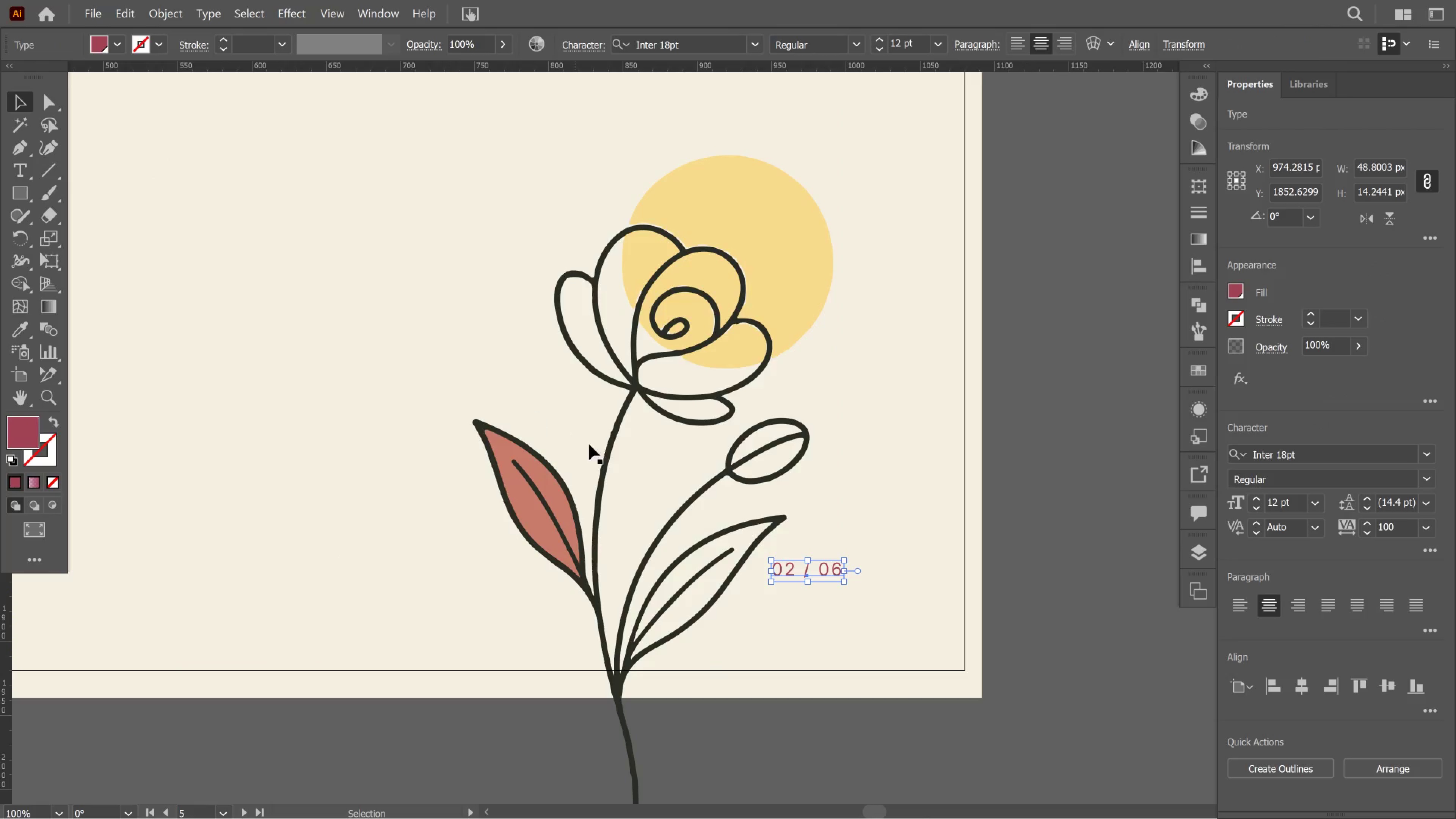 
hold_key(key=AltLeft, duration=2.04)
scroll: coordinate [620, 427], scroll_direction: up, amount: 2.0
 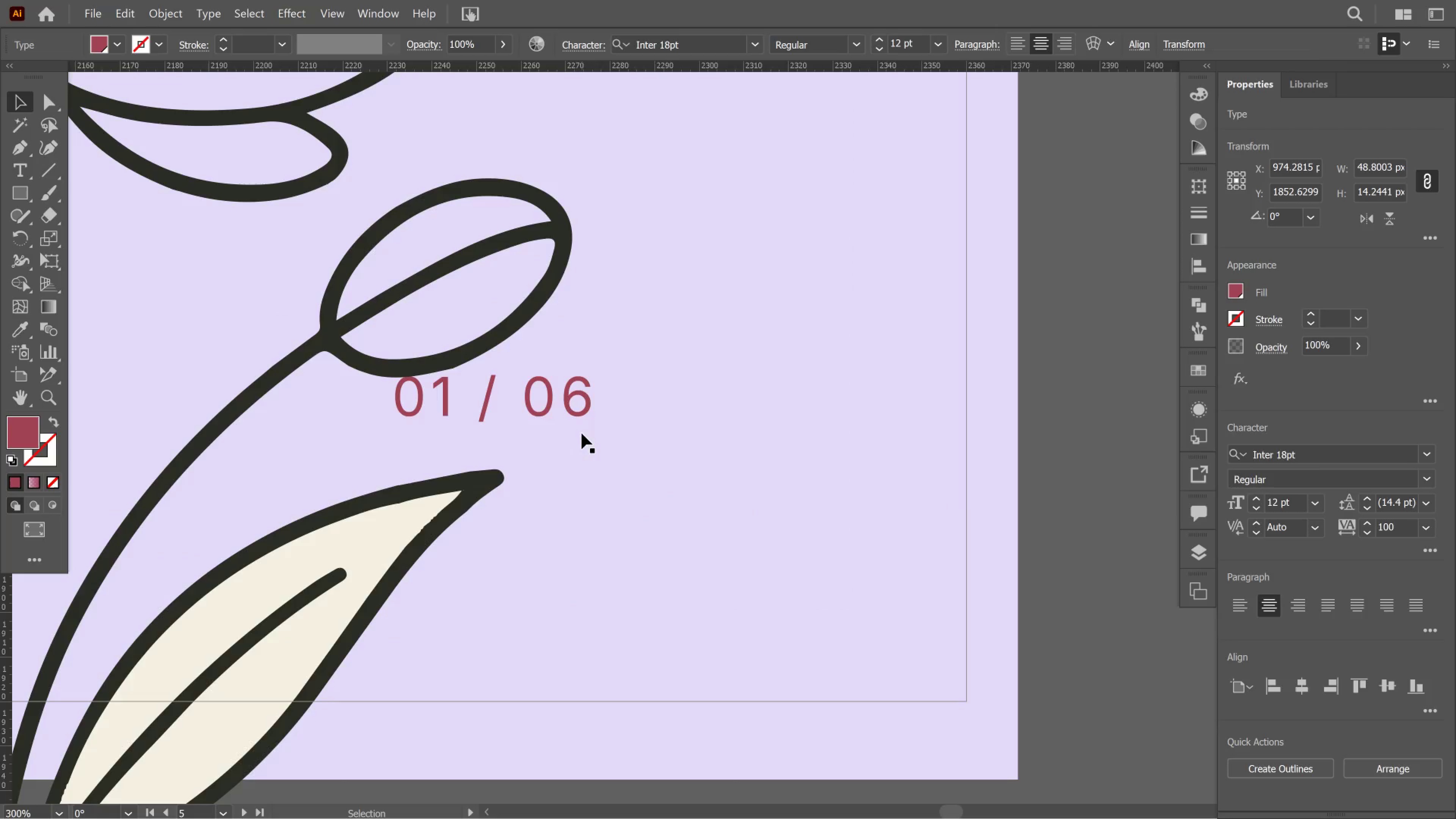 
key(T)
 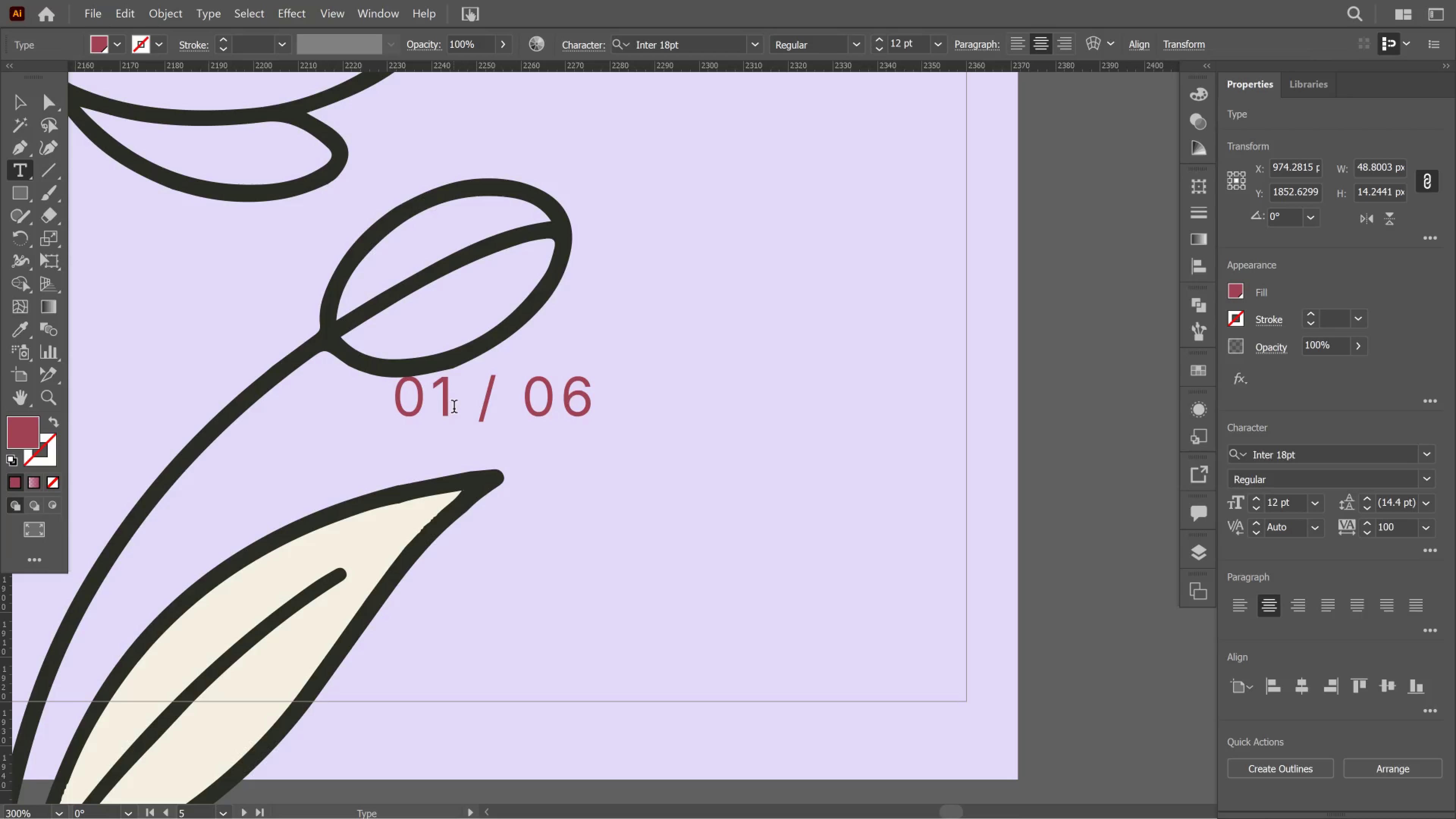 
left_click_drag(start_coordinate=[449, 408], to_coordinate=[439, 408])
 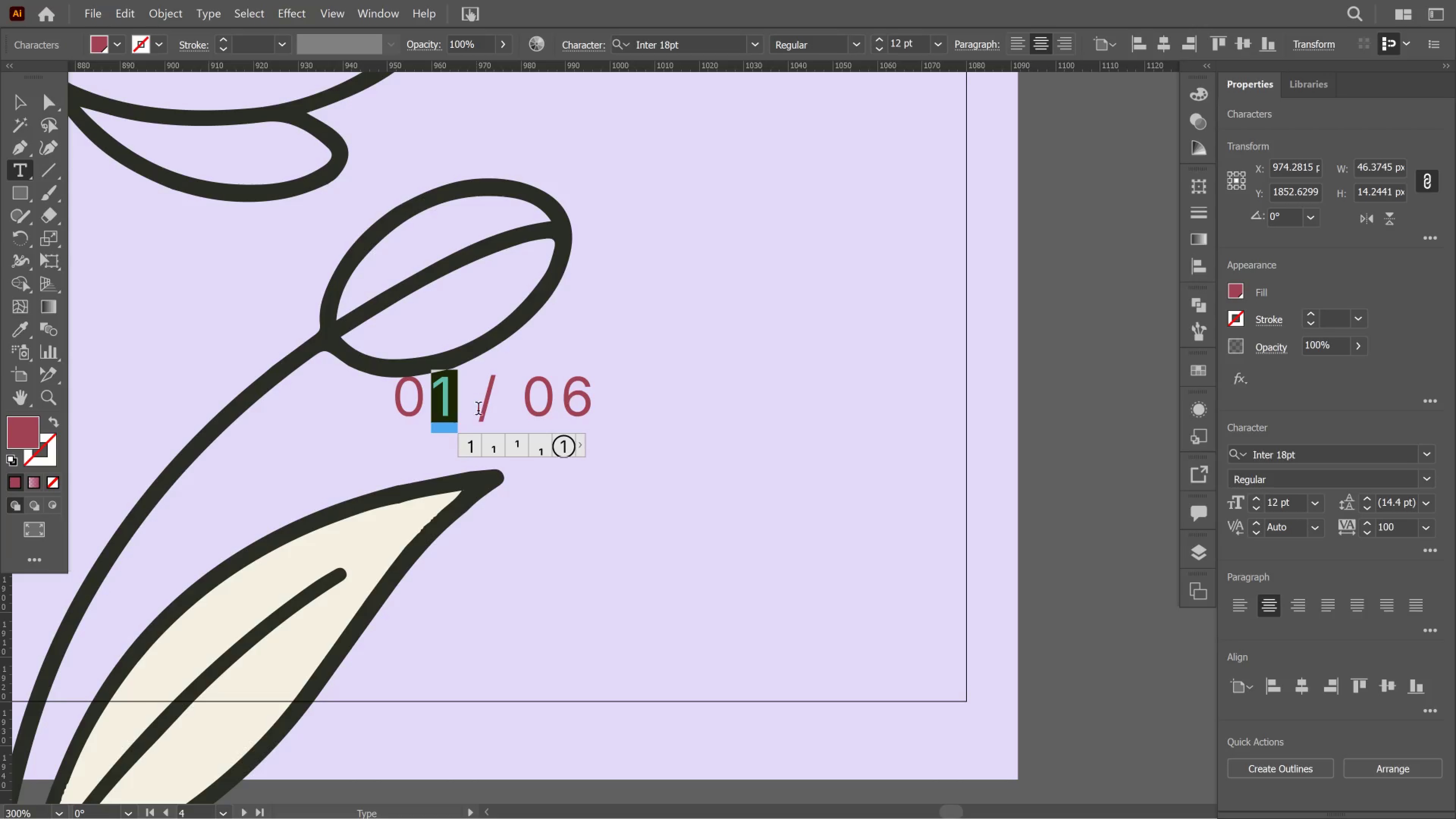 
key(3)
 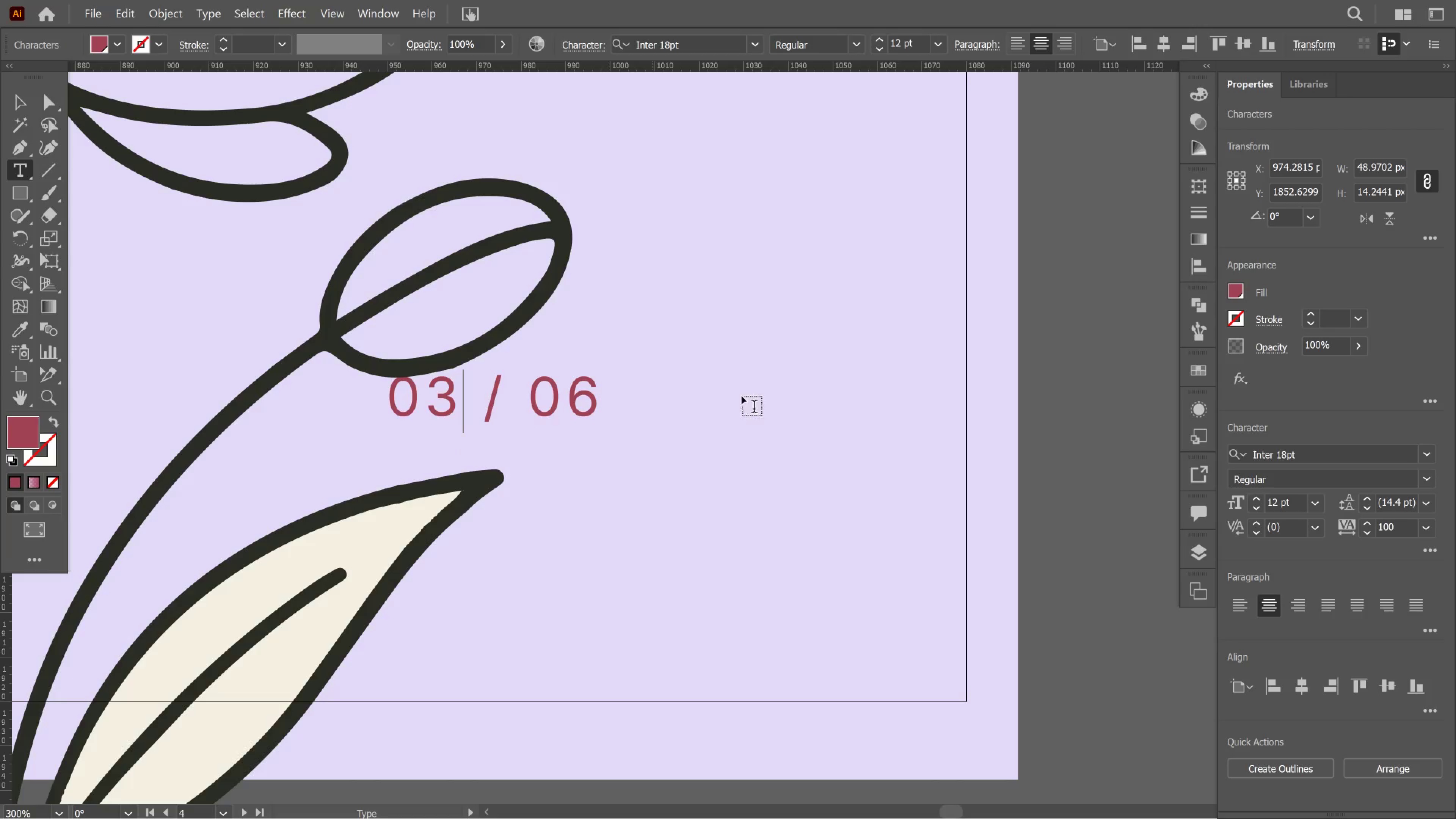 
hold_key(key=AltLeft, duration=2.4)
scroll: coordinate [864, 447], scroll_direction: down, amount: 4.0
 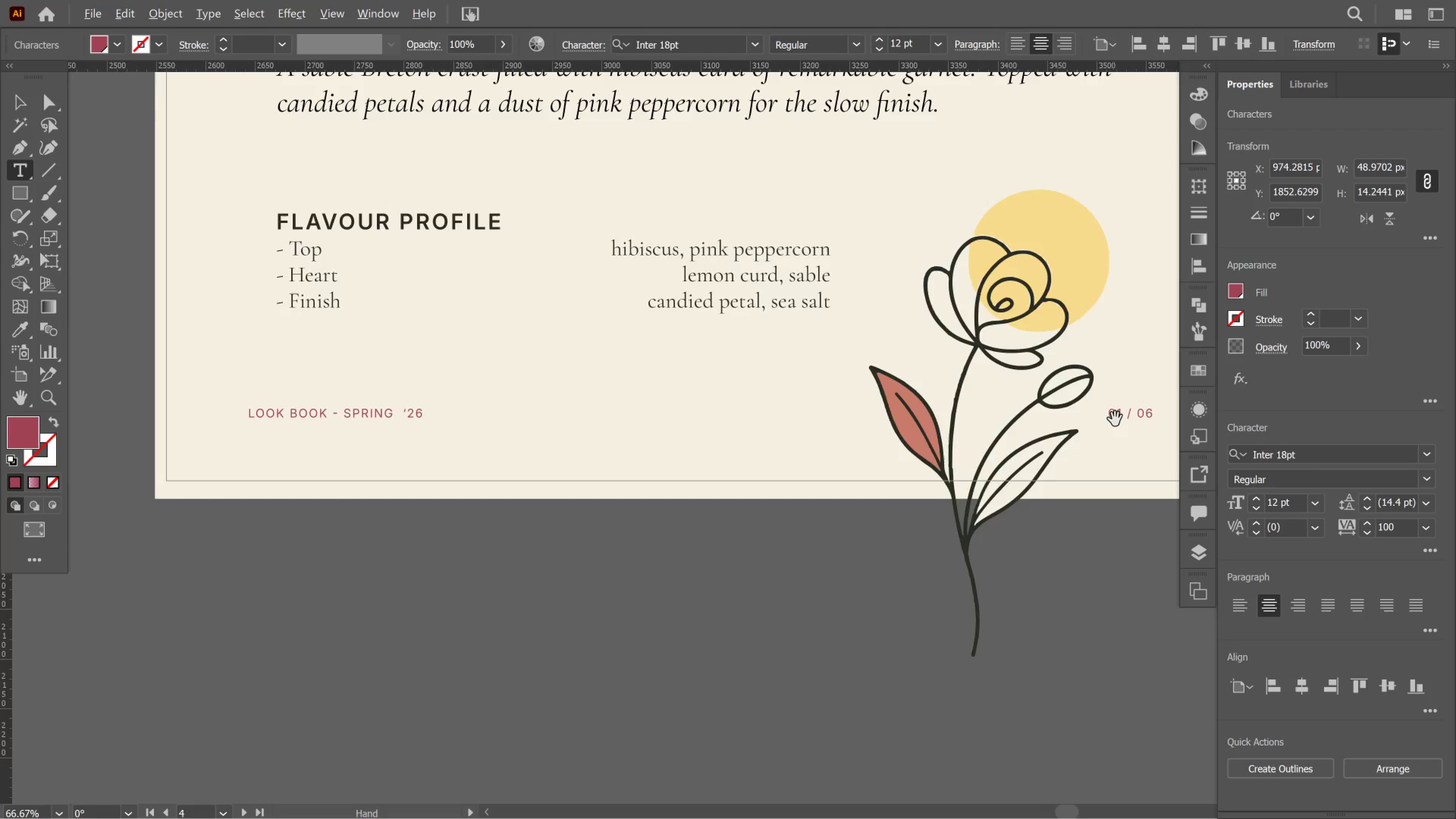 
scroll: coordinate [1117, 419], scroll_direction: up, amount: 1.0
 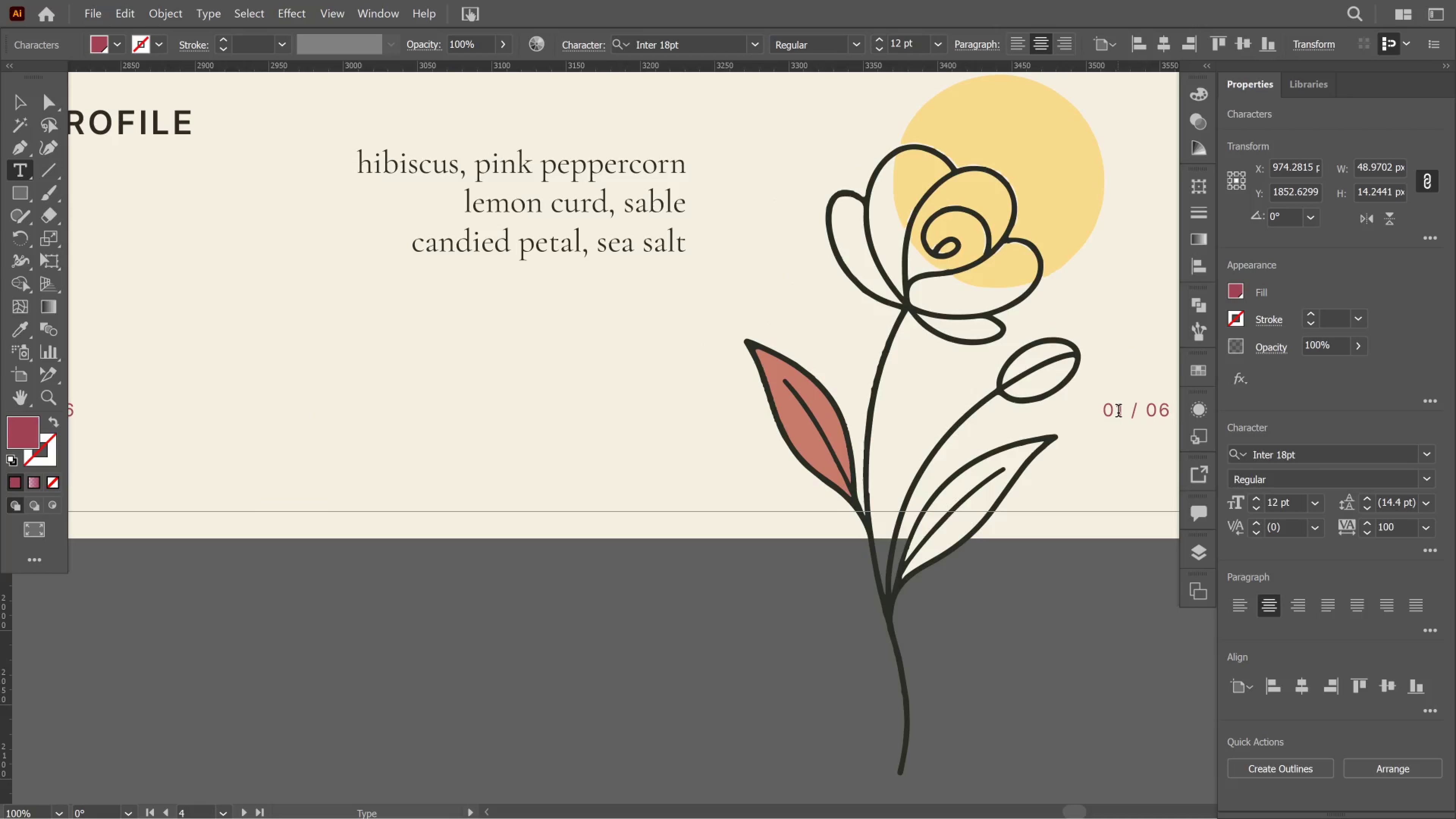 
left_click_drag(start_coordinate=[1118, 413], to_coordinate=[1130, 413])
 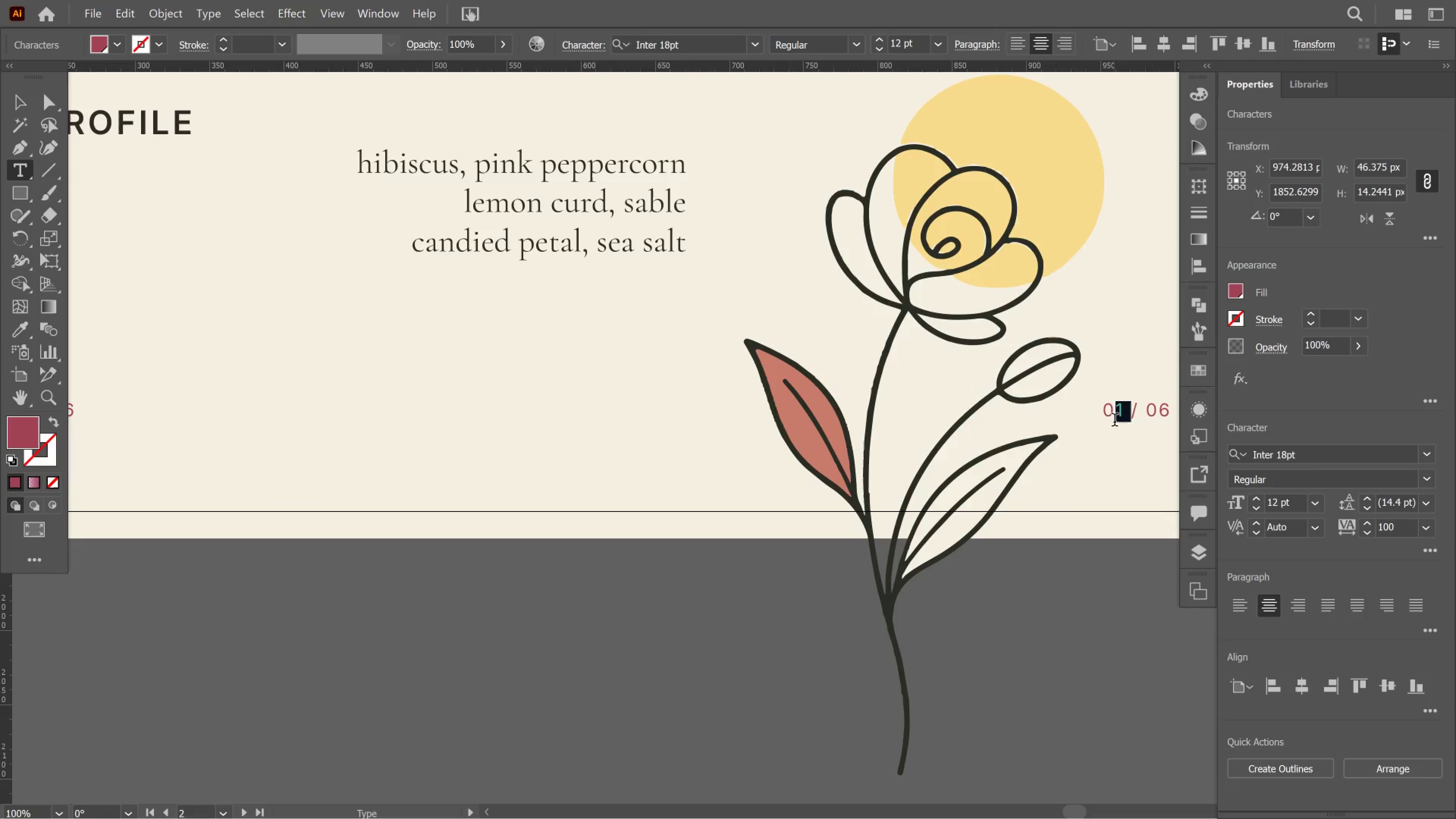 
key(4)
 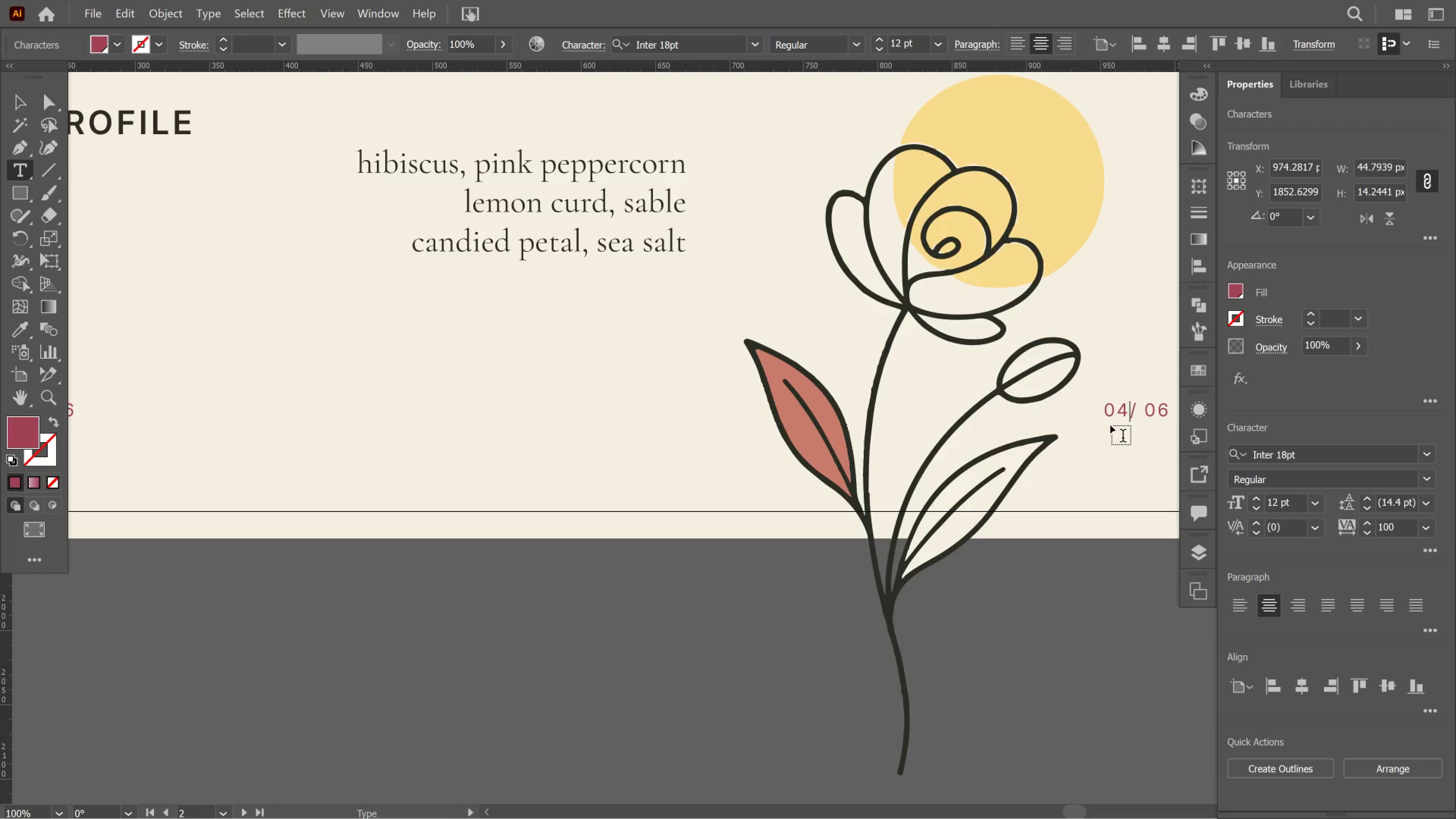 
key(Space)
 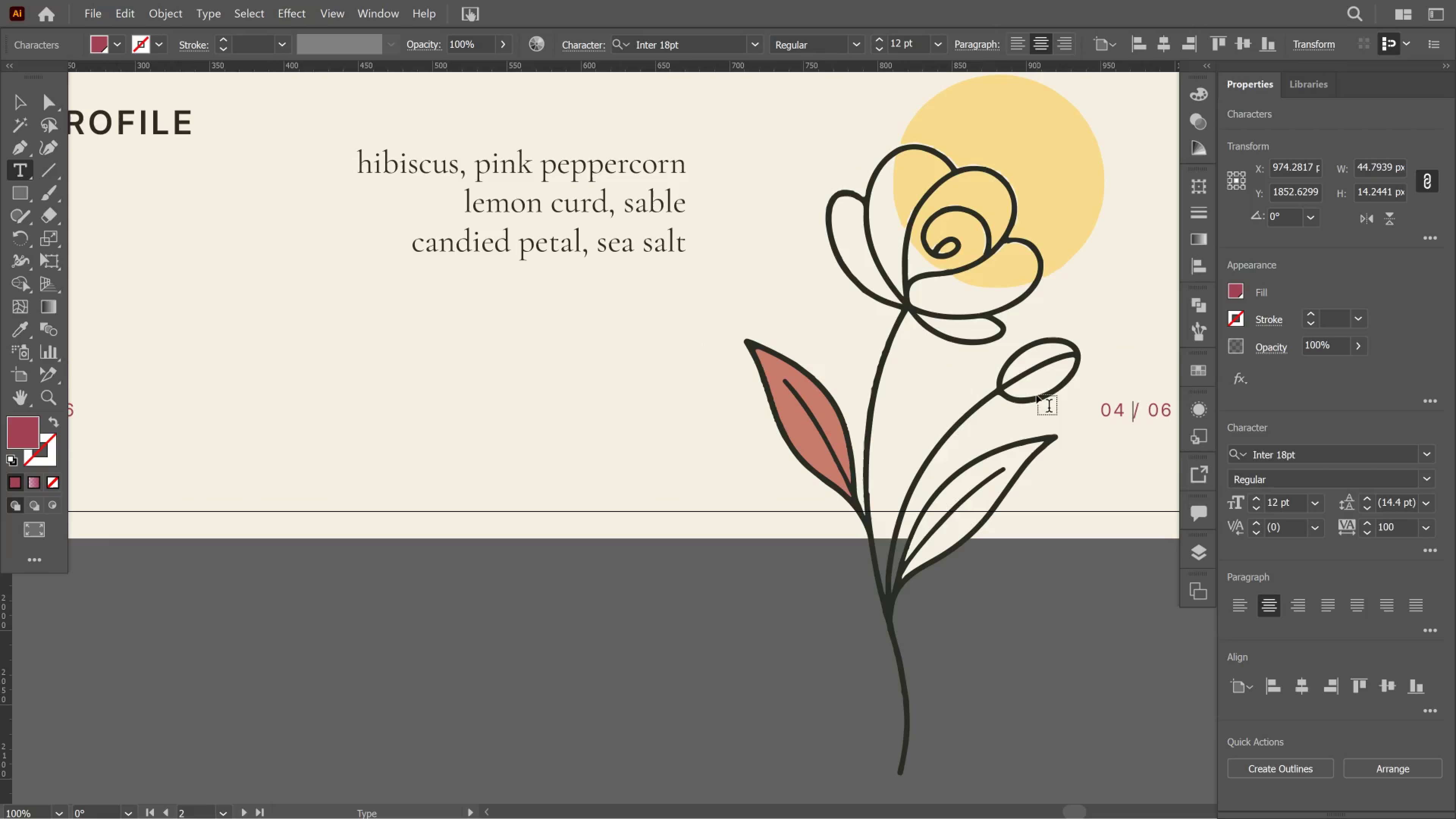 
hold_key(key=Space, duration=0.38)
 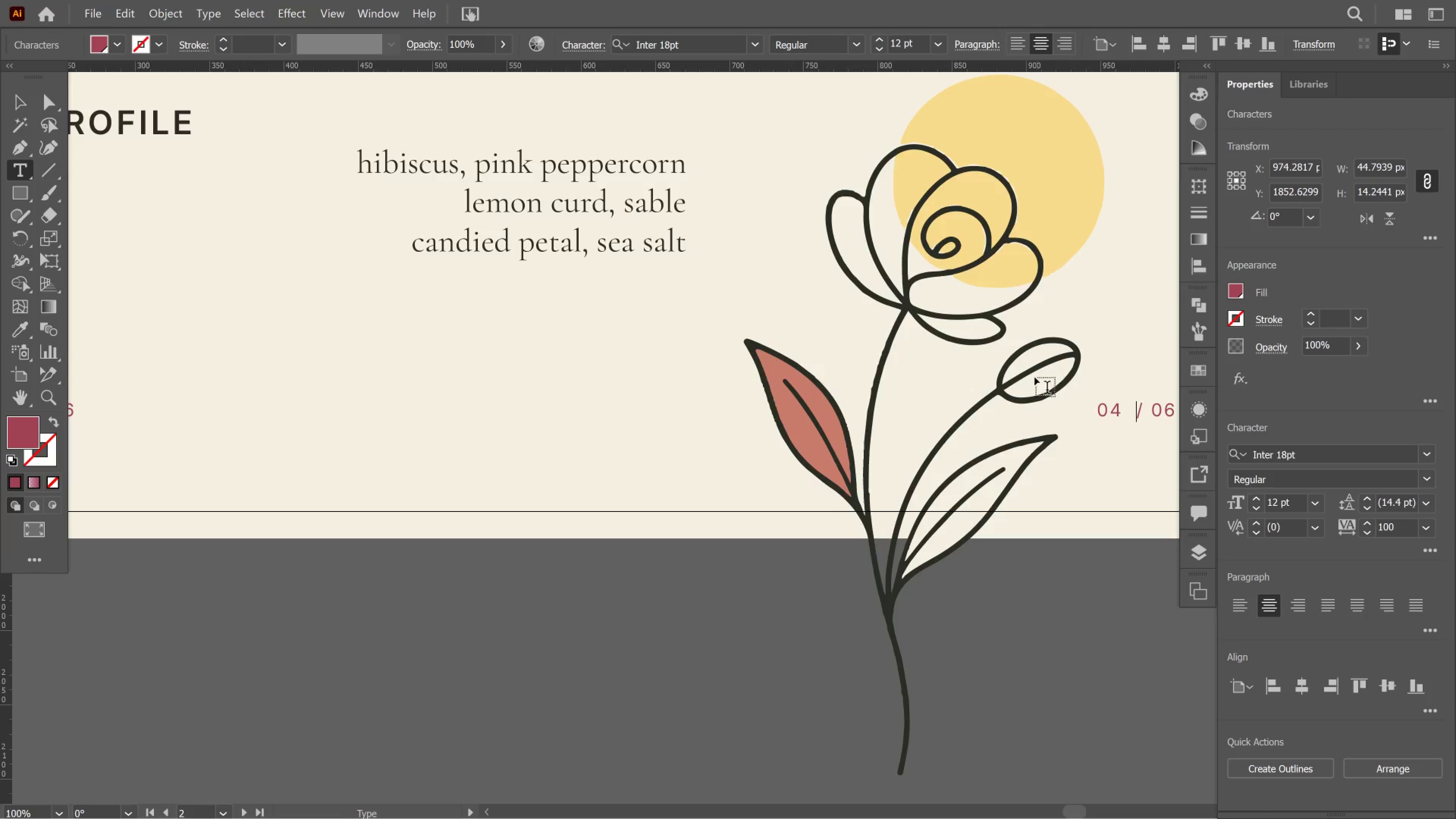 
key(Backspace)
 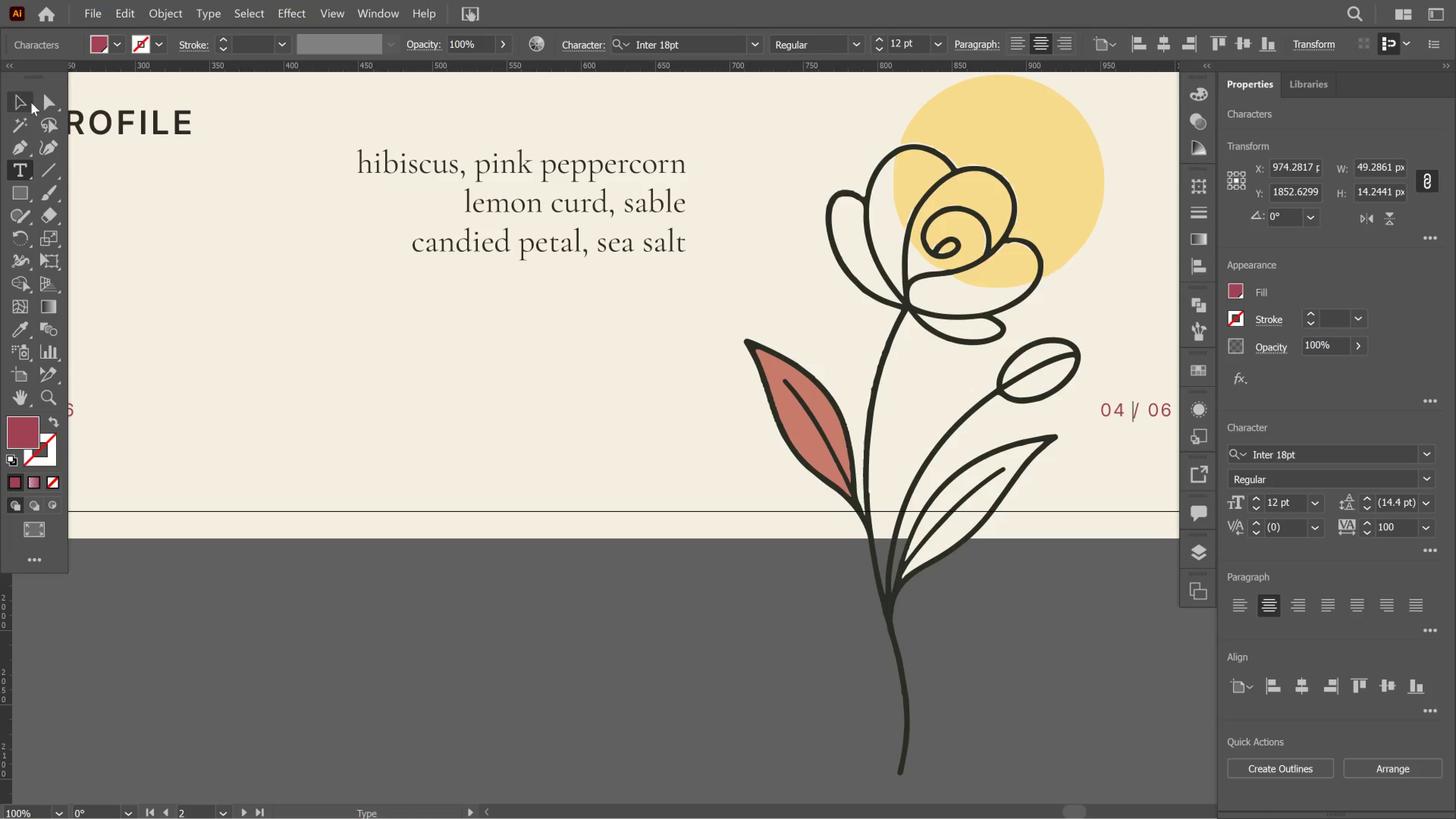 
left_click([31, 102])
 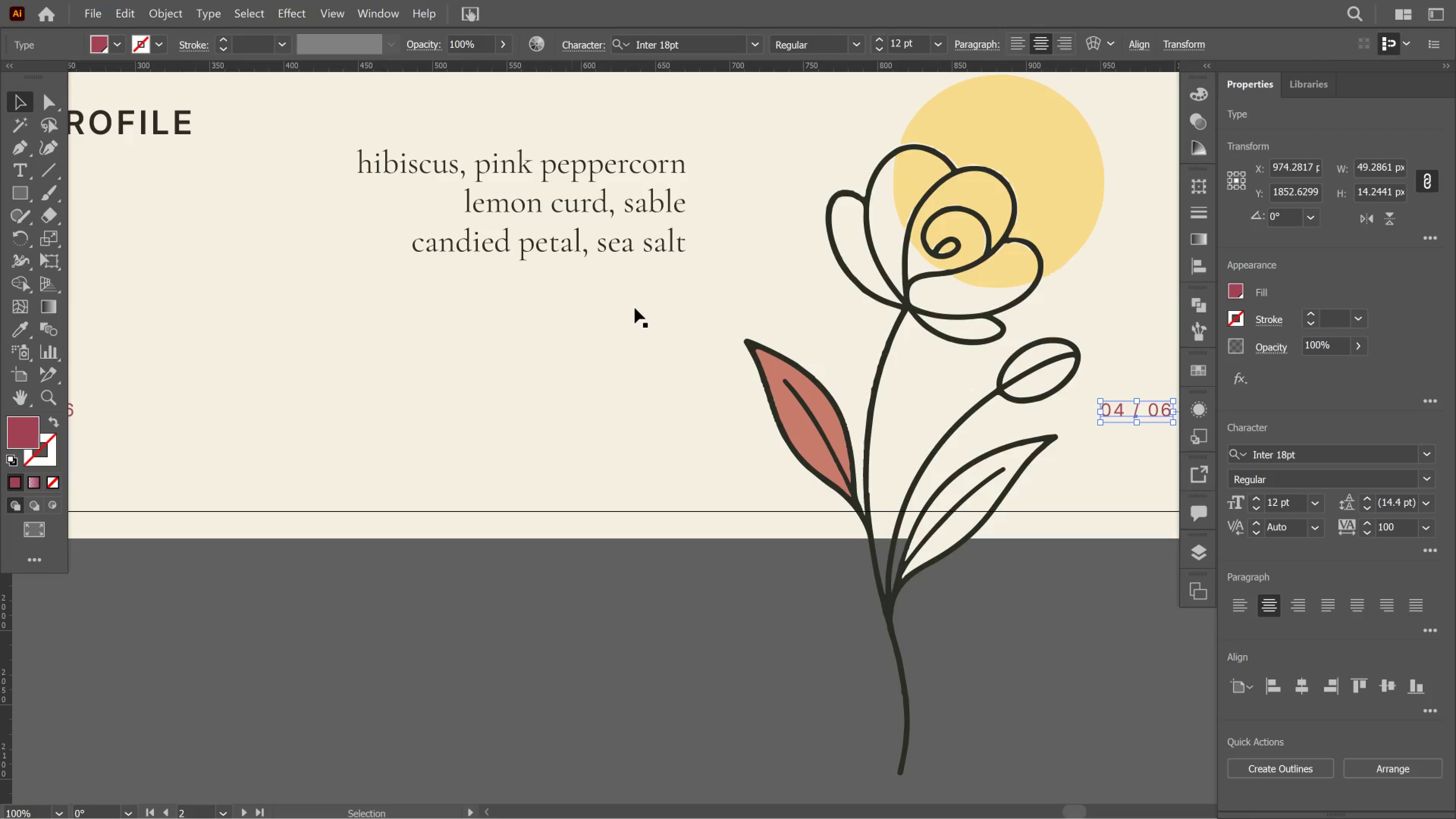 
hold_key(key=Space, duration=1.51)
 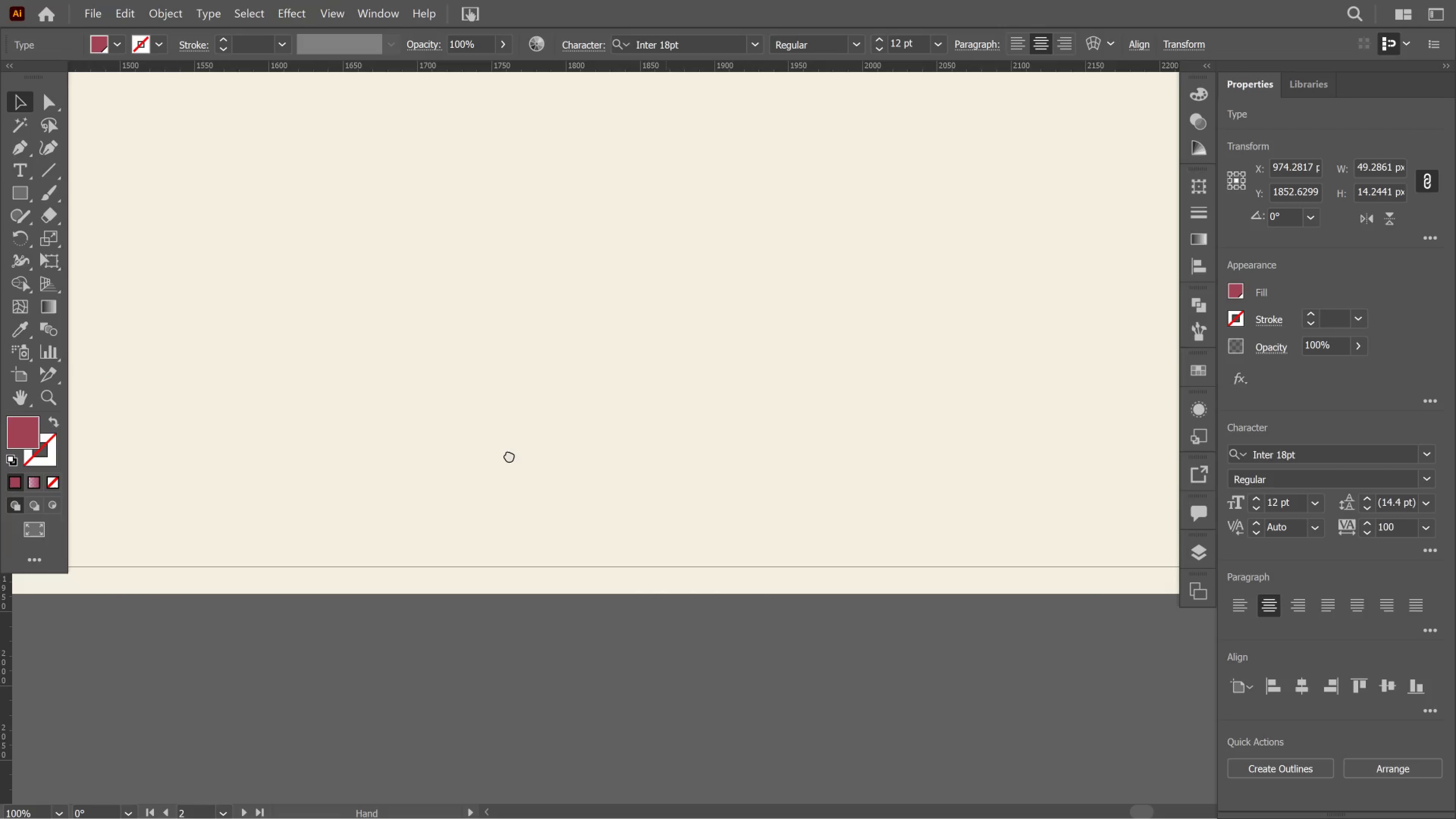 
left_click_drag(start_coordinate=[720, 297], to_coordinate=[86, 363])
 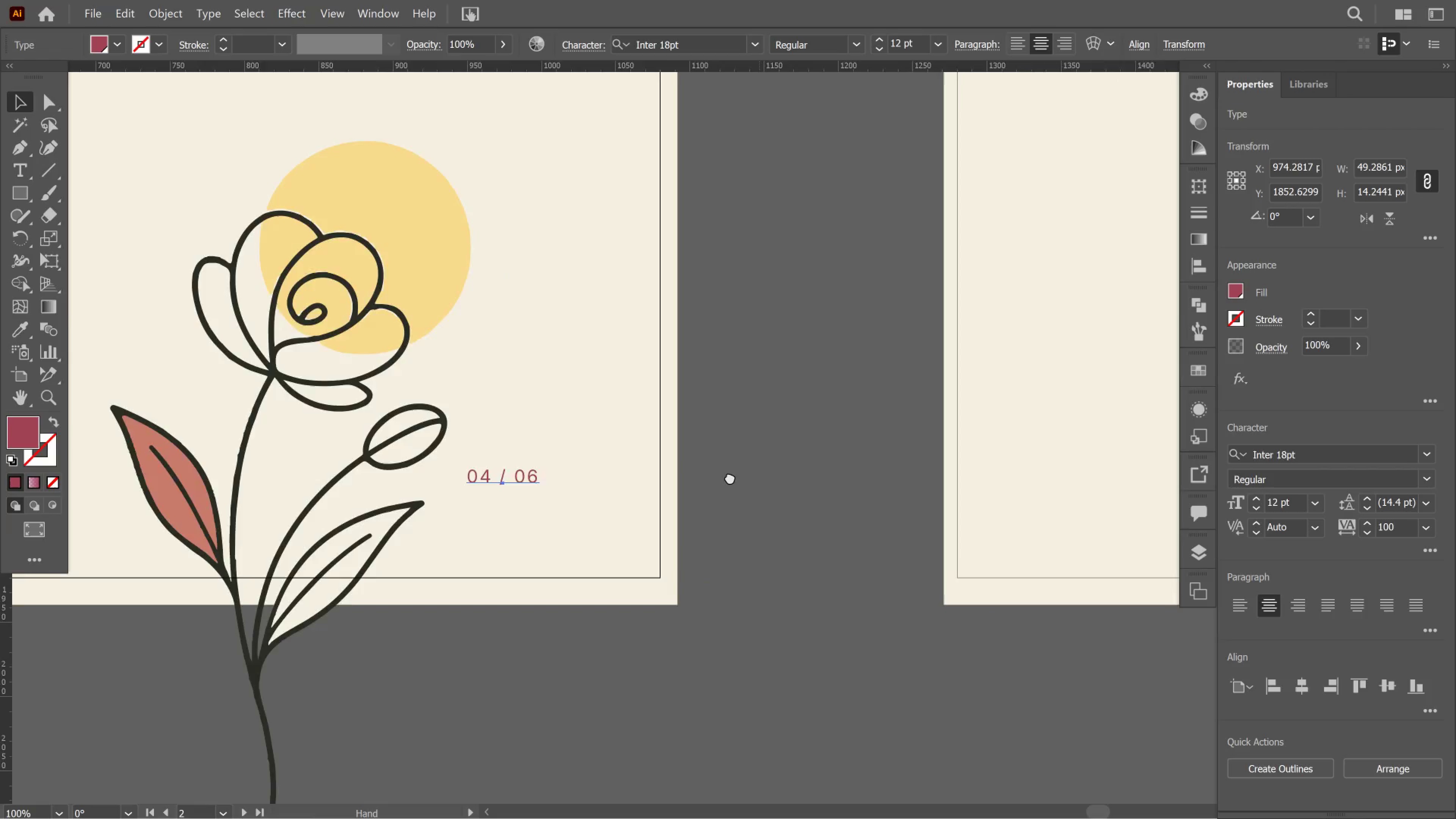 
left_click_drag(start_coordinate=[758, 485], to_coordinate=[41, 440])
 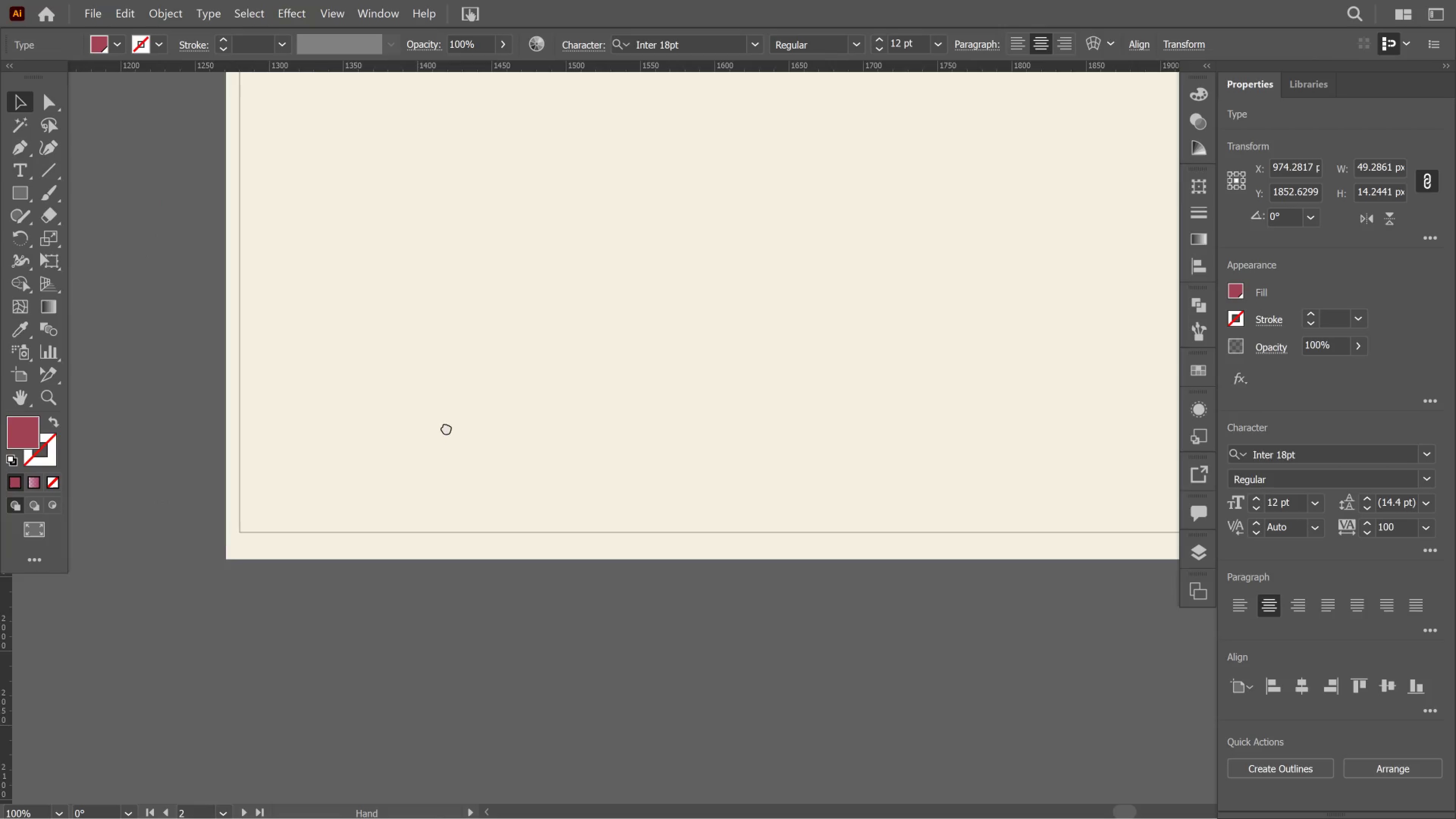 
left_click_drag(start_coordinate=[450, 427], to_coordinate=[4, 461])
 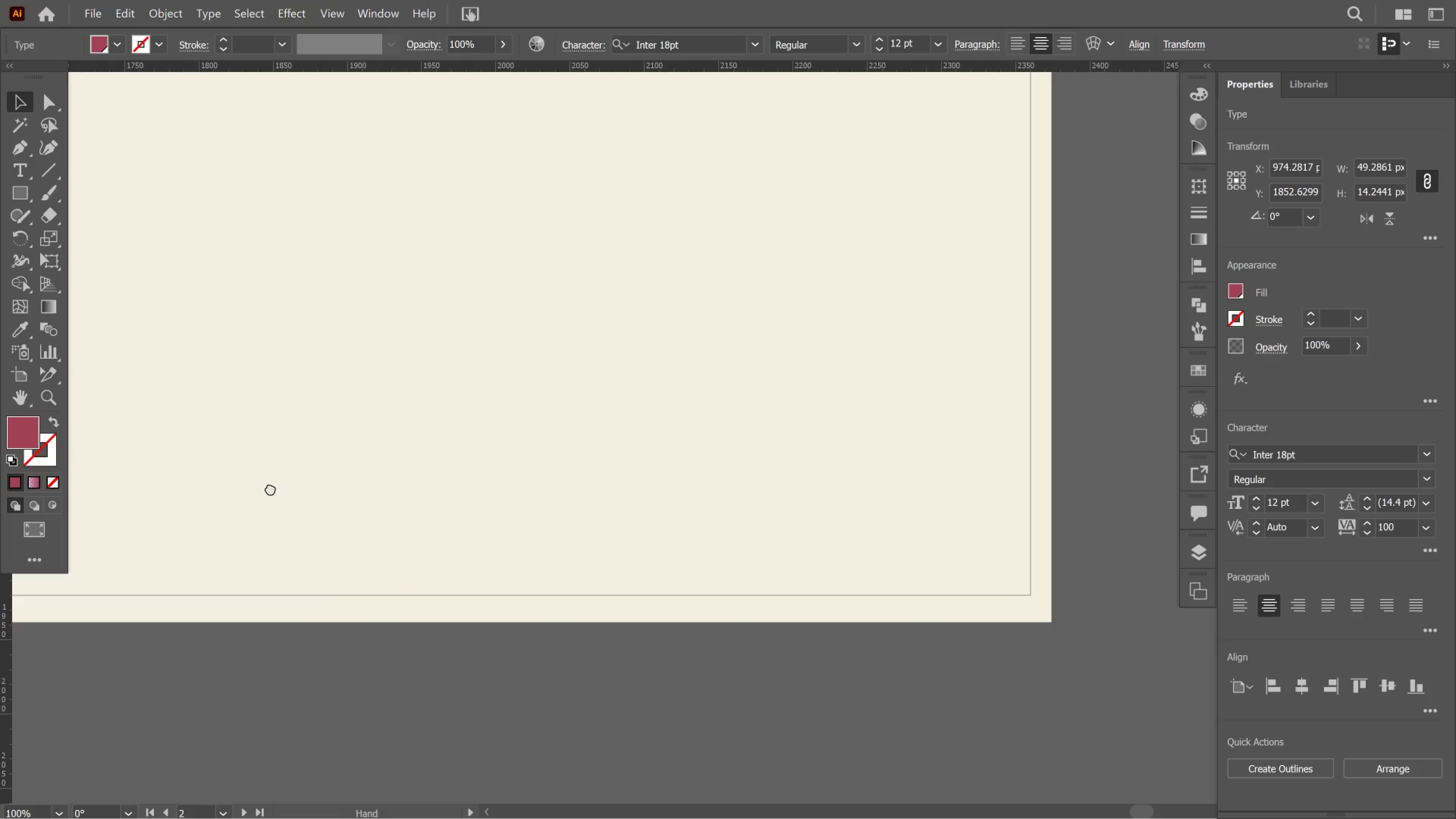 
hold_key(key=Space, duration=1.42)
 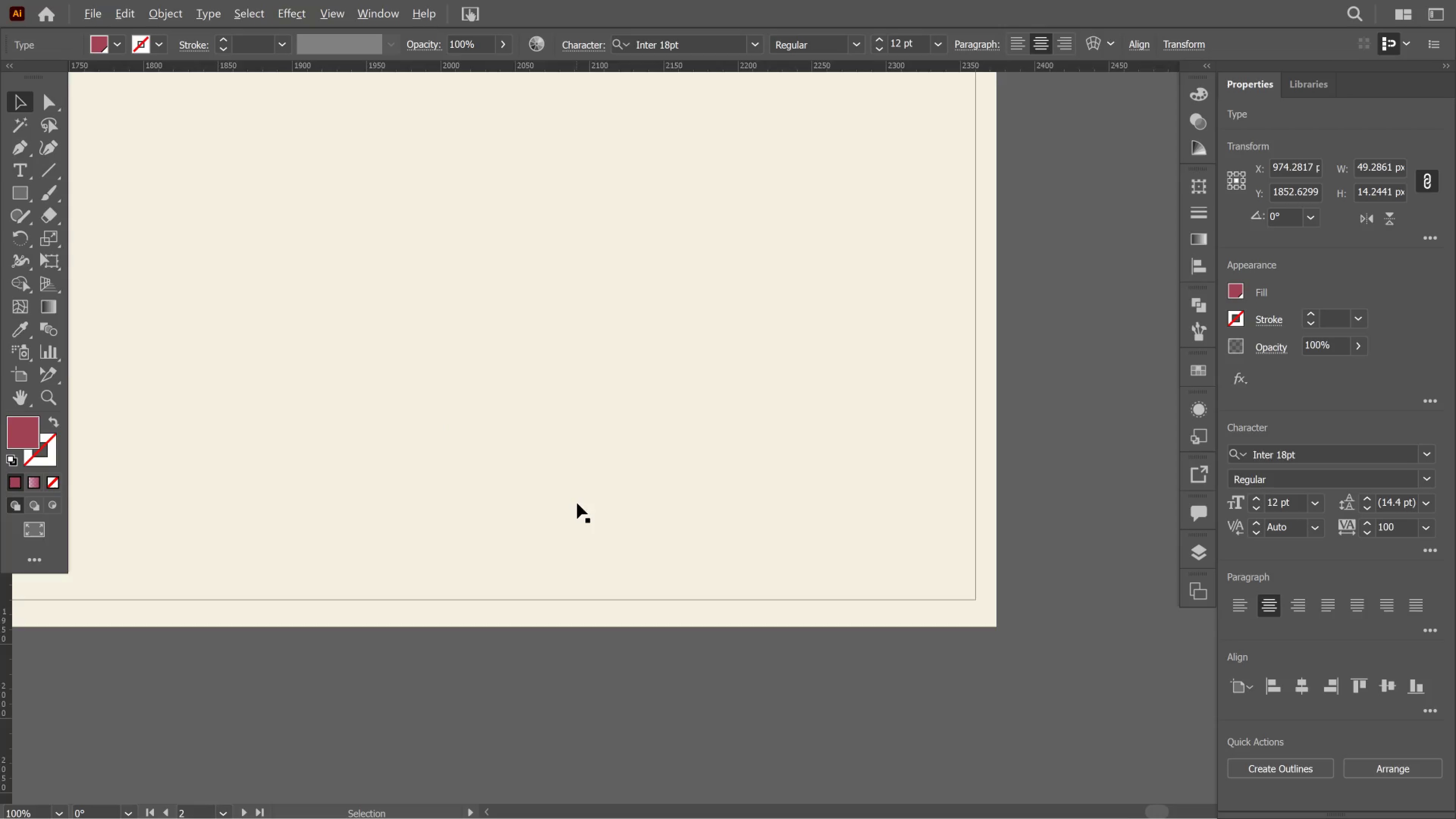 
left_click_drag(start_coordinate=[666, 455], to_coordinate=[201, 488])
 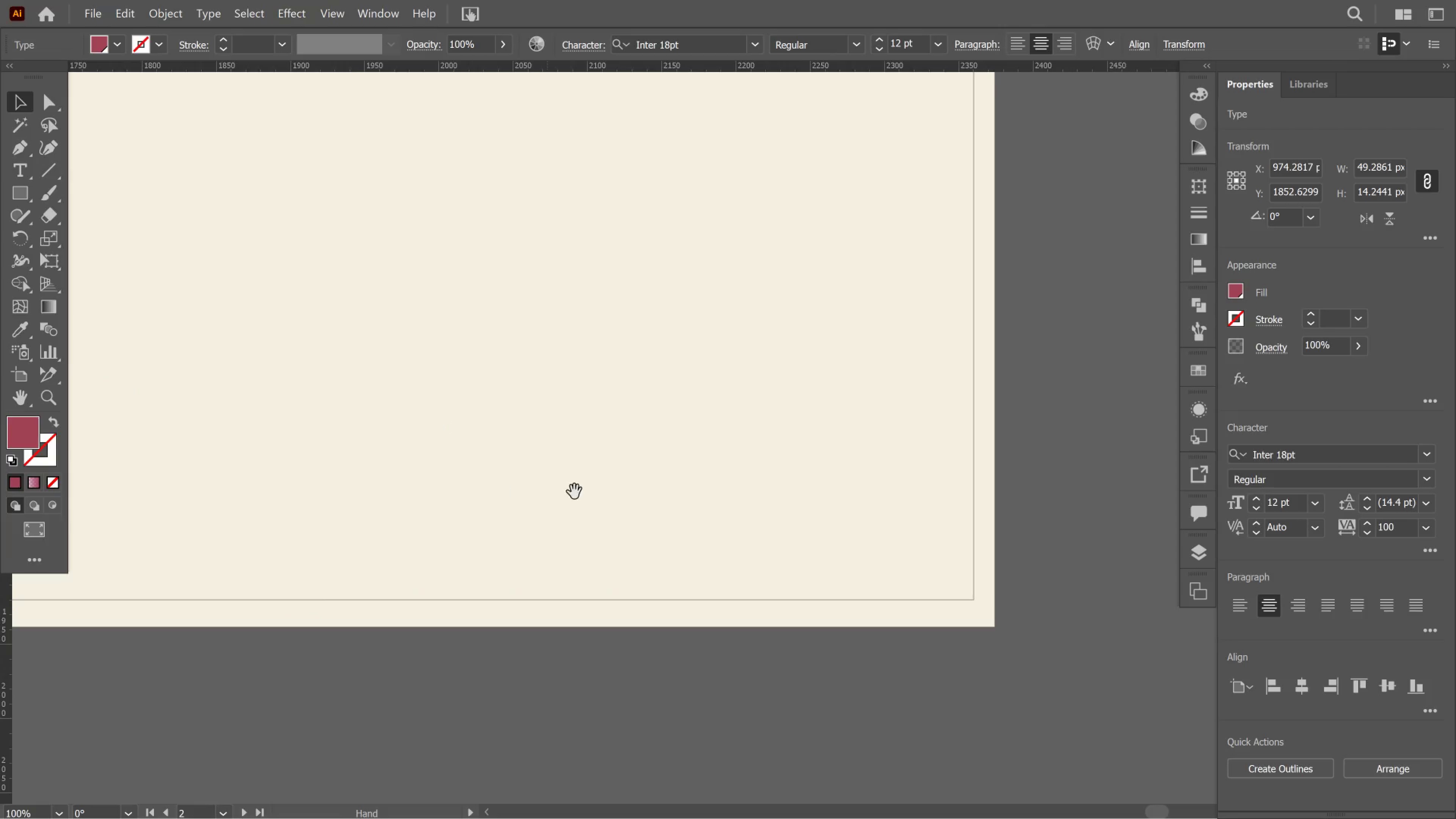 
left_click_drag(start_coordinate=[573, 492], to_coordinate=[574, 492])
 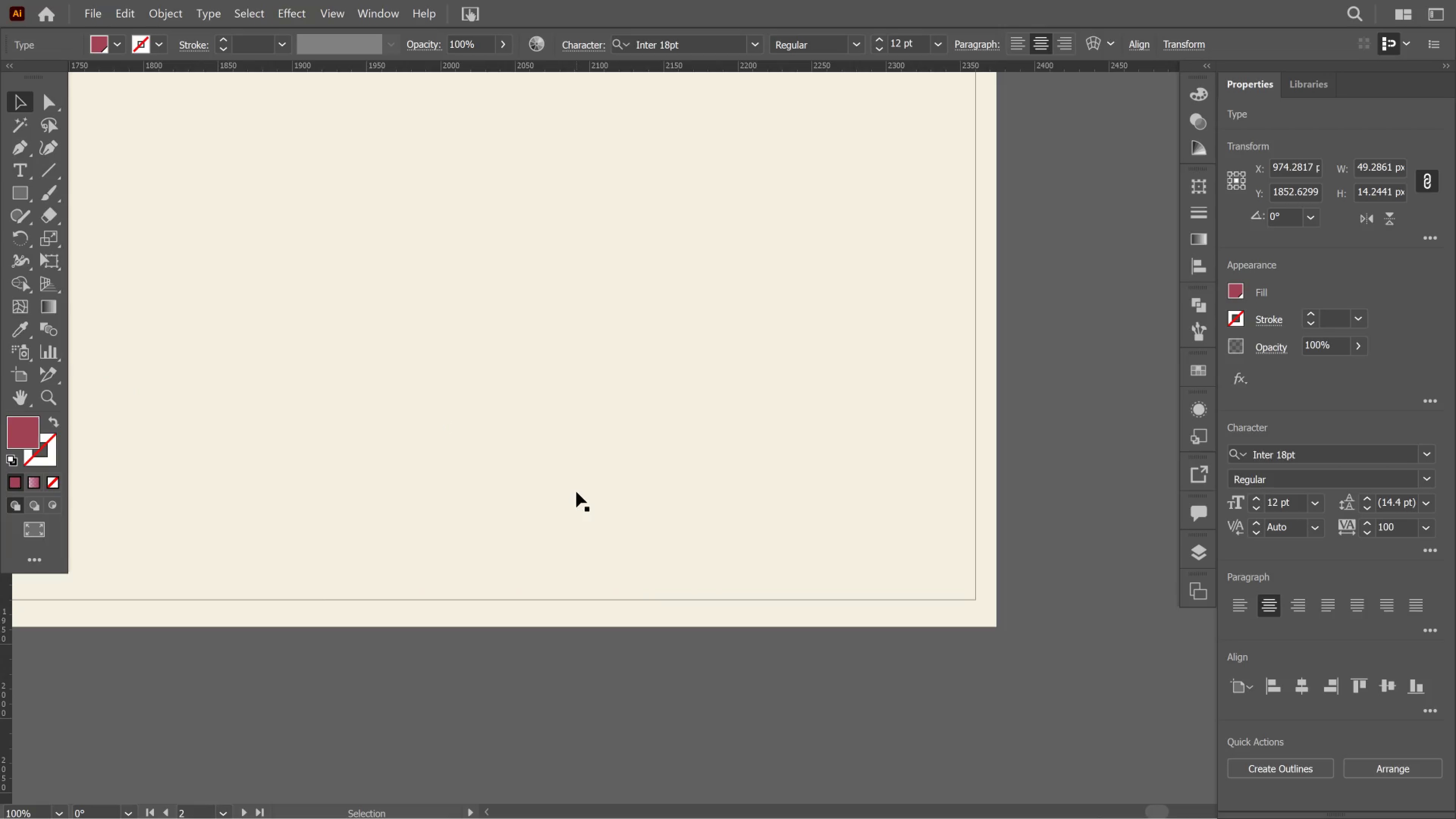 
hold_key(key=AltLeft, duration=4.17)
scroll: coordinate [363, 531], scroll_direction: down, amount: 8.0
 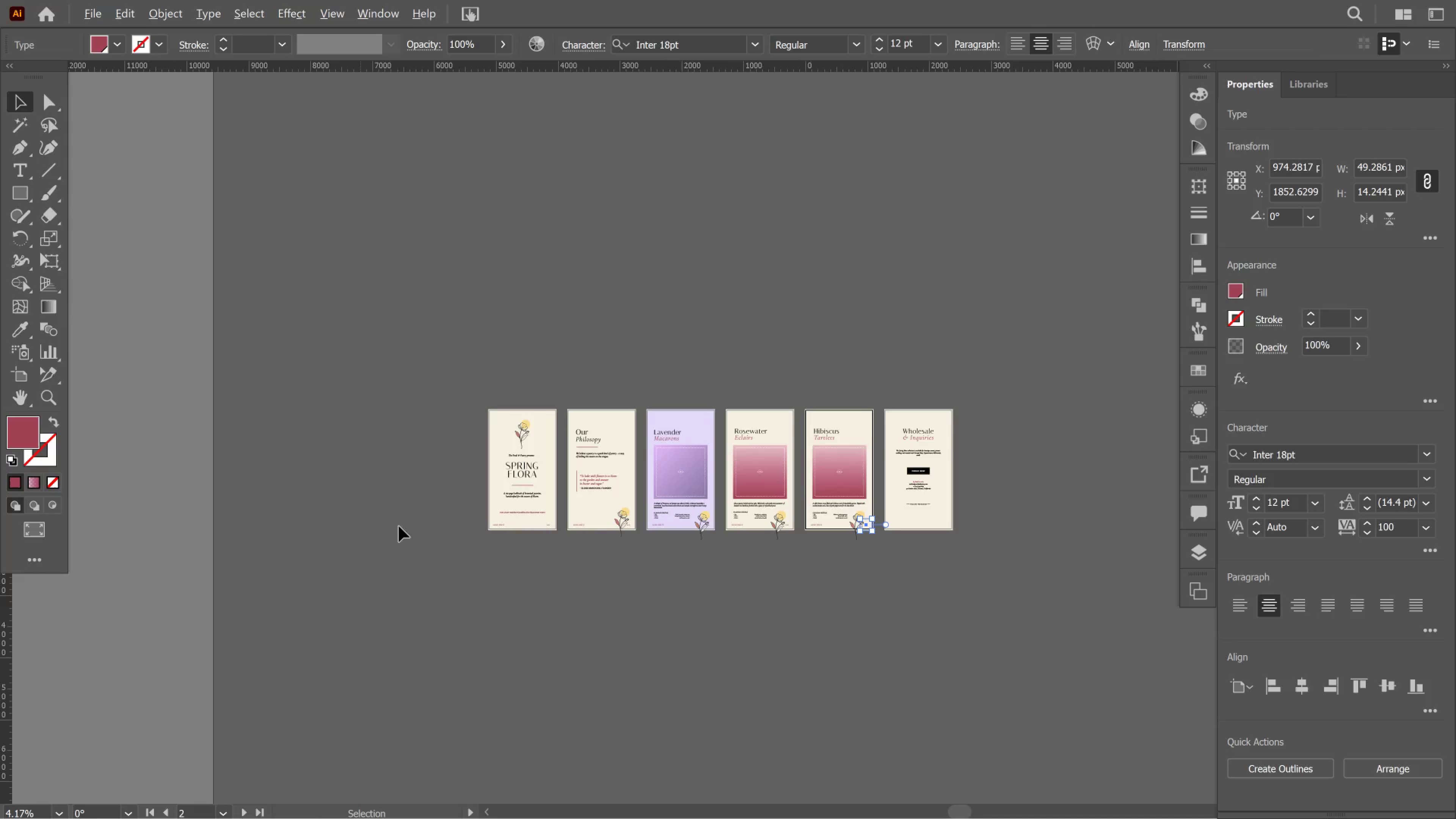 
hold_key(key=AltLeft, duration=2.83)
 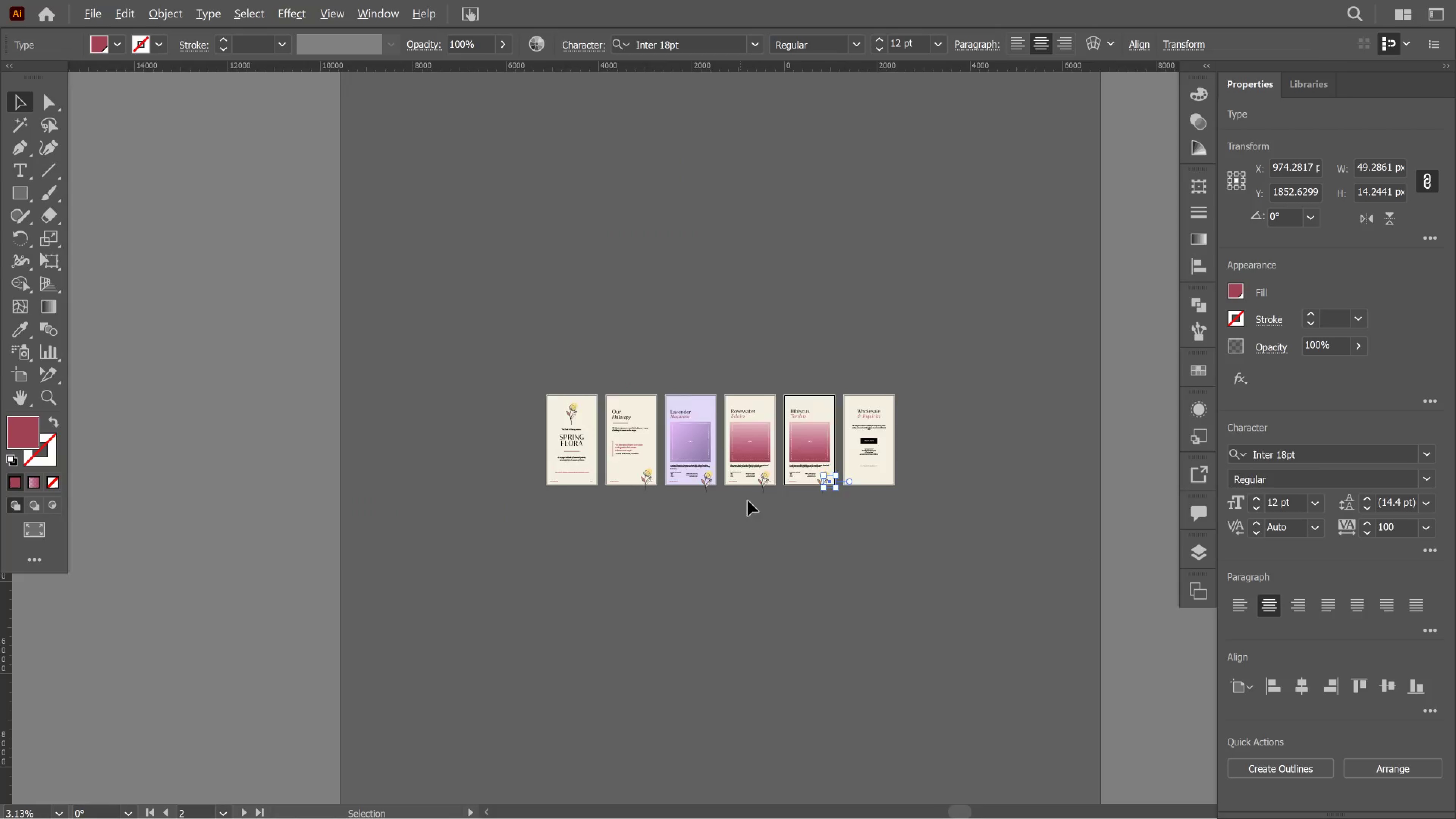 
scroll: coordinate [594, 526], scroll_direction: up, amount: 6.0
 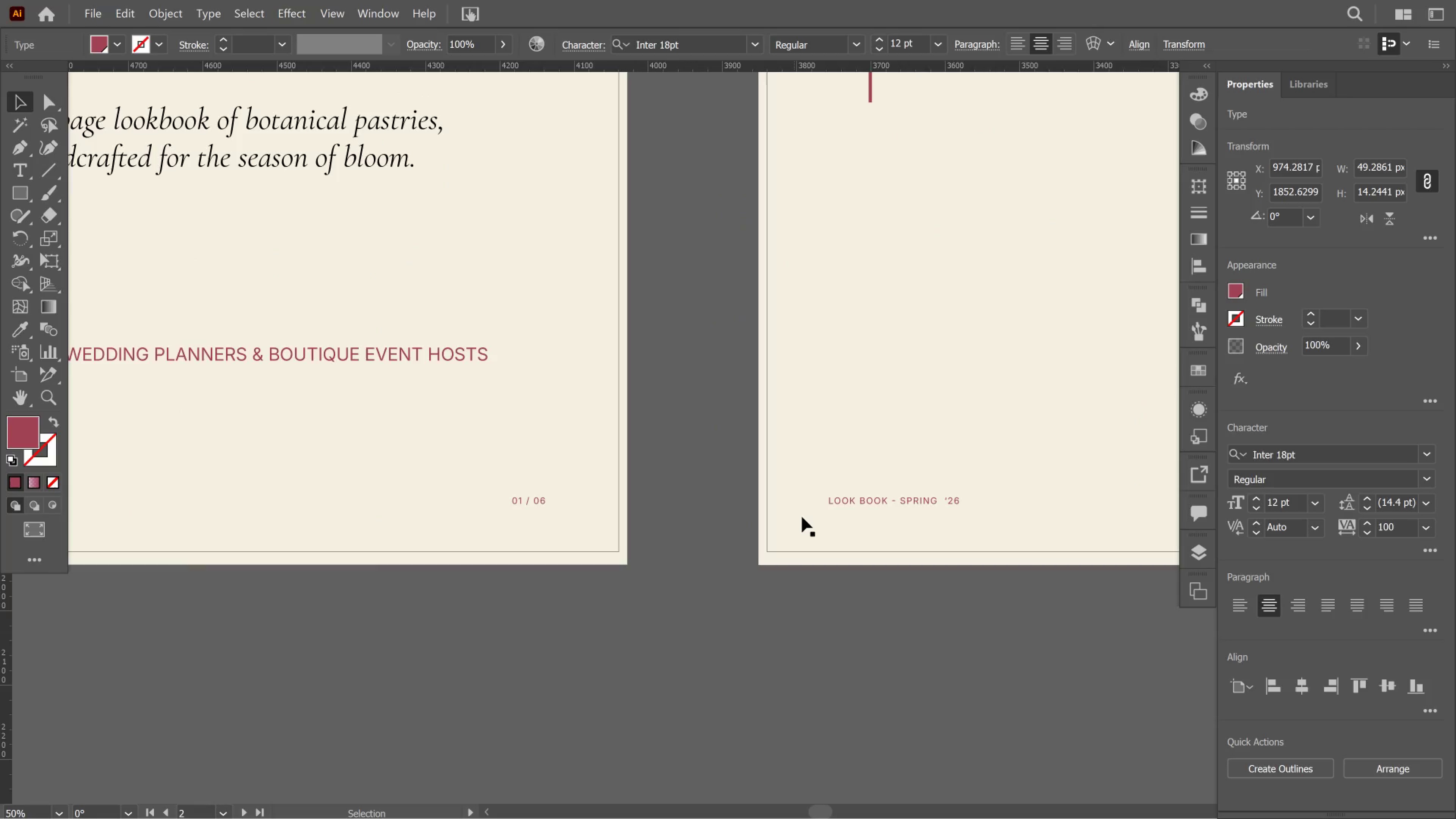 
scroll: coordinate [816, 515], scroll_direction: down, amount: 2.0
 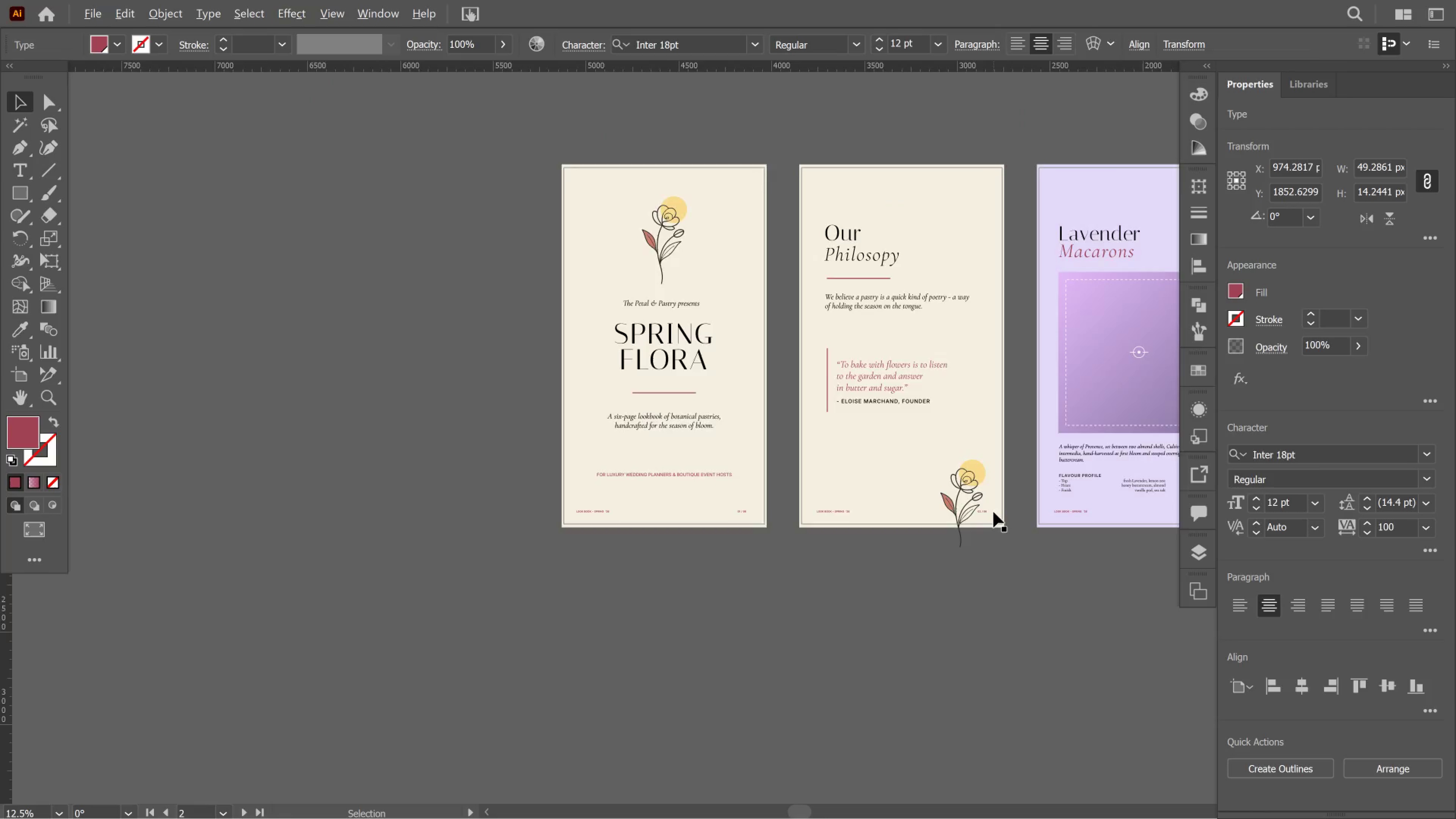 
scroll: coordinate [1004, 516], scroll_direction: up, amount: 3.0
 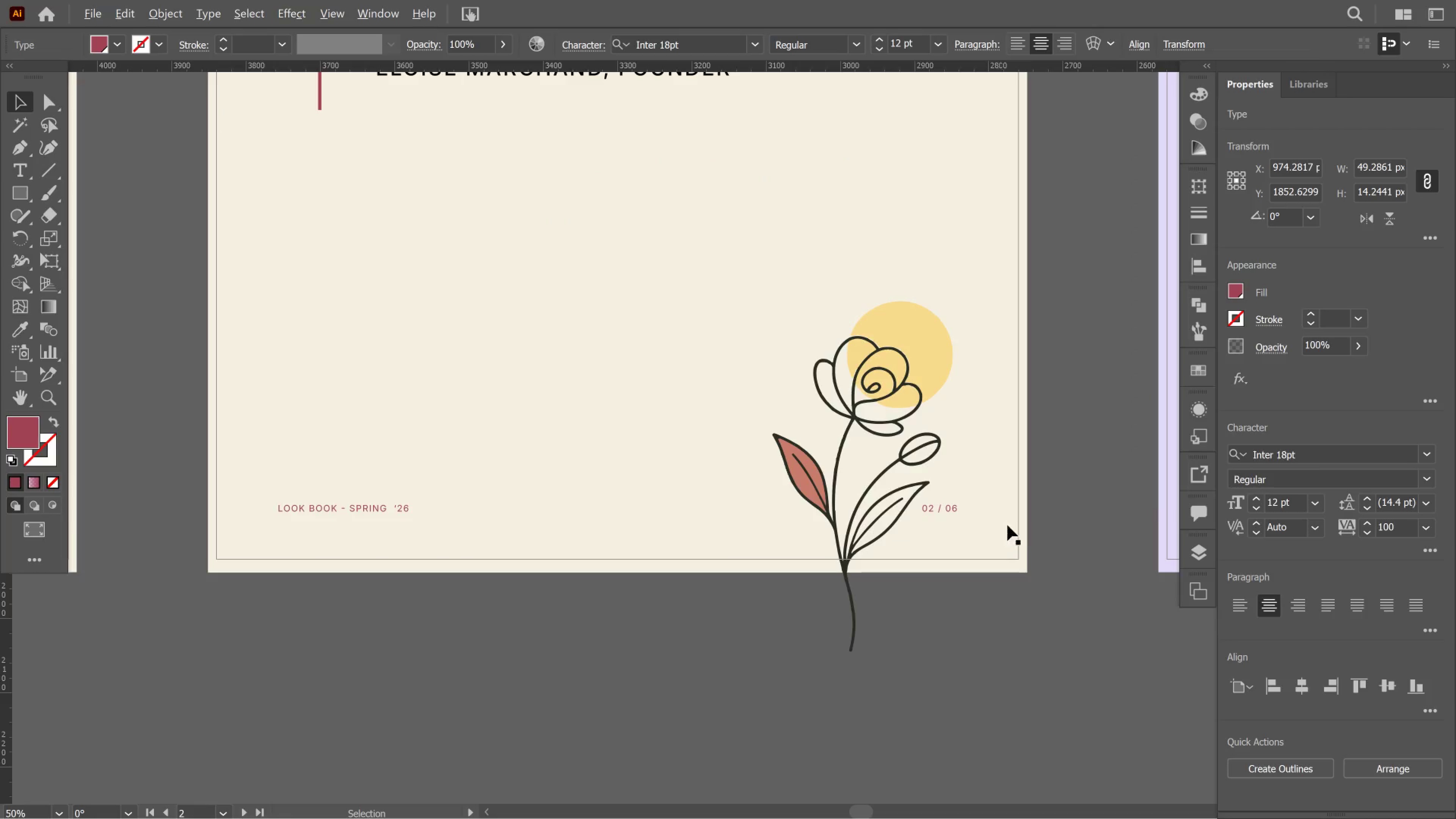 
hold_key(key=AltLeft, duration=2.76)
 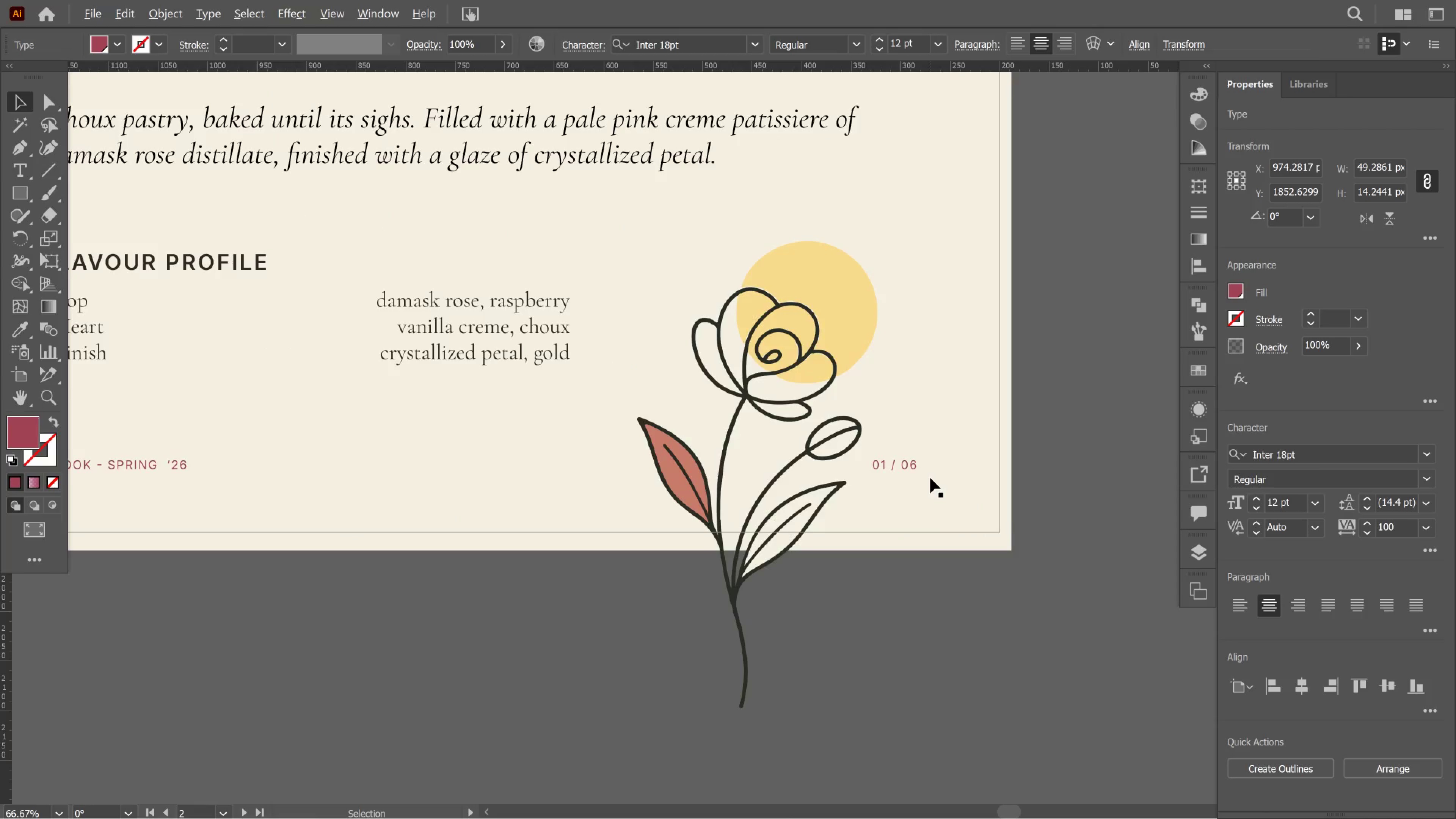 
scroll: coordinate [1058, 529], scroll_direction: down, amount: 8.0
 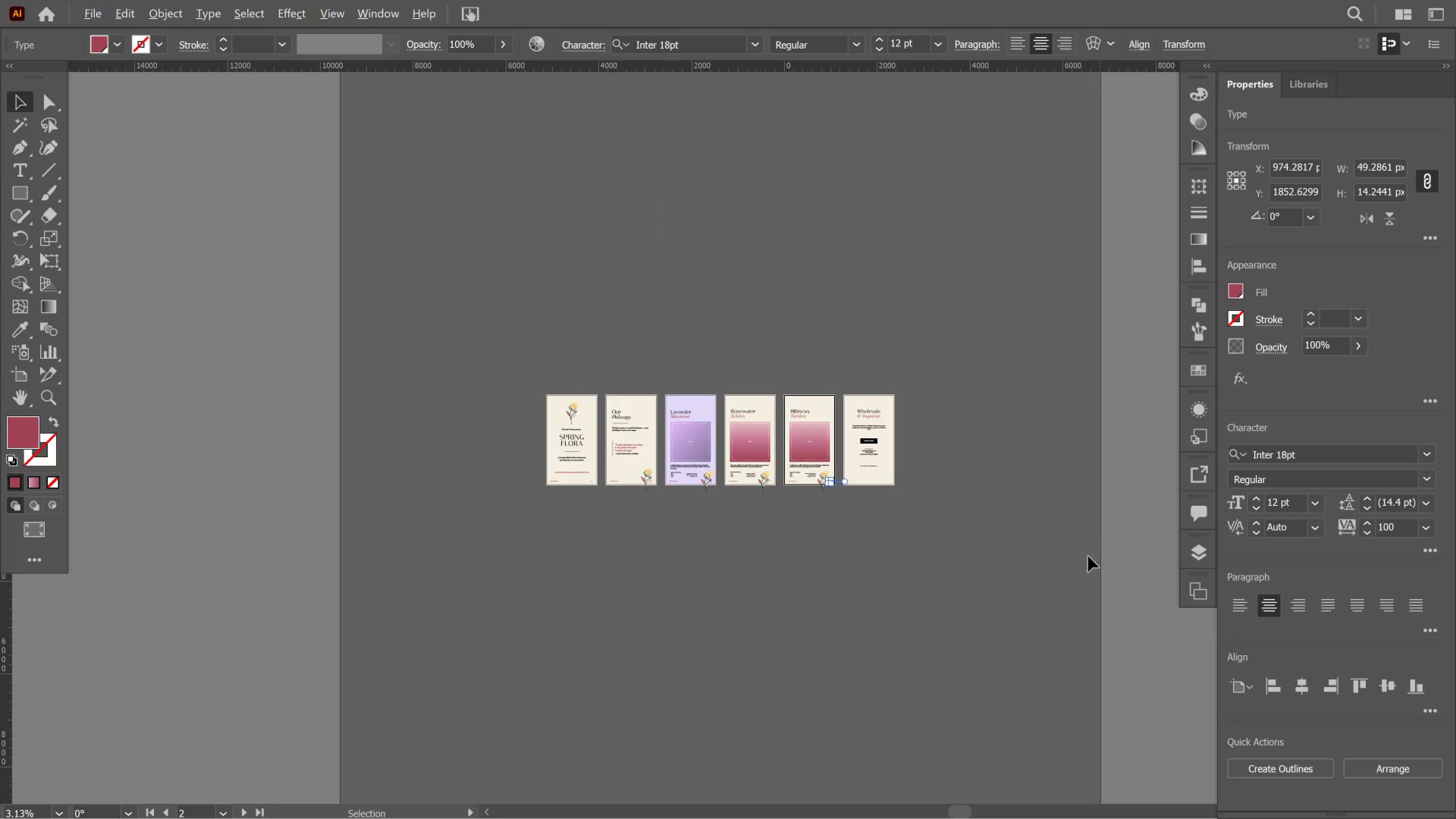 
scroll: coordinate [843, 449], scroll_direction: up, amount: 6.0
 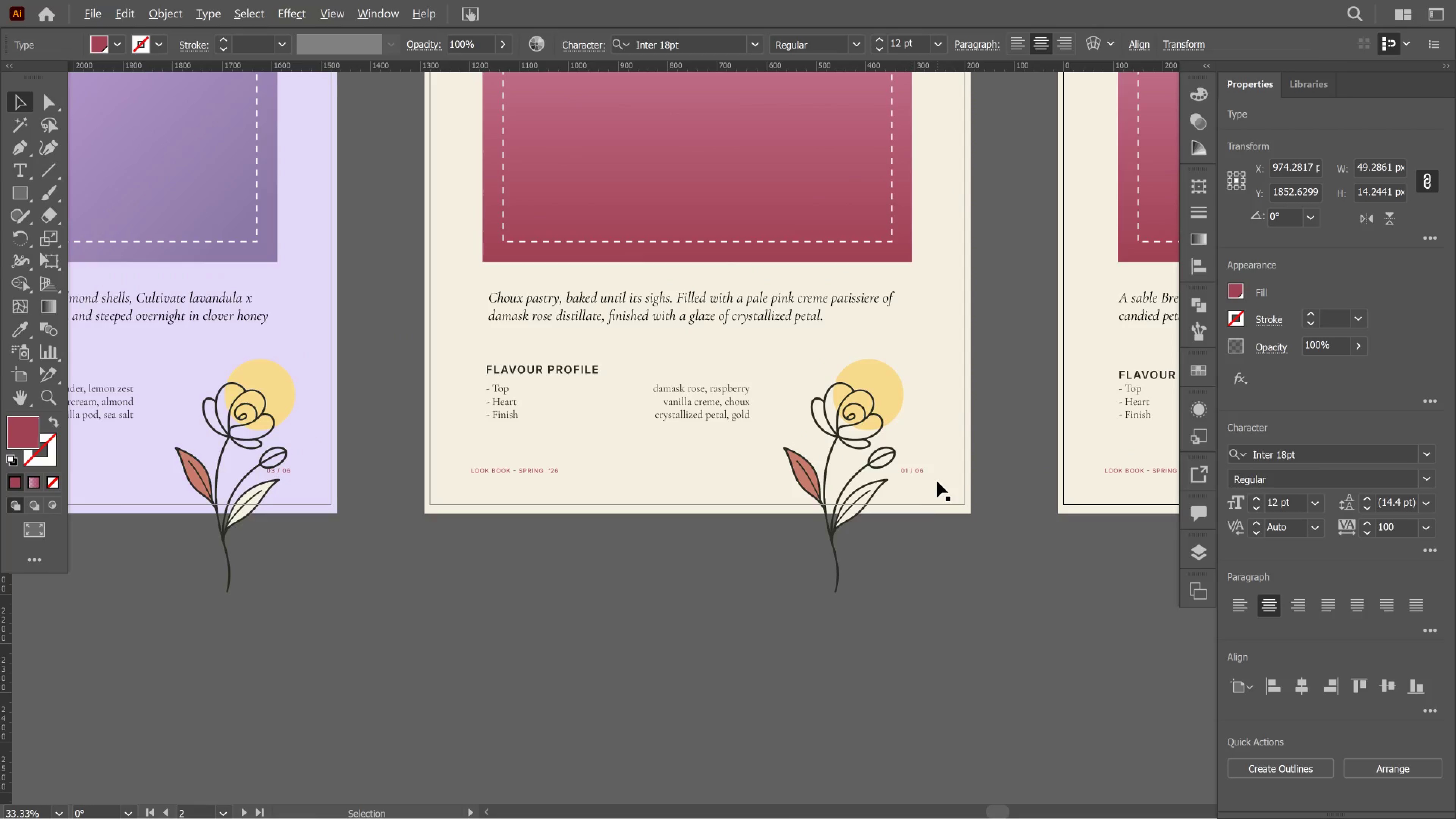 
hold_key(key=AltLeft, duration=0.36)
scroll: coordinate [930, 478], scroll_direction: up, amount: 2.0
 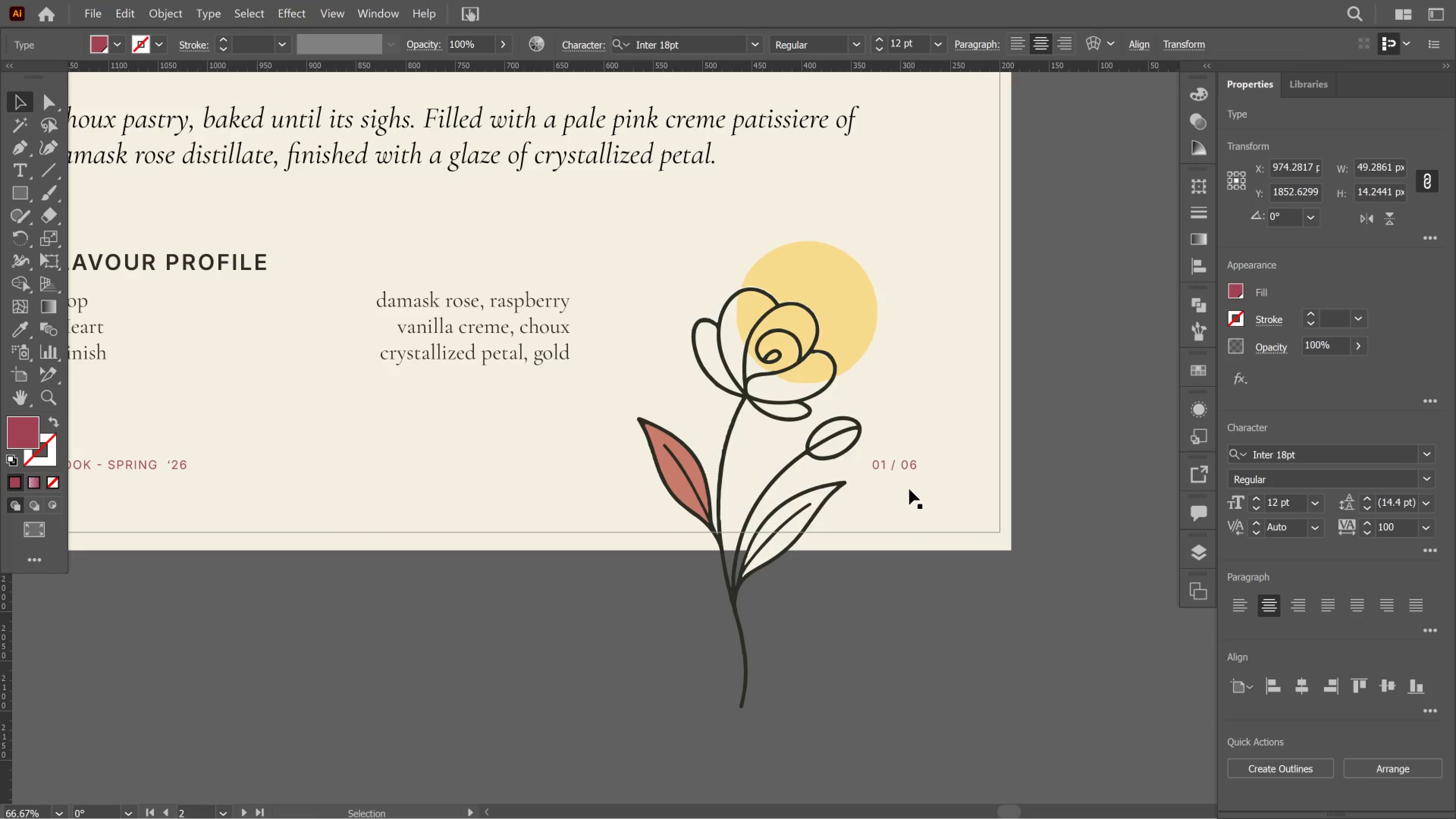 
key(T)
 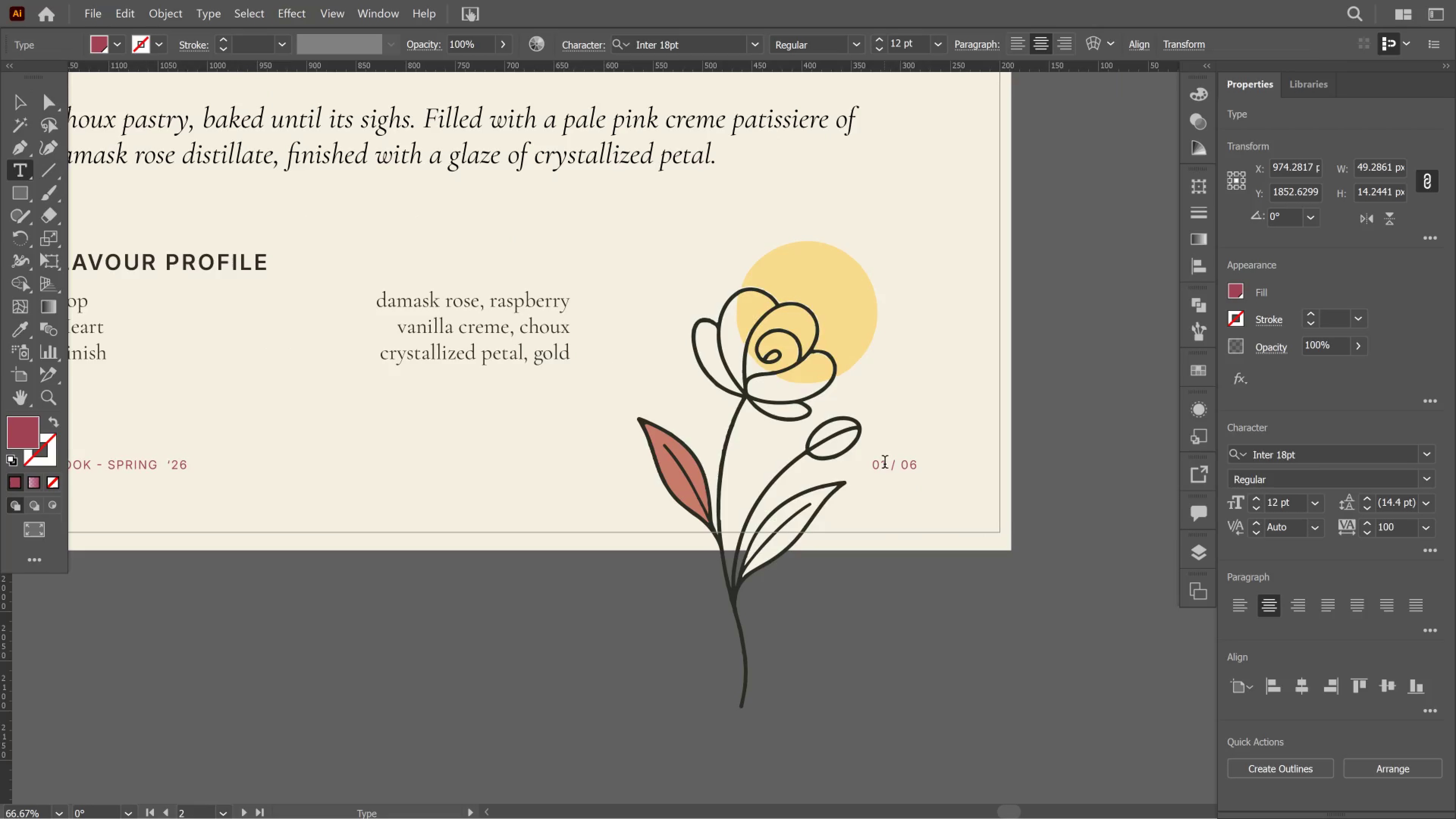 
left_click_drag(start_coordinate=[885, 464], to_coordinate=[886, 469])
 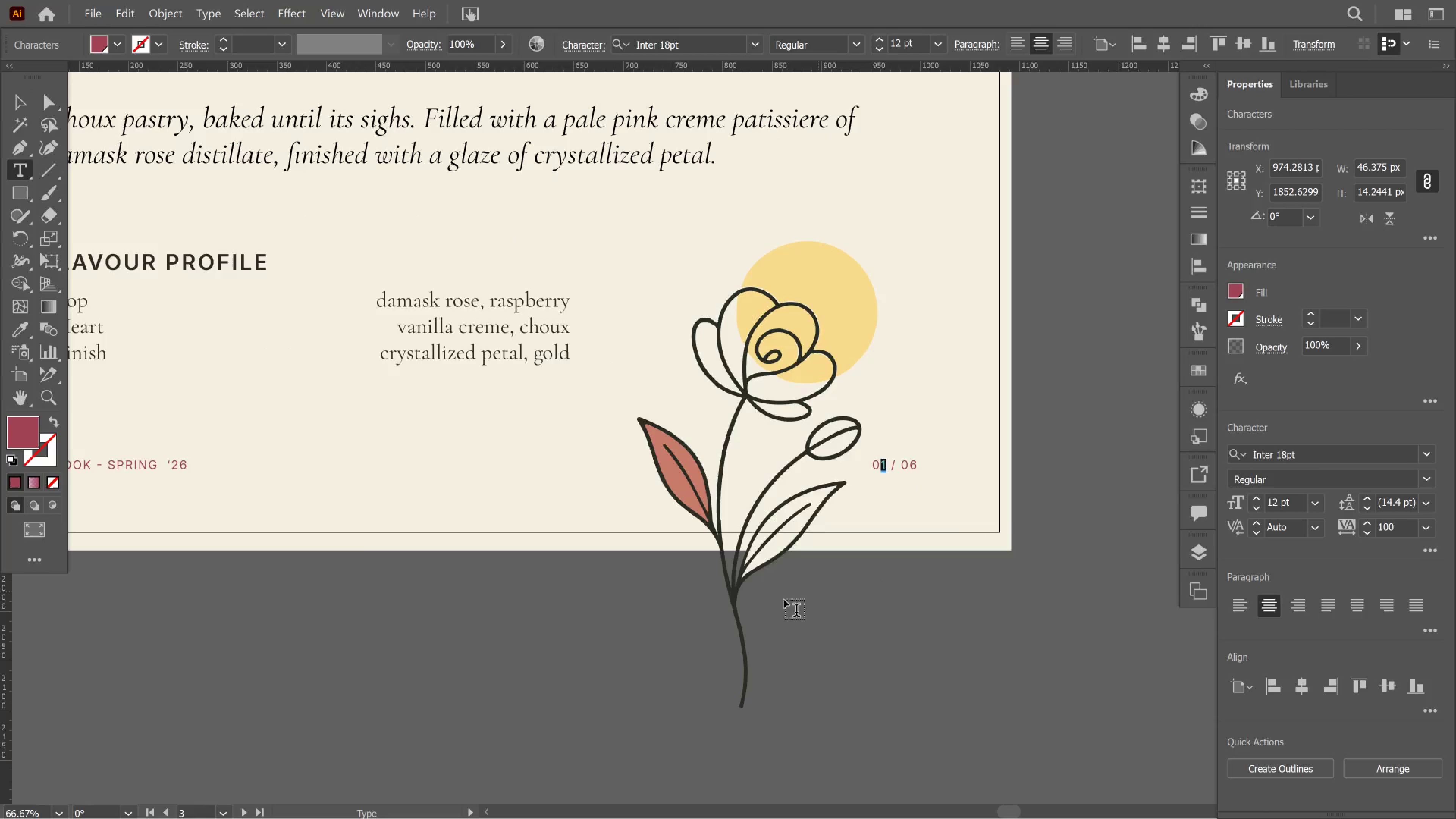 
key(4)
 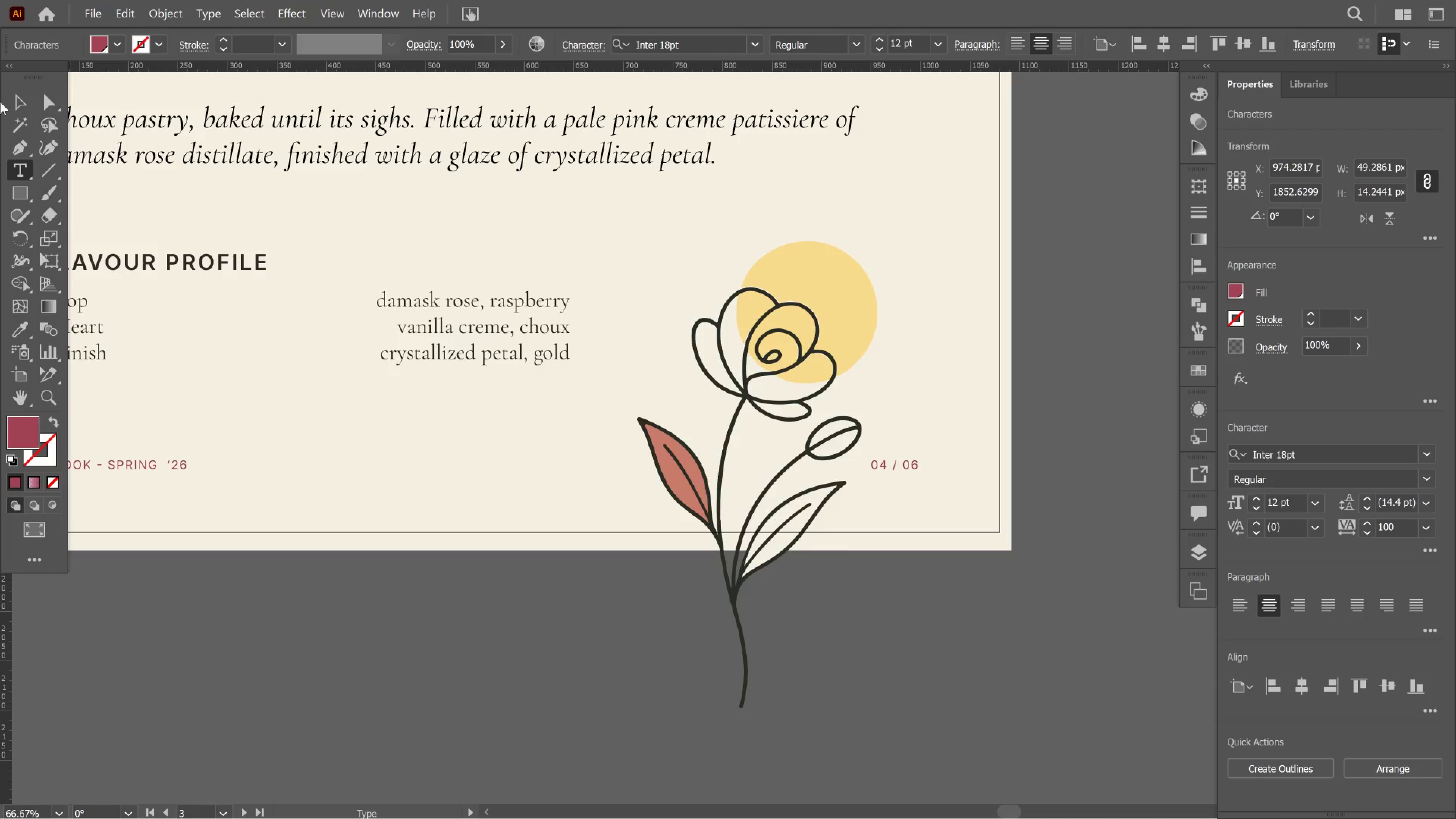 
left_click([8, 100])
 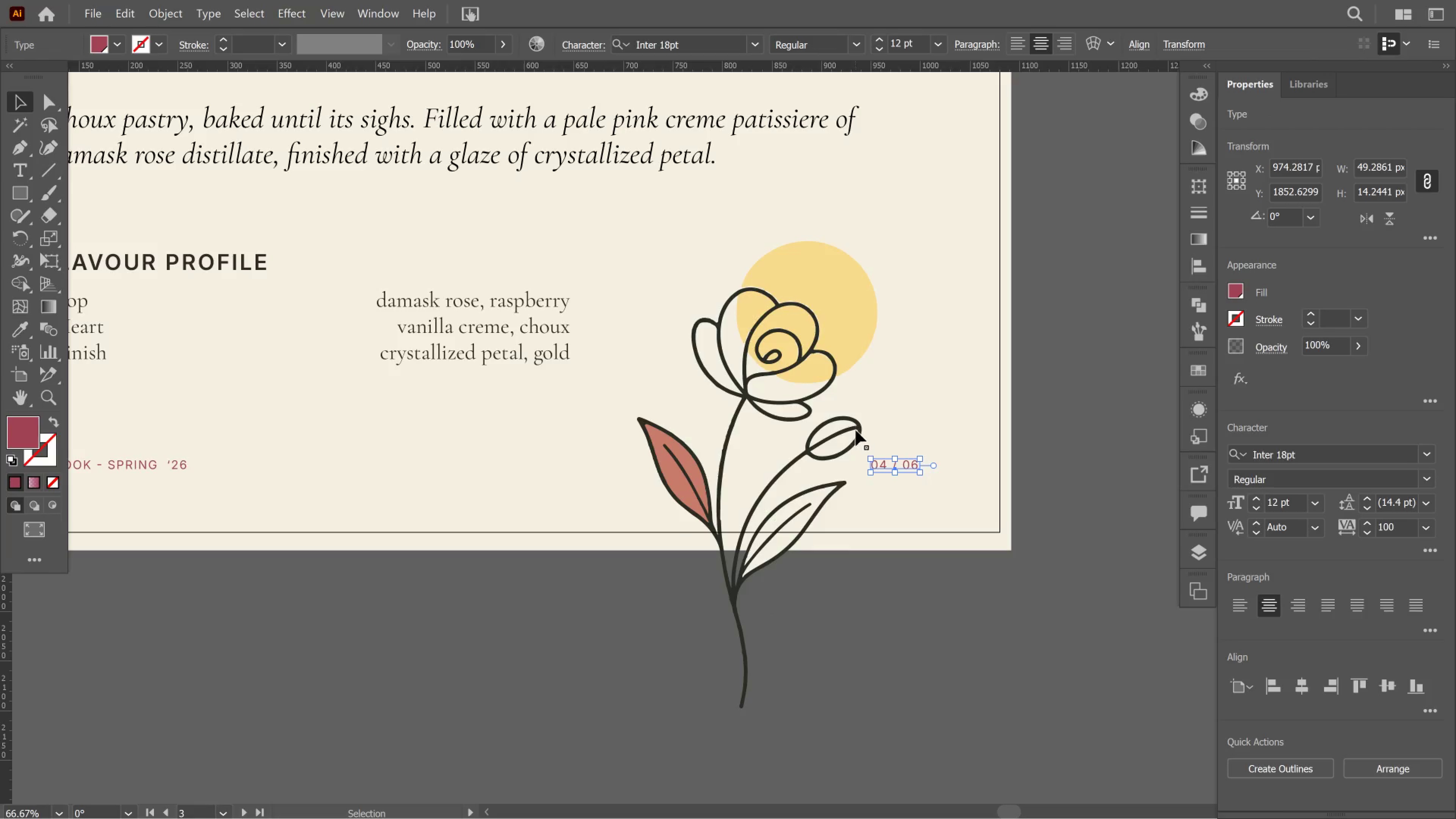 
hold_key(key=Space, duration=1.51)
 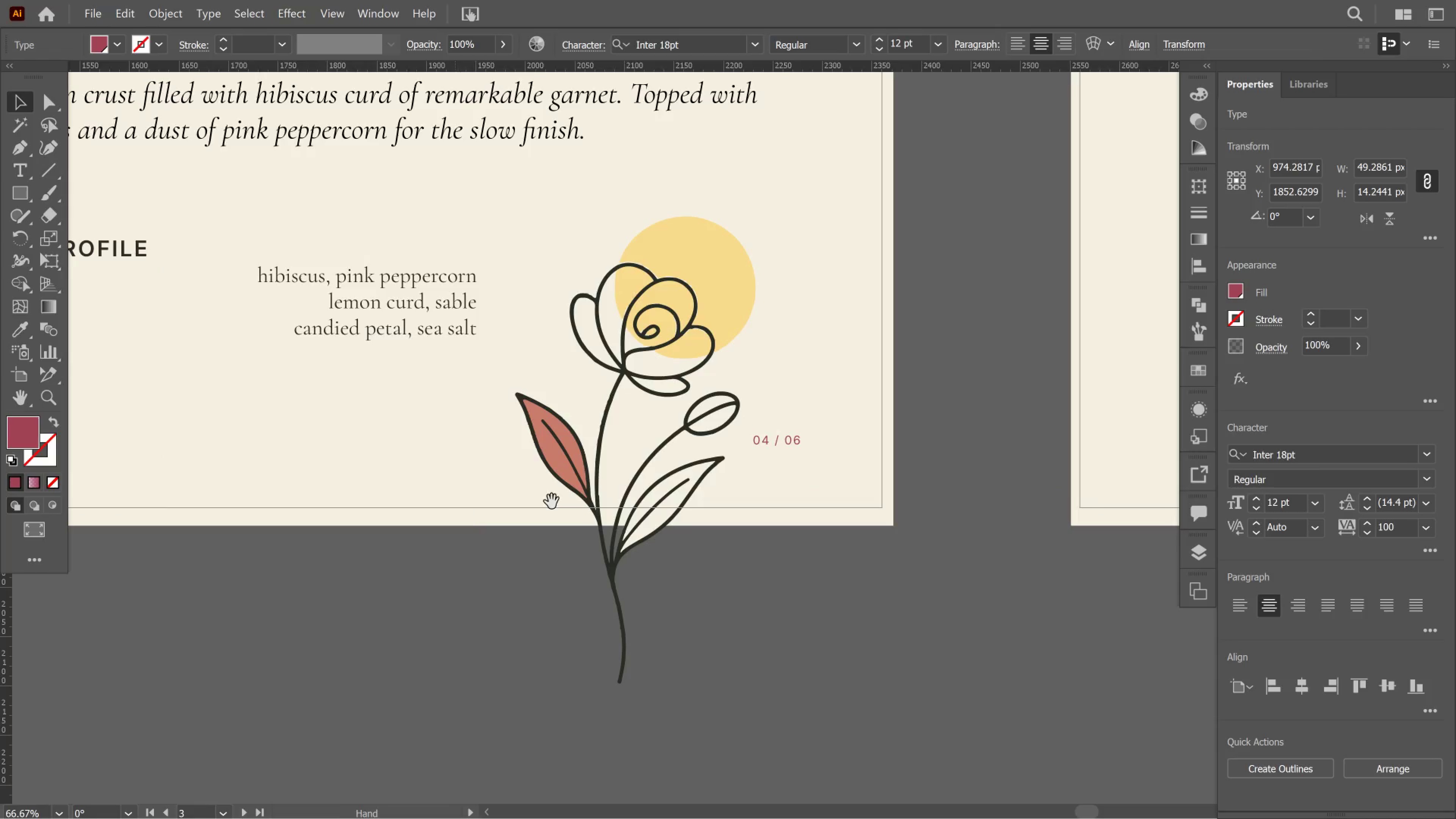 
left_click_drag(start_coordinate=[899, 428], to_coordinate=[480, 380])
 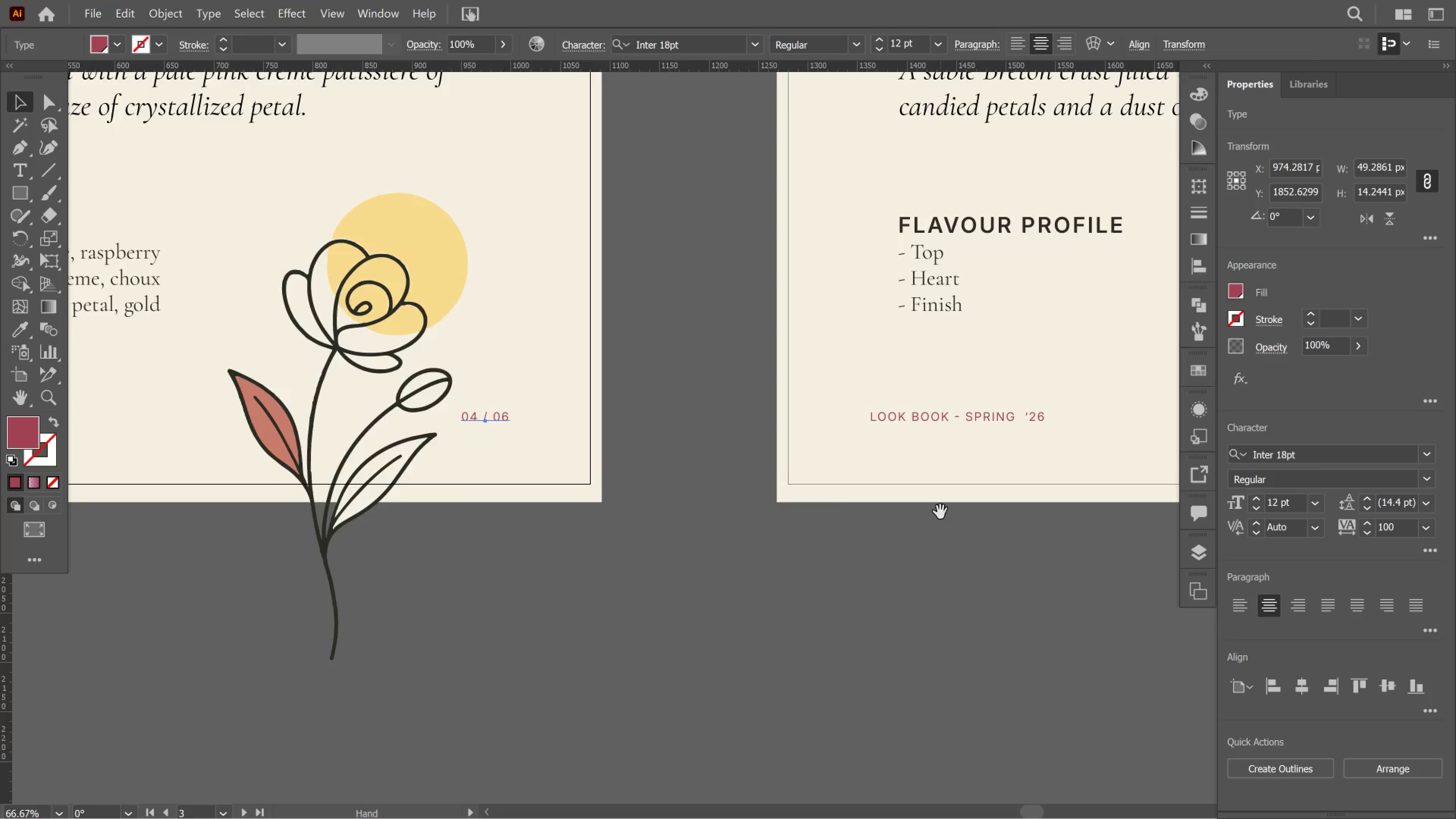 
left_click_drag(start_coordinate=[940, 512], to_coordinate=[356, 535])
 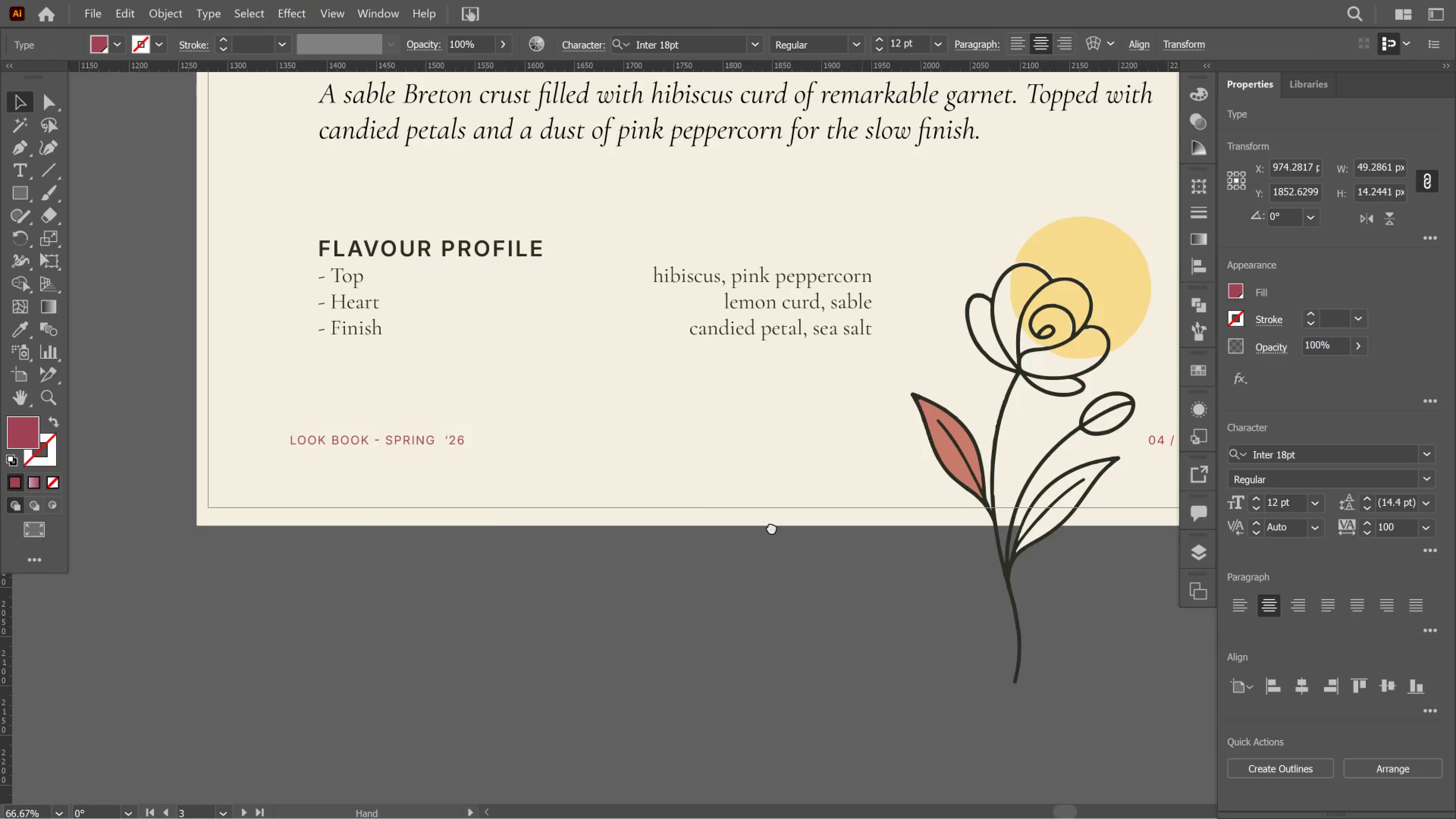 
left_click_drag(start_coordinate=[849, 527], to_coordinate=[453, 527])
 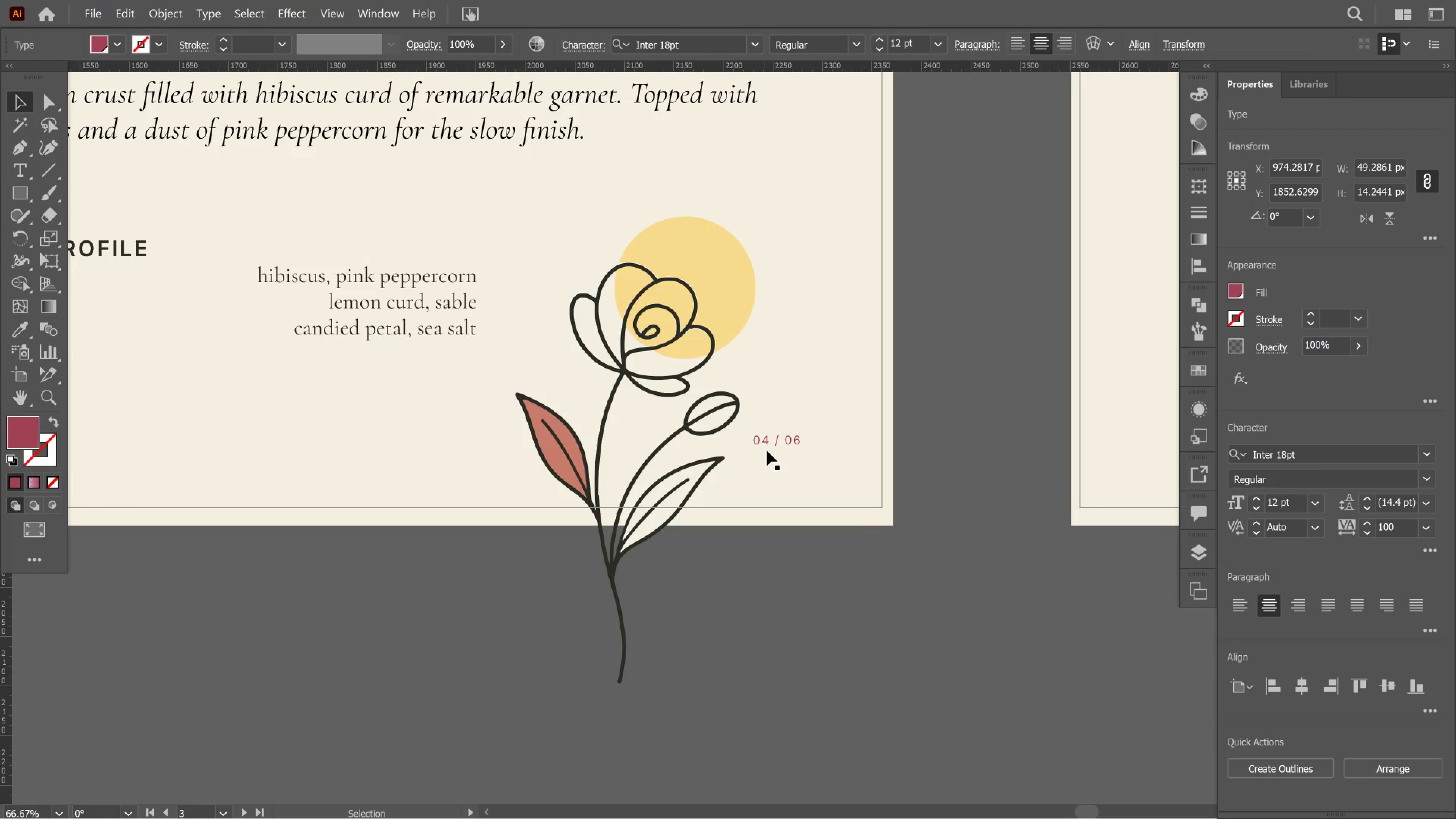 
hold_key(key=Space, duration=0.59)
 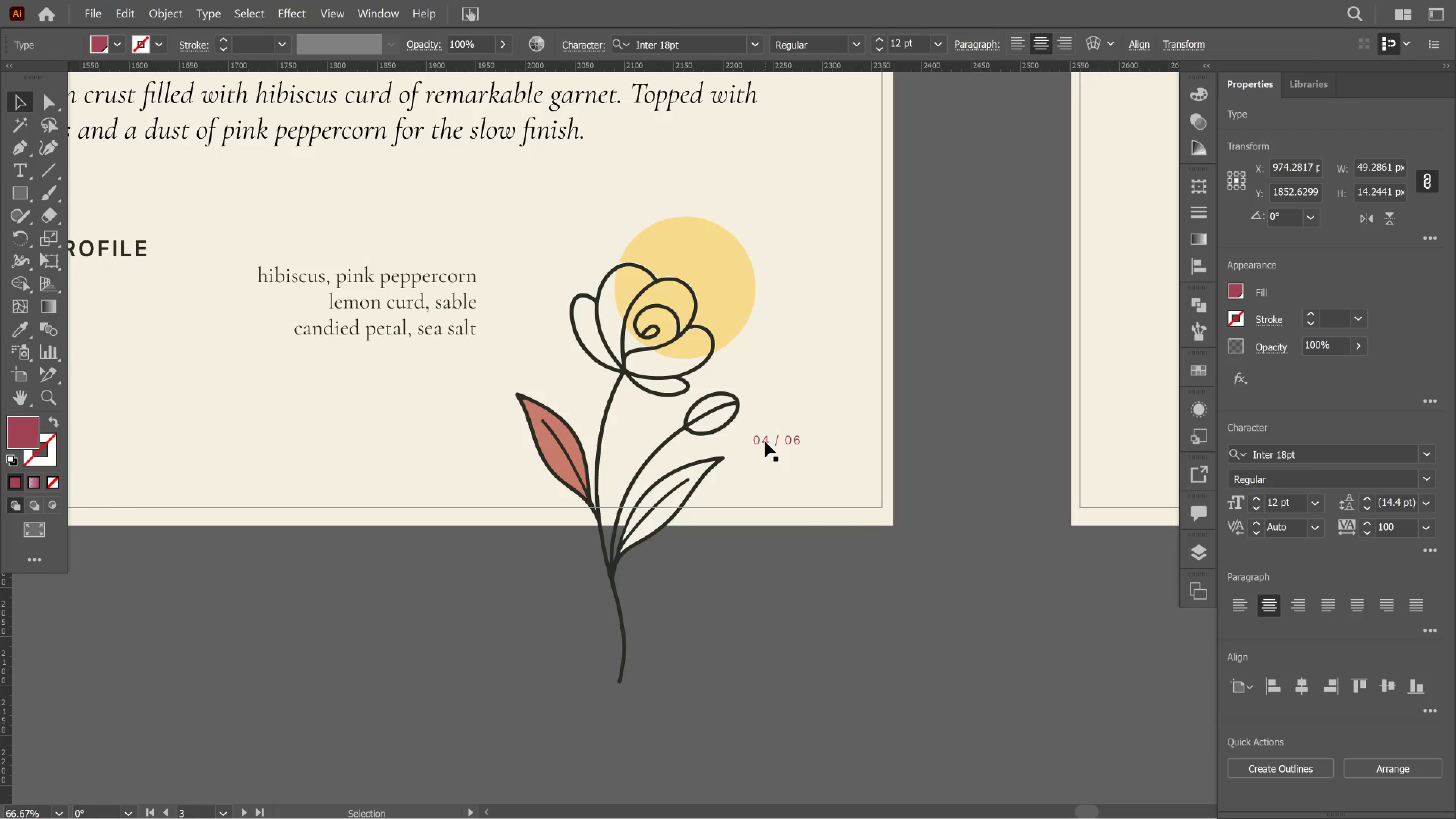 
key(T)
 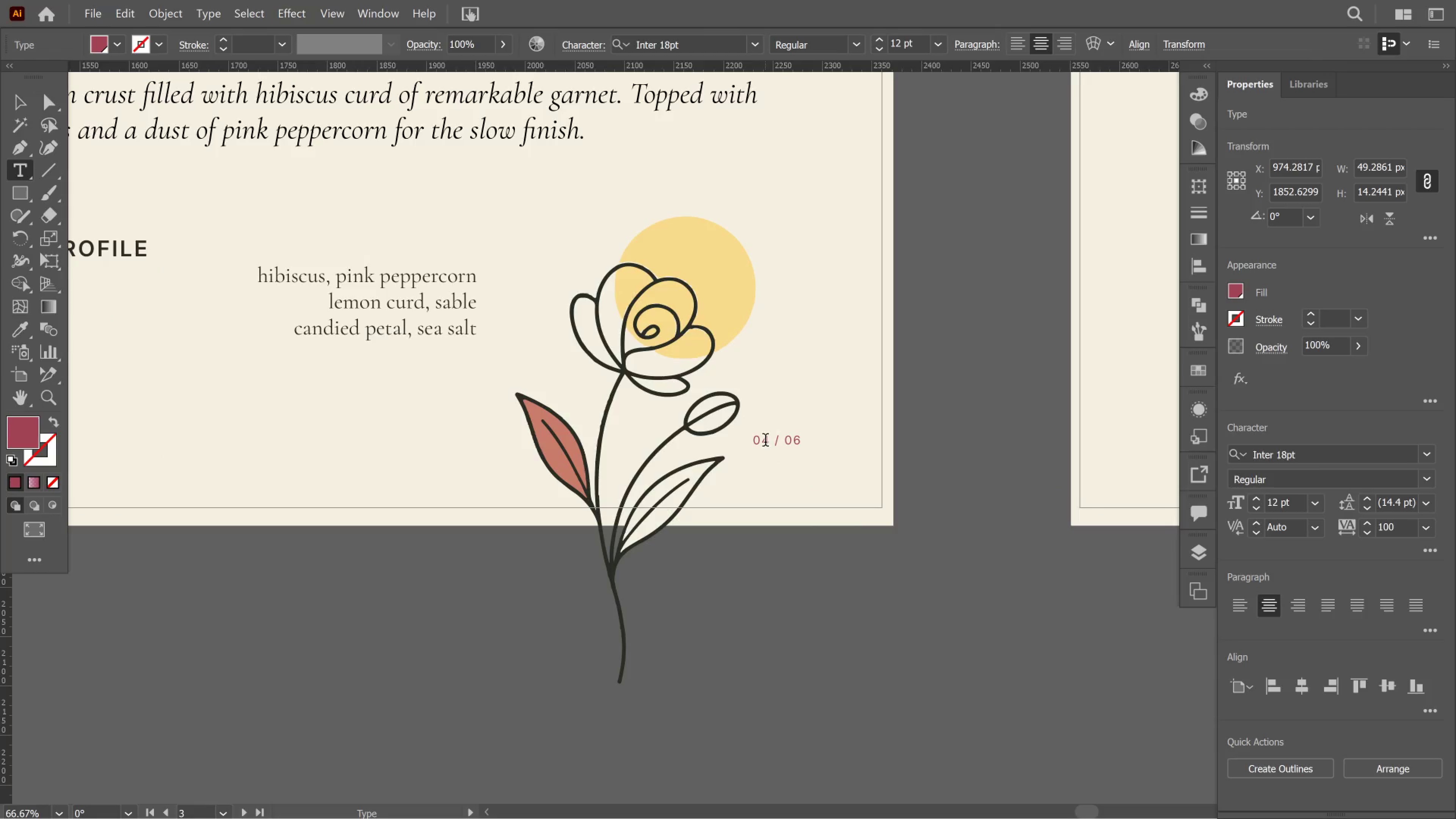 
left_click_drag(start_coordinate=[765, 442], to_coordinate=[761, 442])
 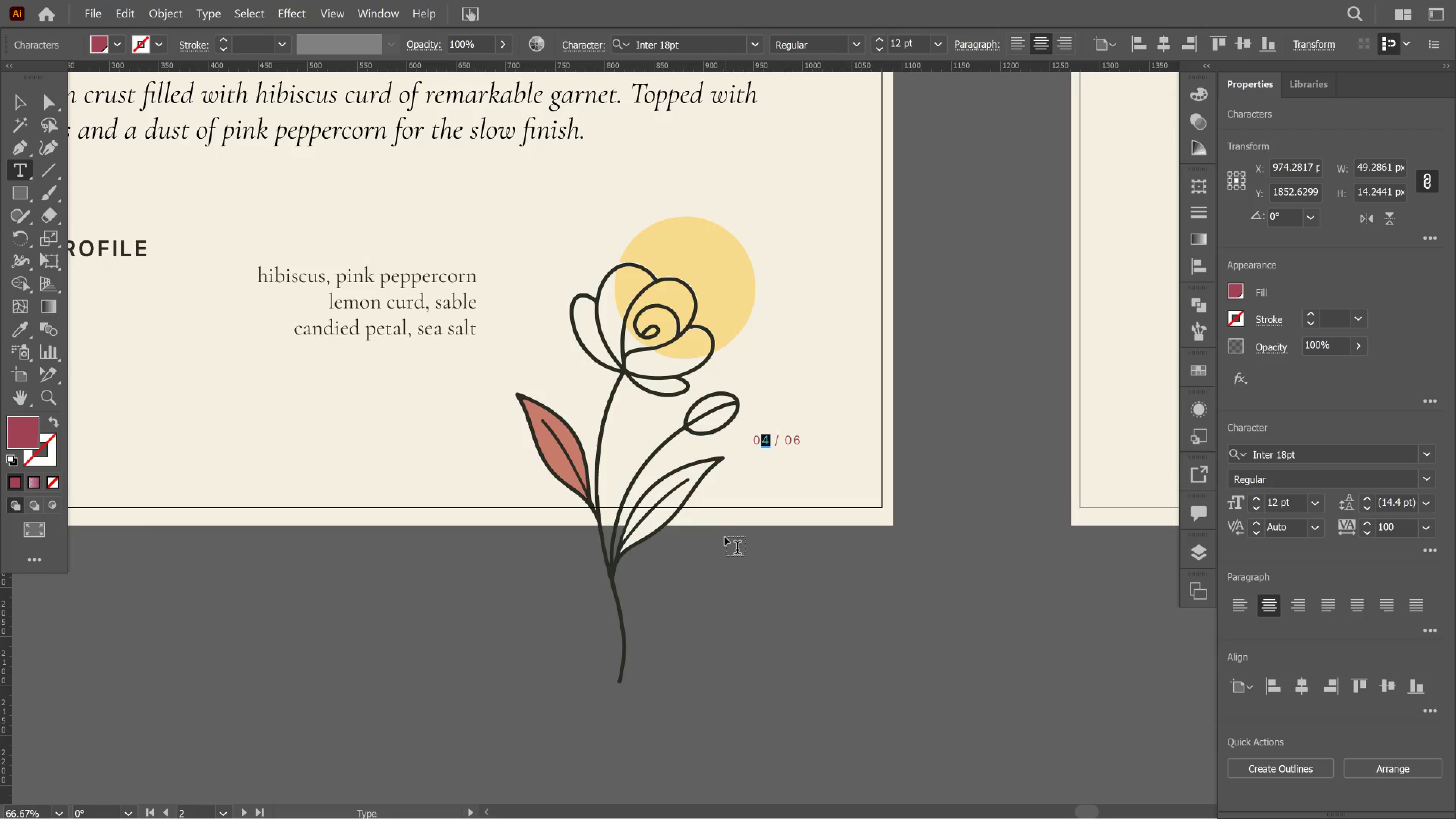 
key(5)
 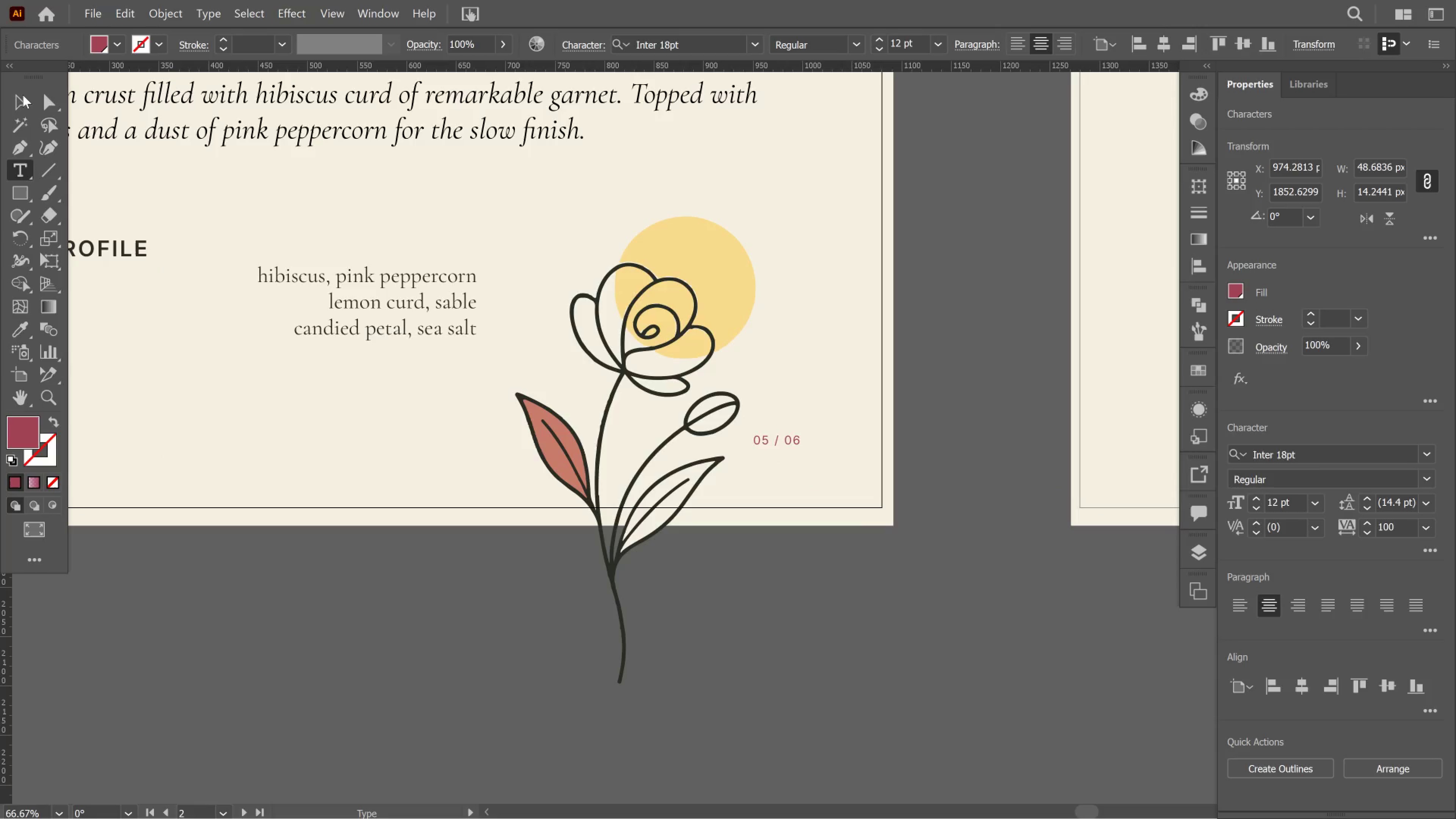 
left_click([13, 104])
 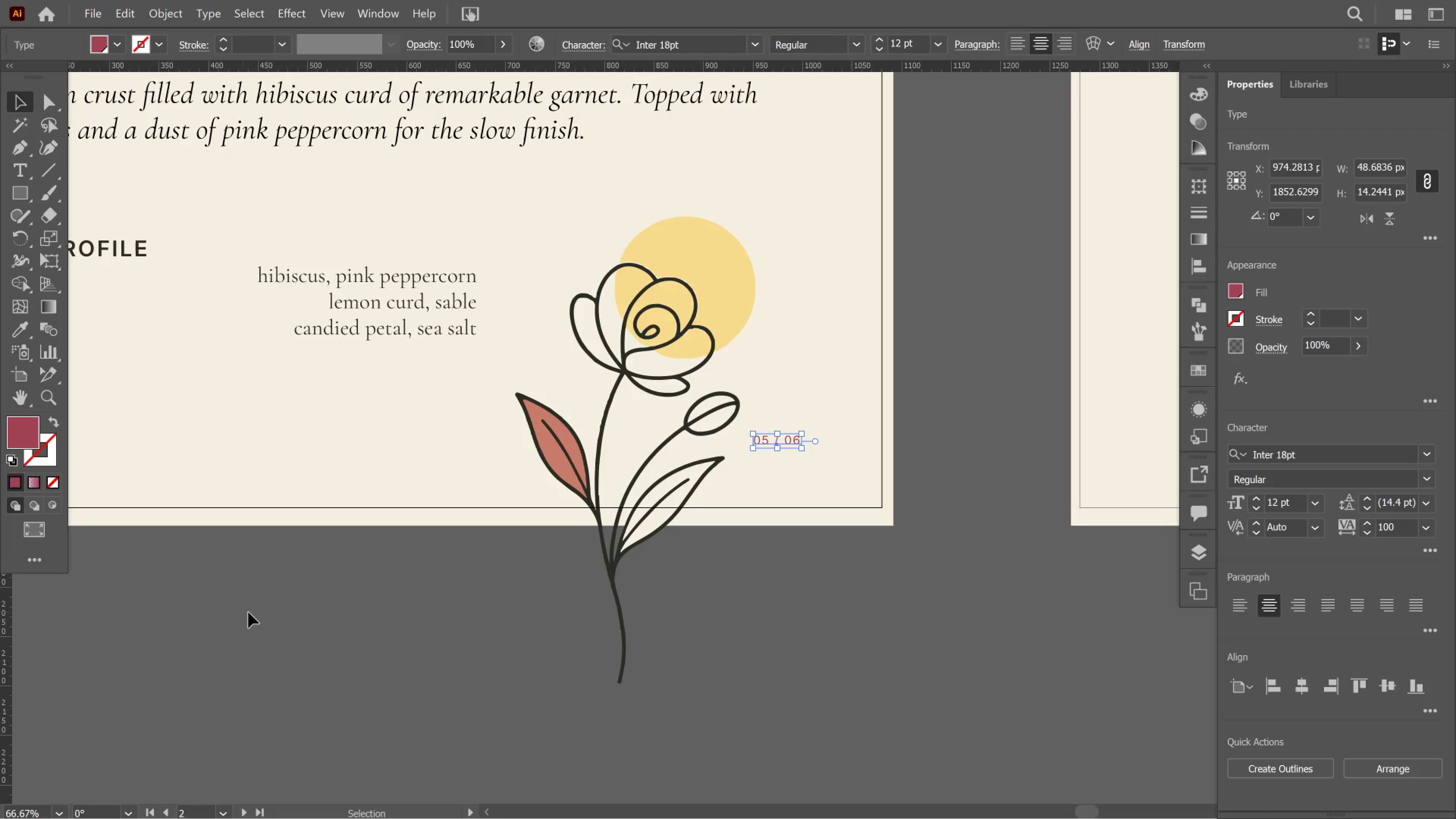 
hold_key(key=AltLeft, duration=3.87)
scroll: coordinate [252, 610], scroll_direction: down, amount: 10.0
 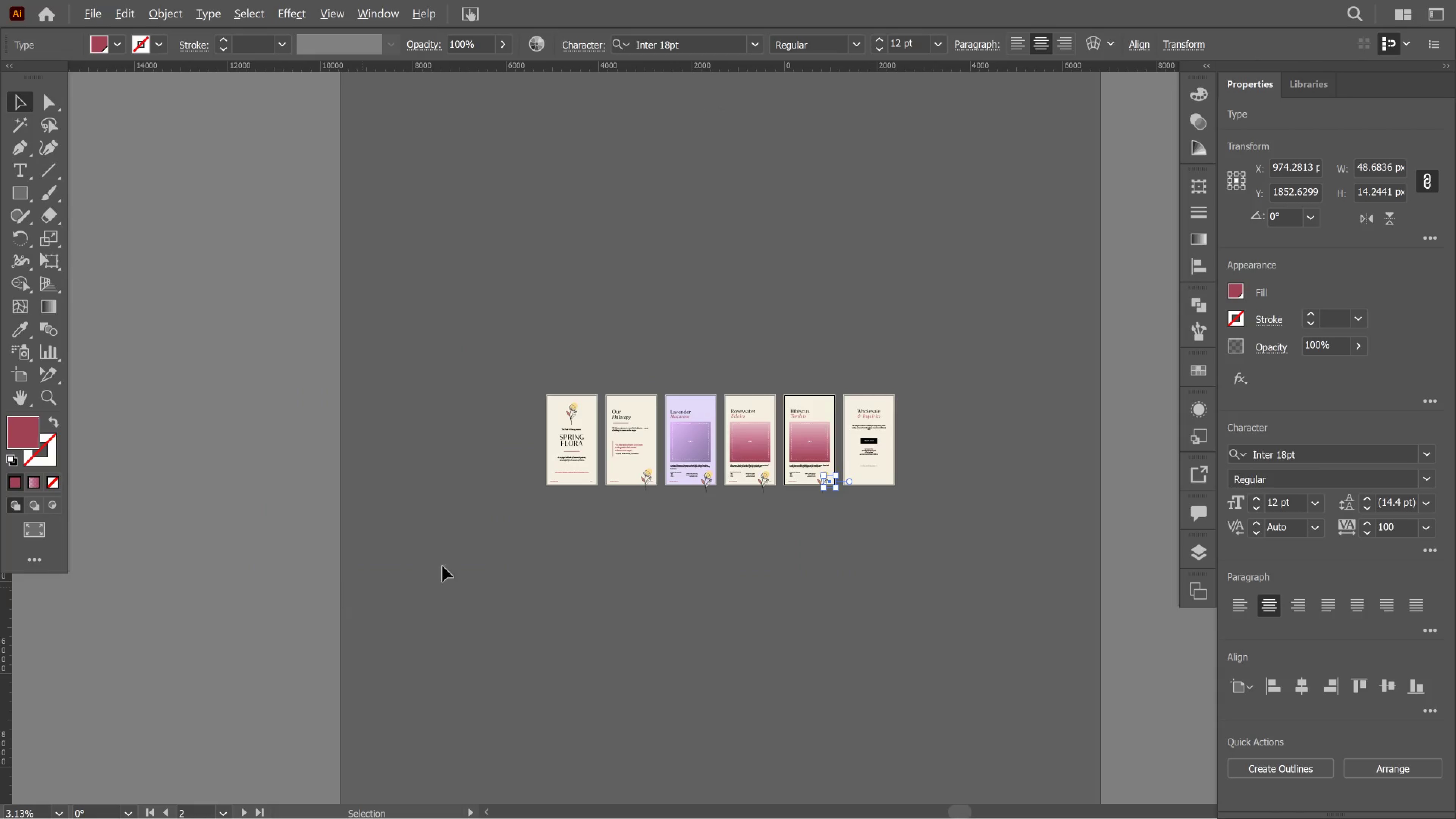 
scroll: coordinate [540, 430], scroll_direction: up, amount: 4.0
 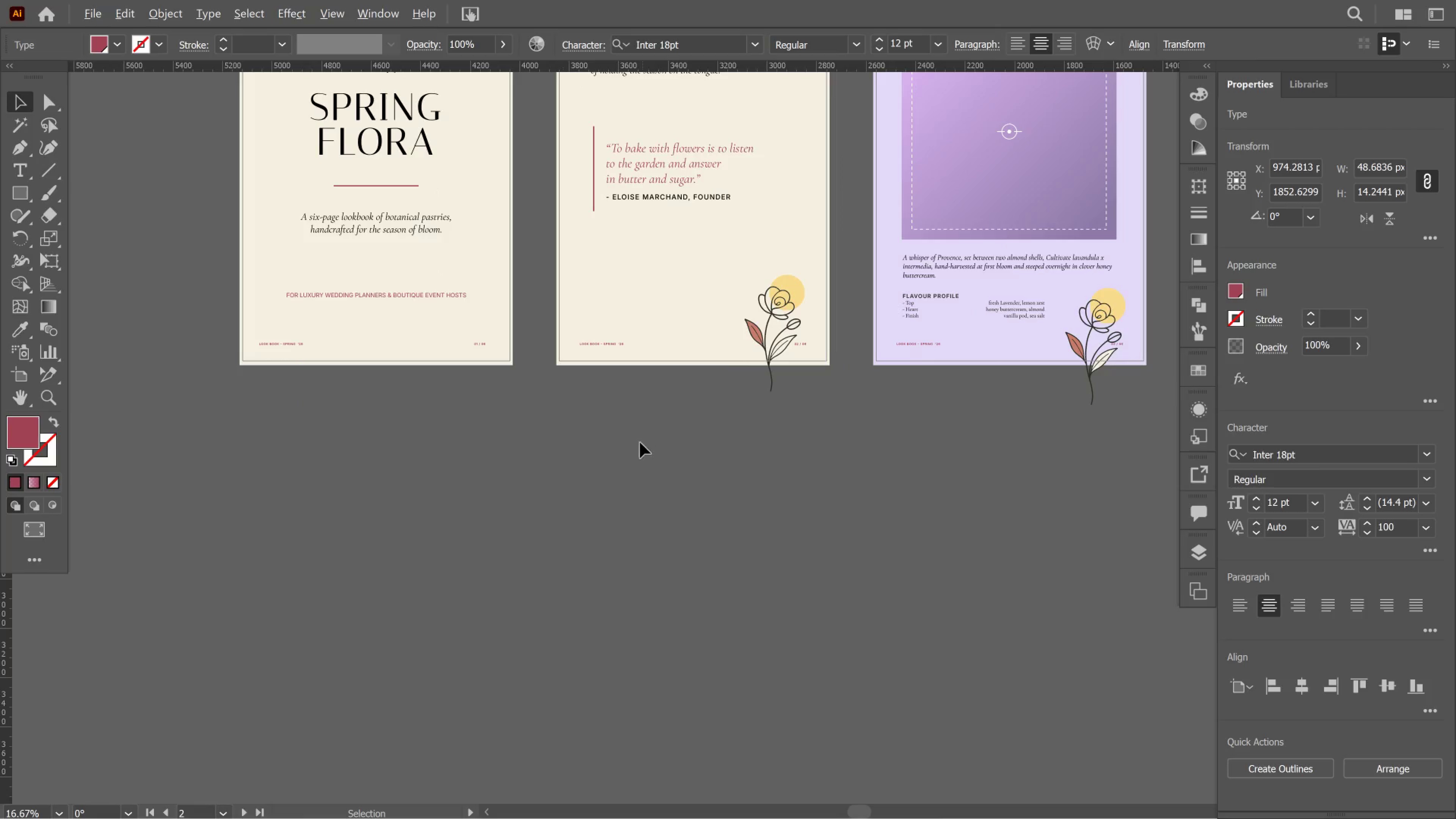 
scroll: coordinate [679, 446], scroll_direction: down, amount: 7.0
 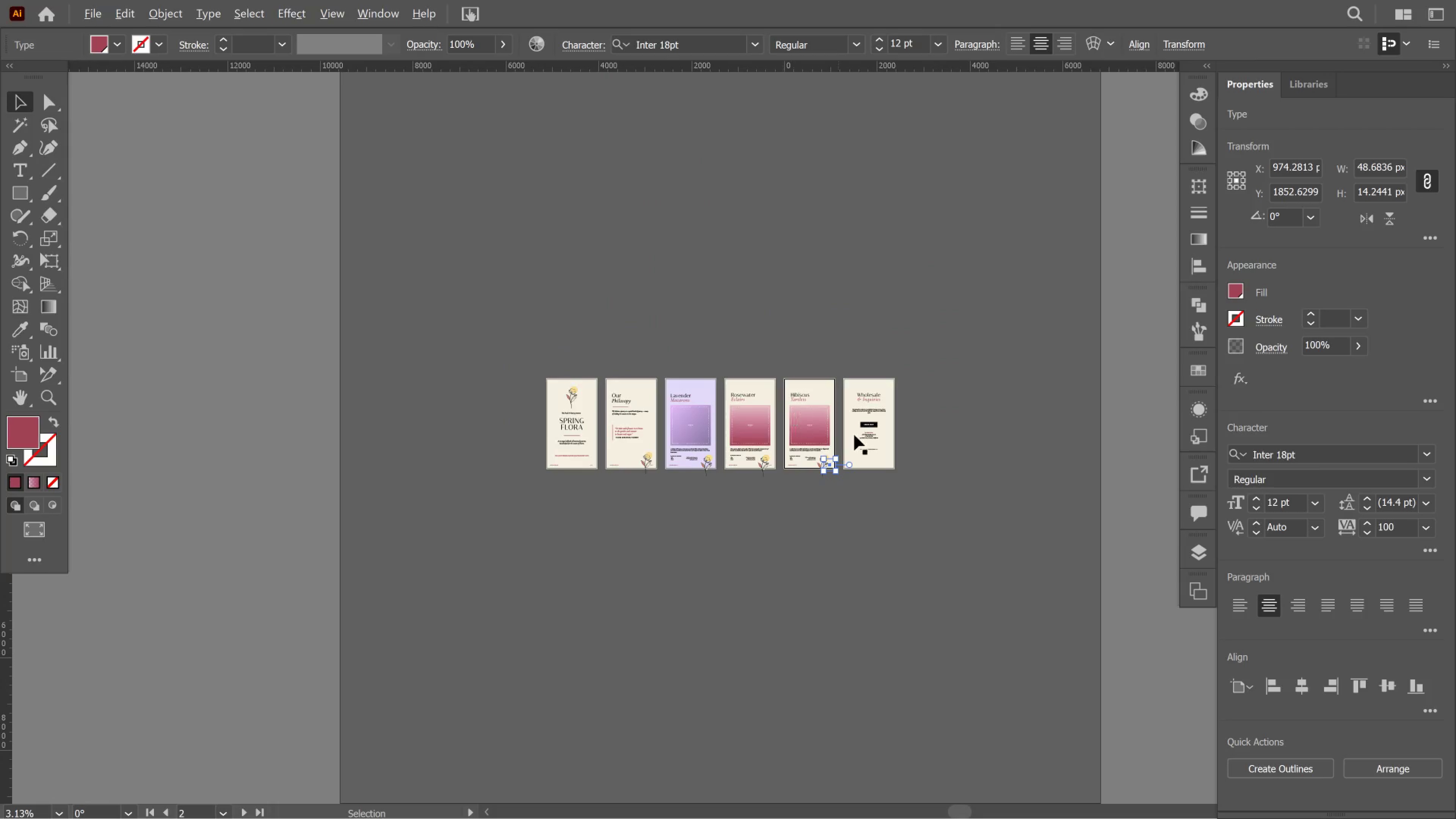 
scroll: coordinate [852, 439], scroll_direction: up, amount: 5.0
 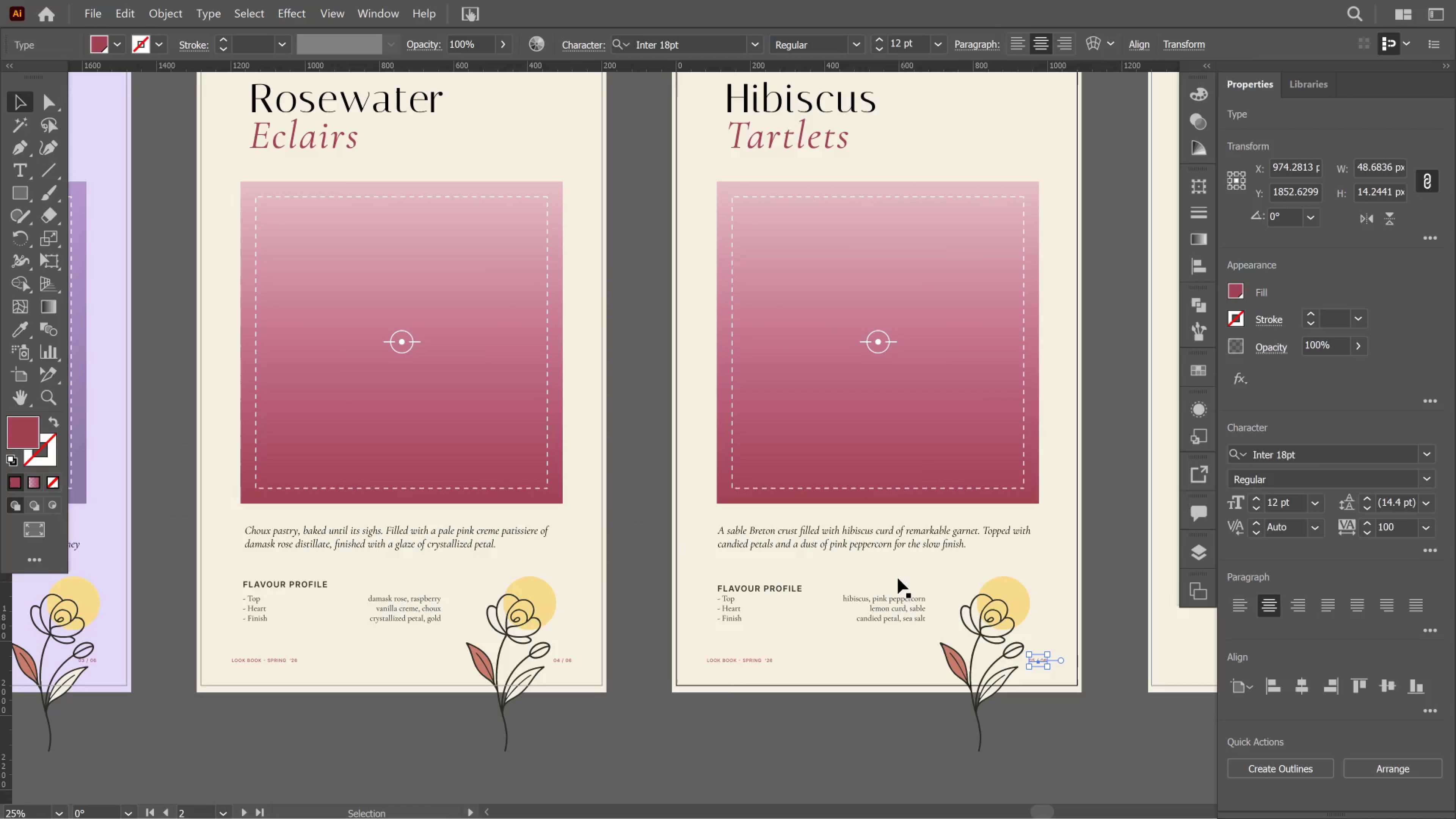 
hold_key(key=Space, duration=0.79)
 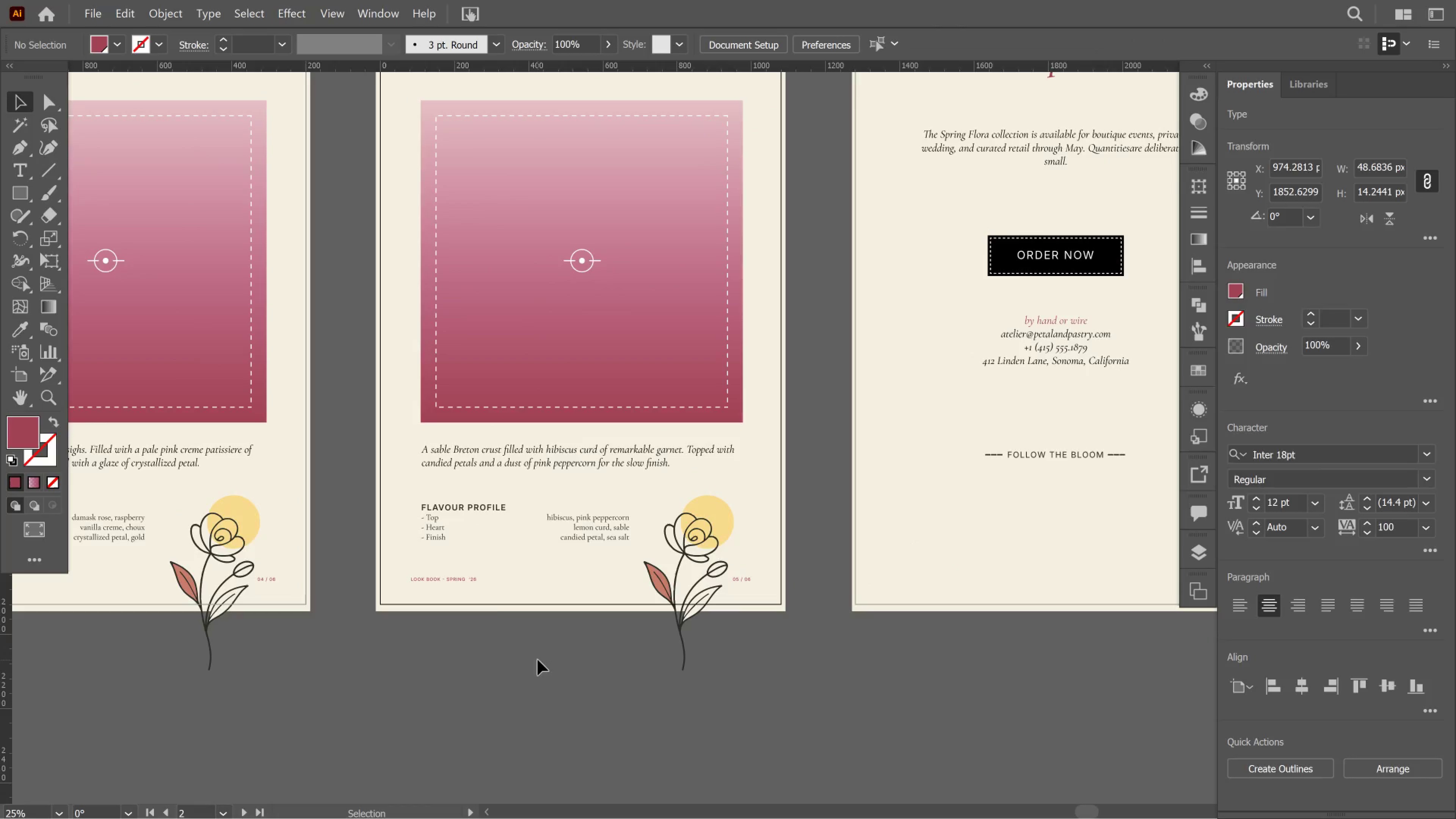 
left_click_drag(start_coordinate=[885, 574], to_coordinate=[589, 493])
 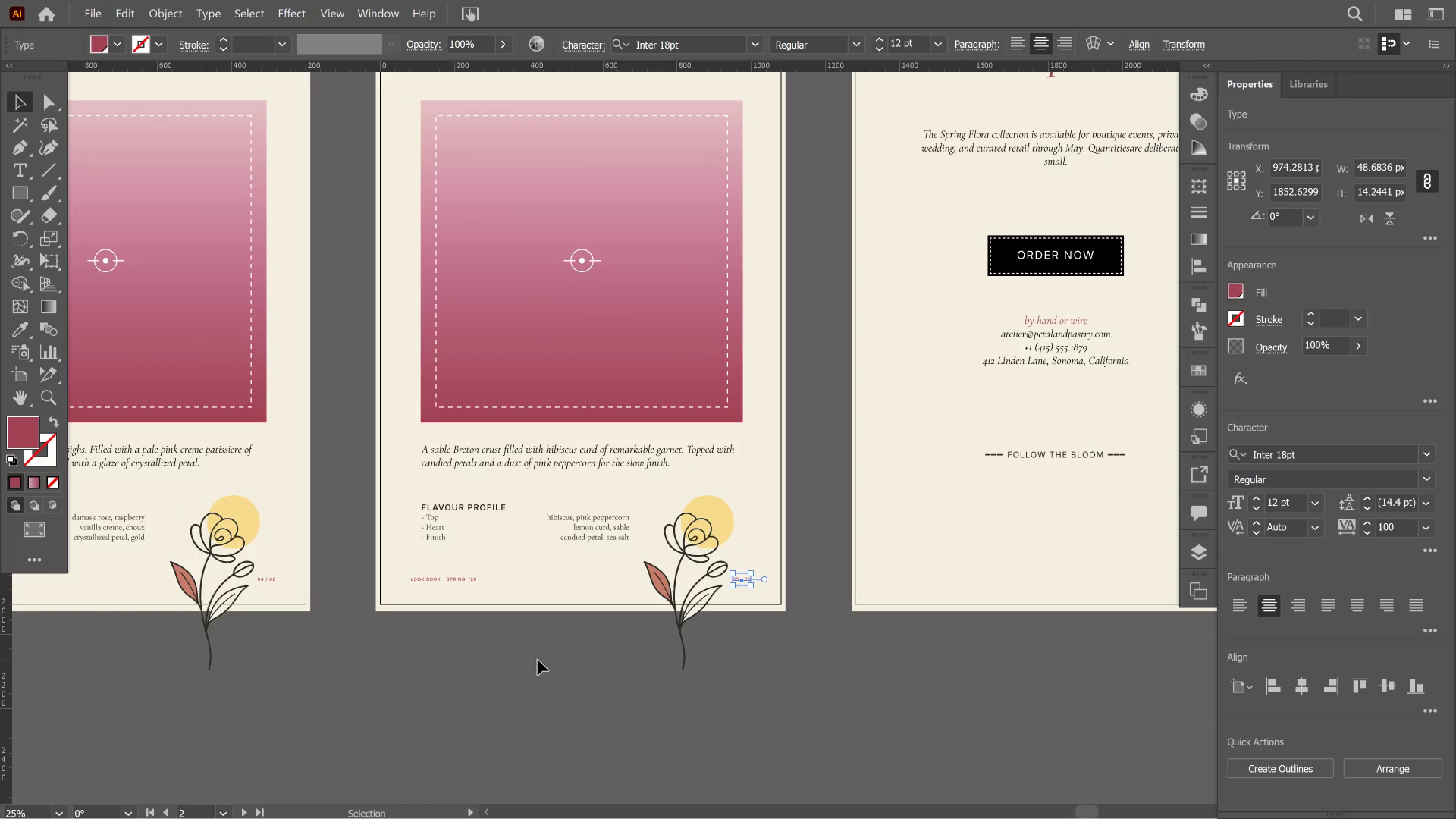 
left_click([538, 660])
 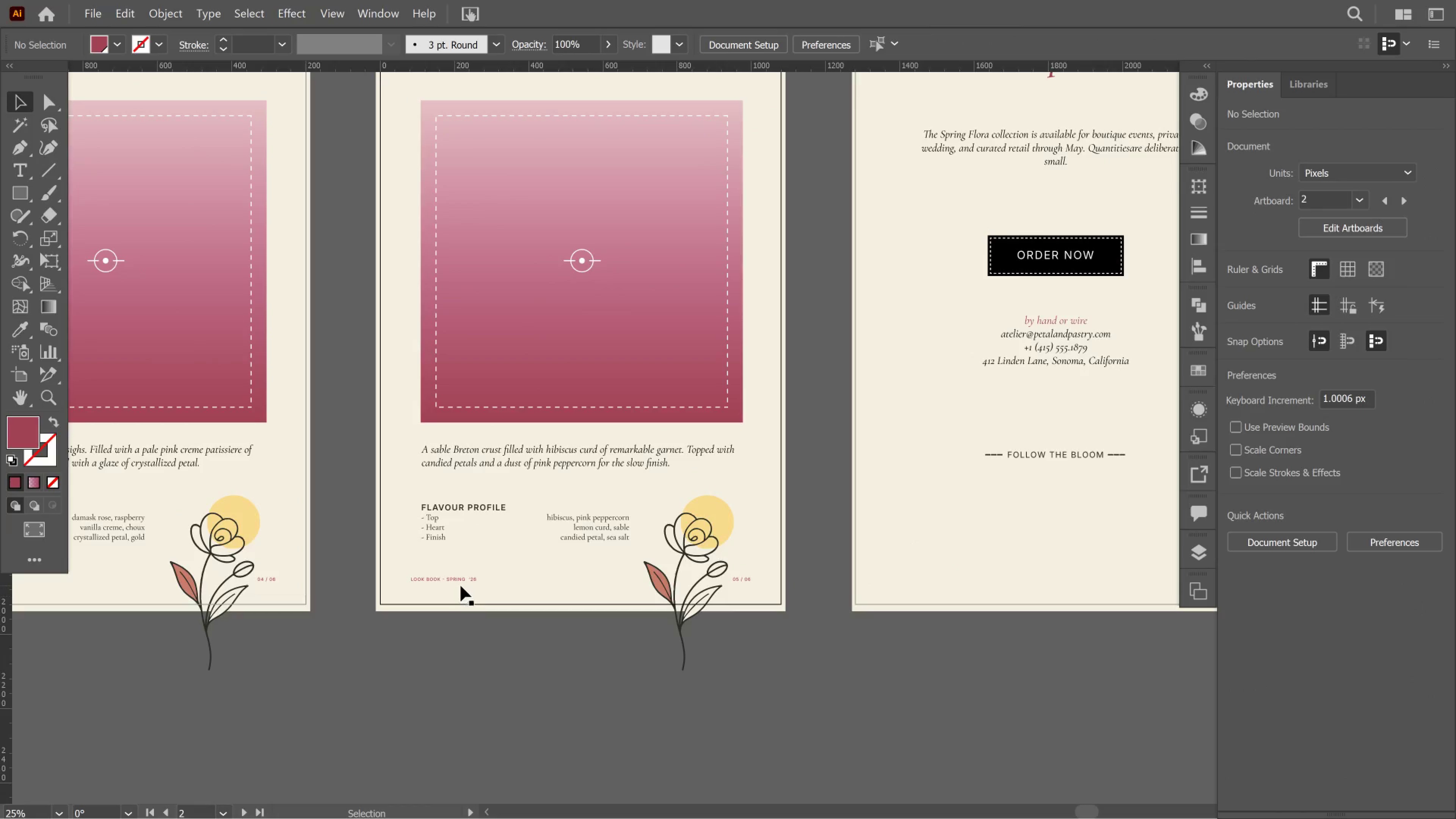 
left_click([459, 584])
 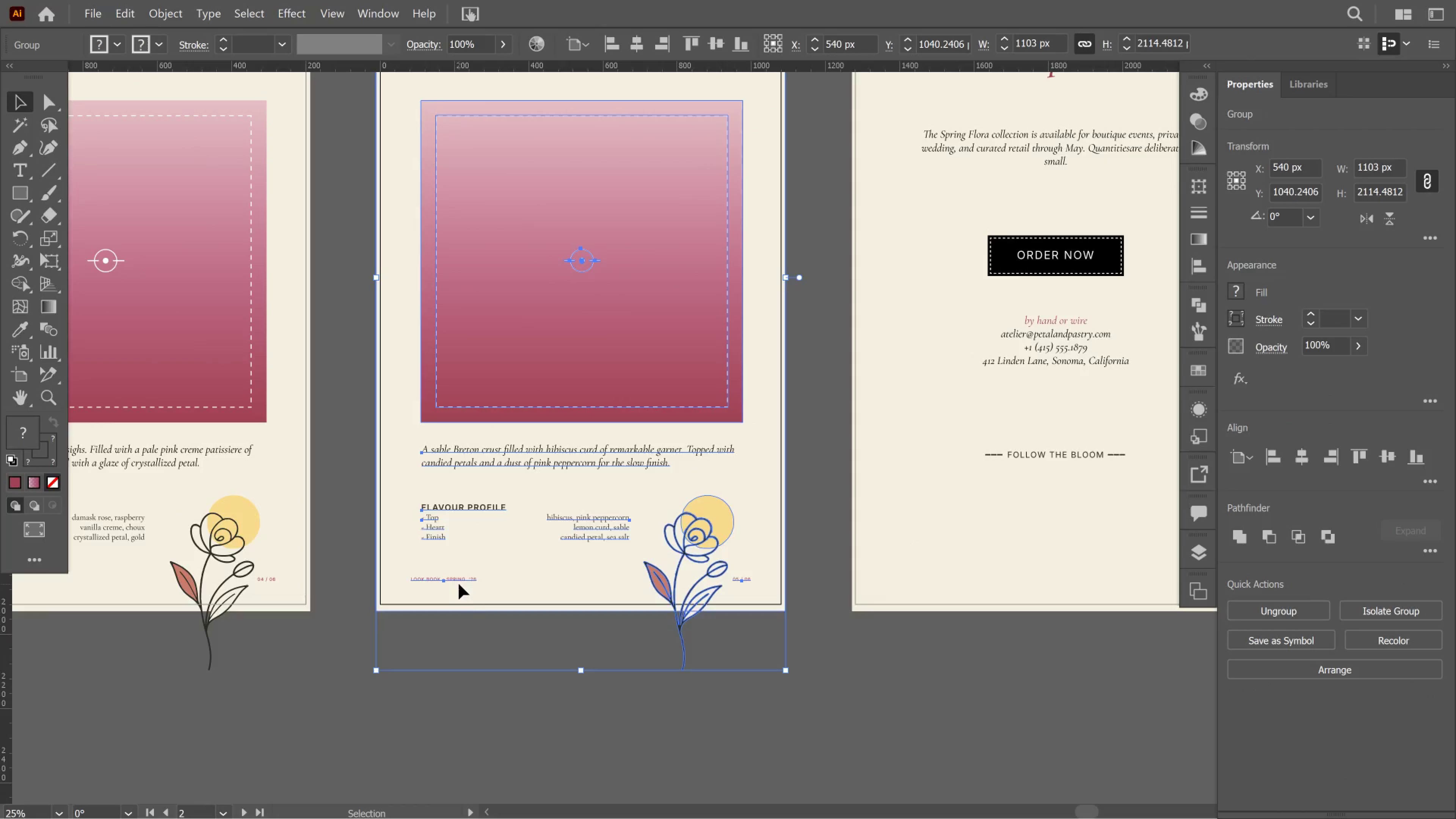 
double_click([459, 584])
 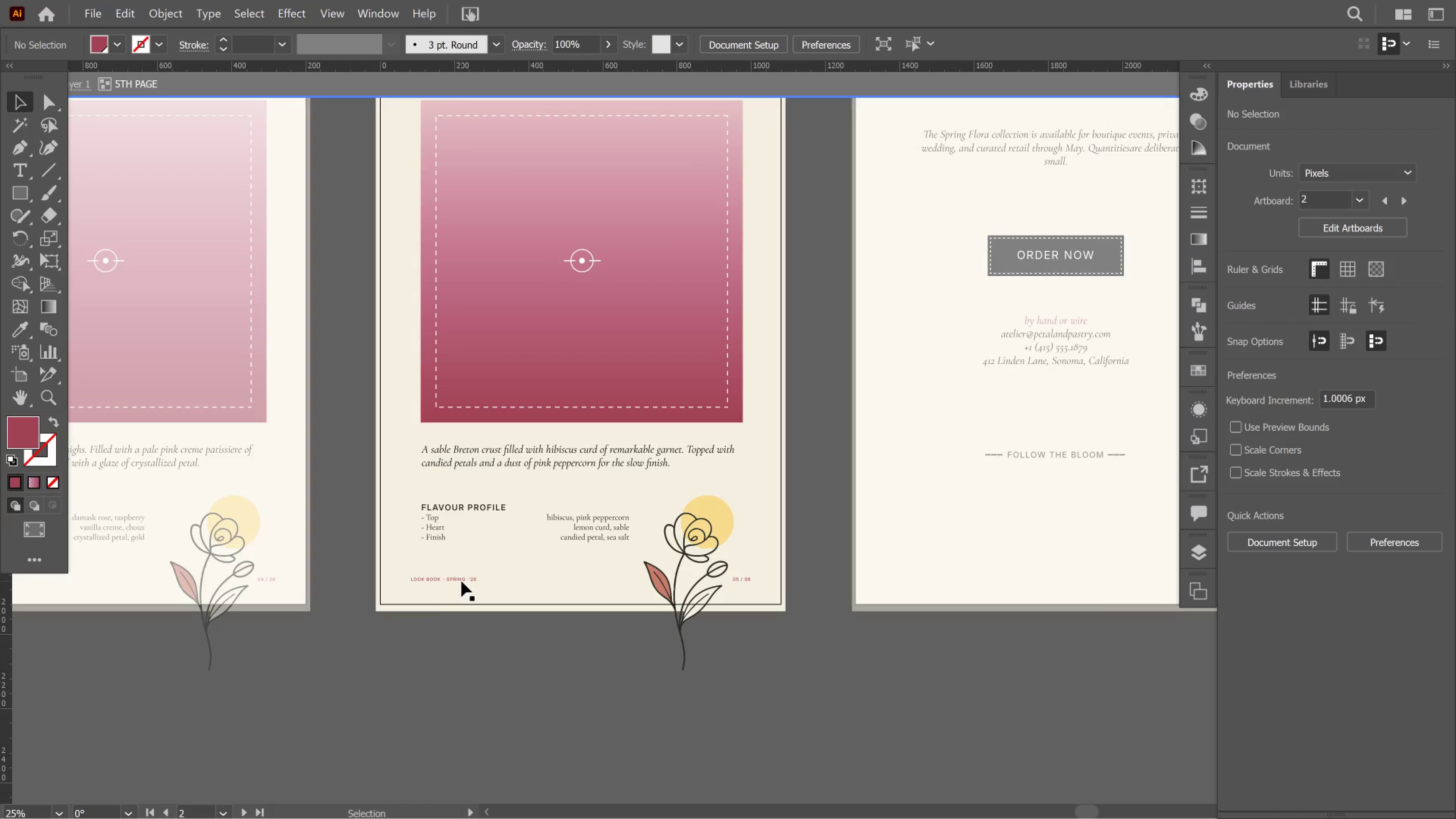 
left_click([461, 581])
 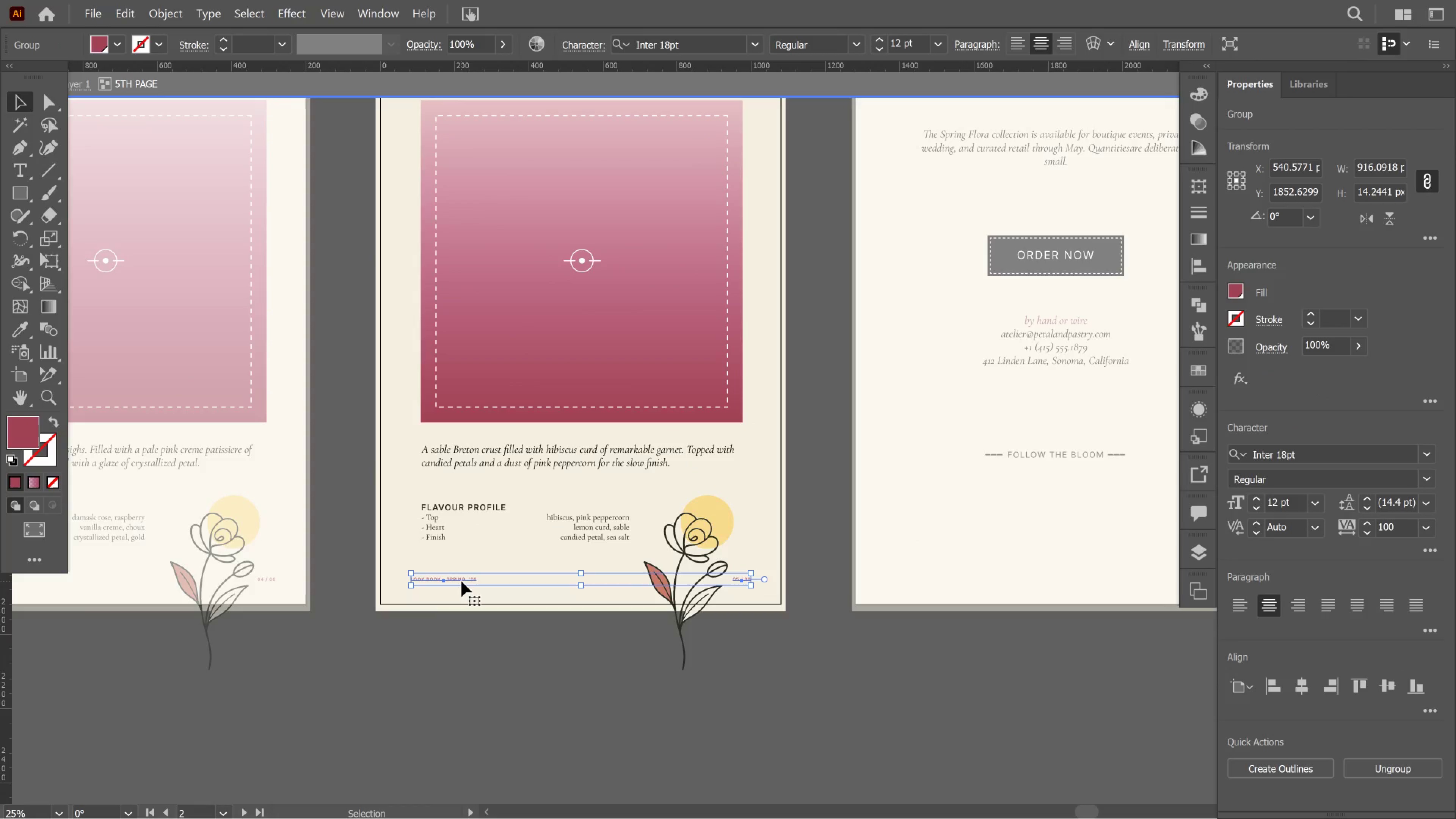 
hold_key(key=AltLeft, duration=1.45)
 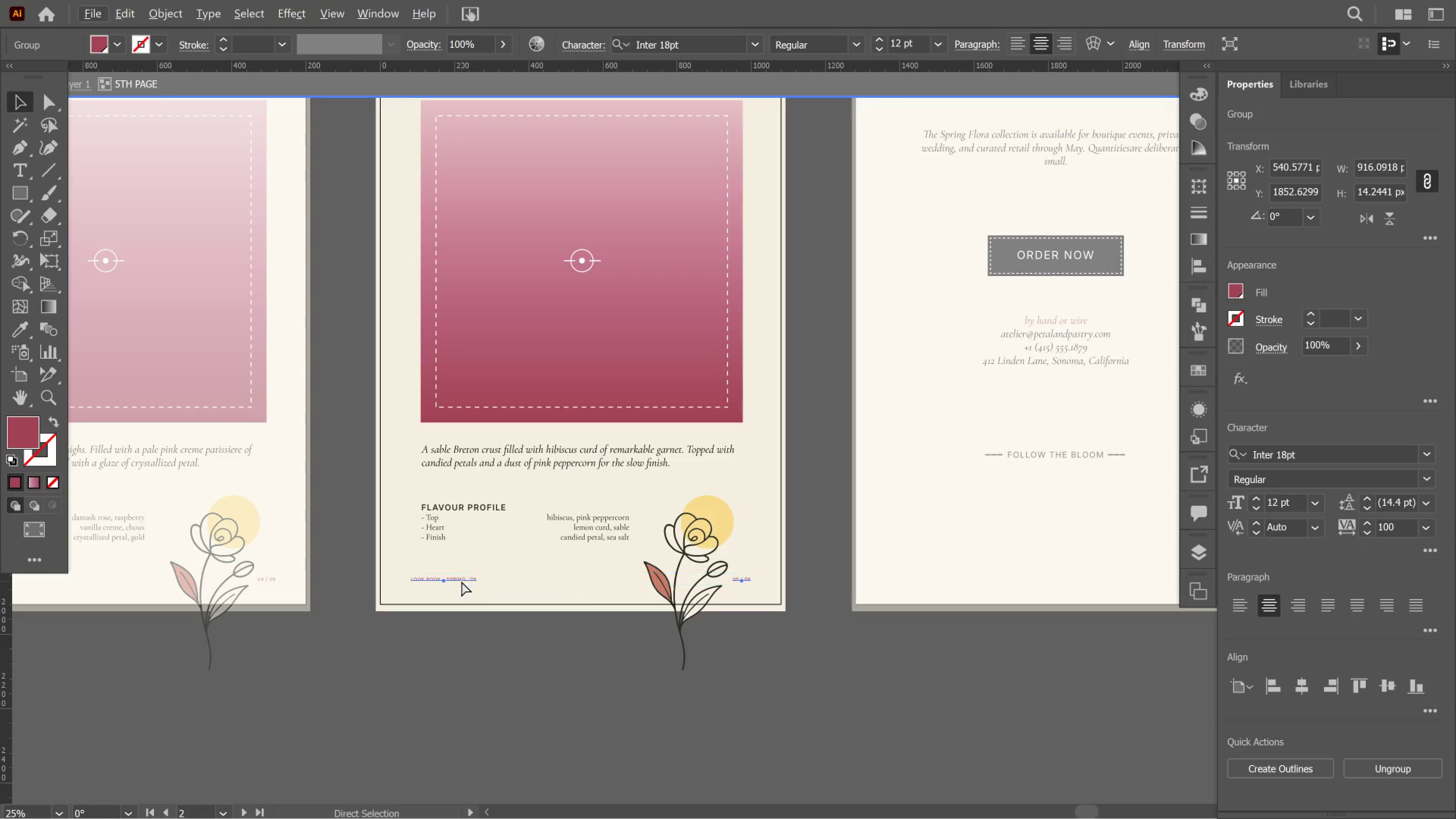 
key(Control+C)
 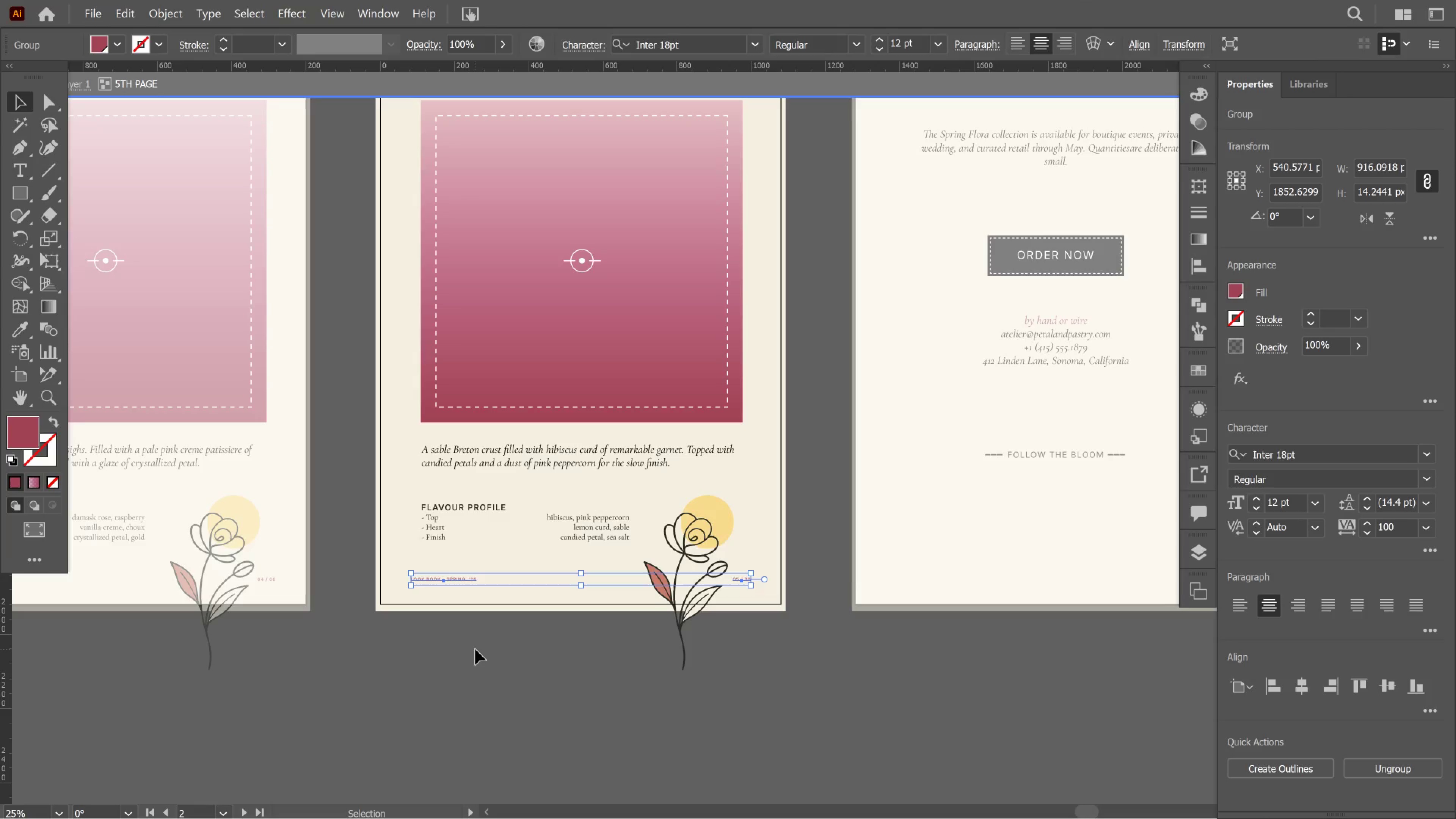 
double_click([473, 649])
 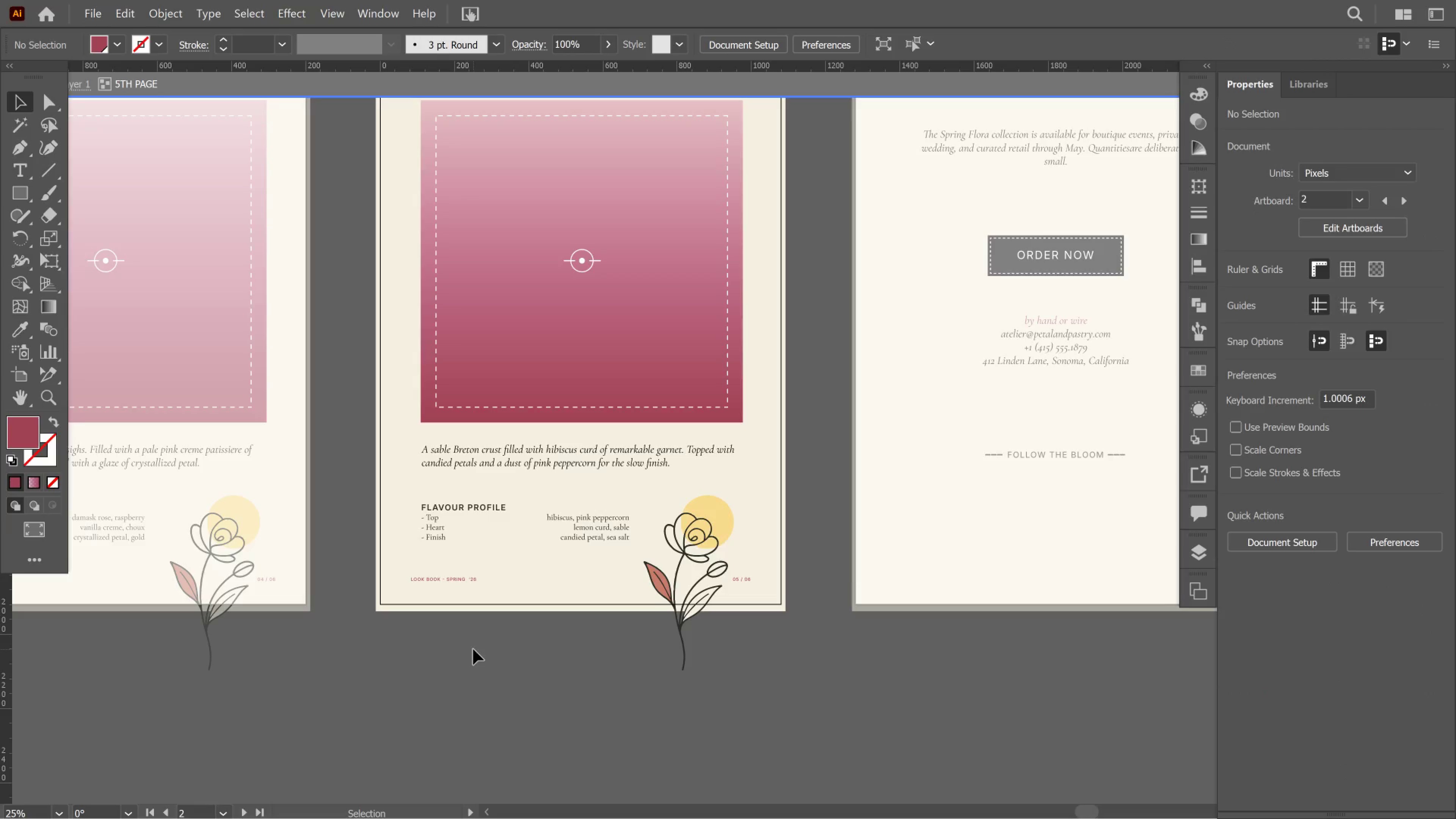 
double_click([473, 649])
 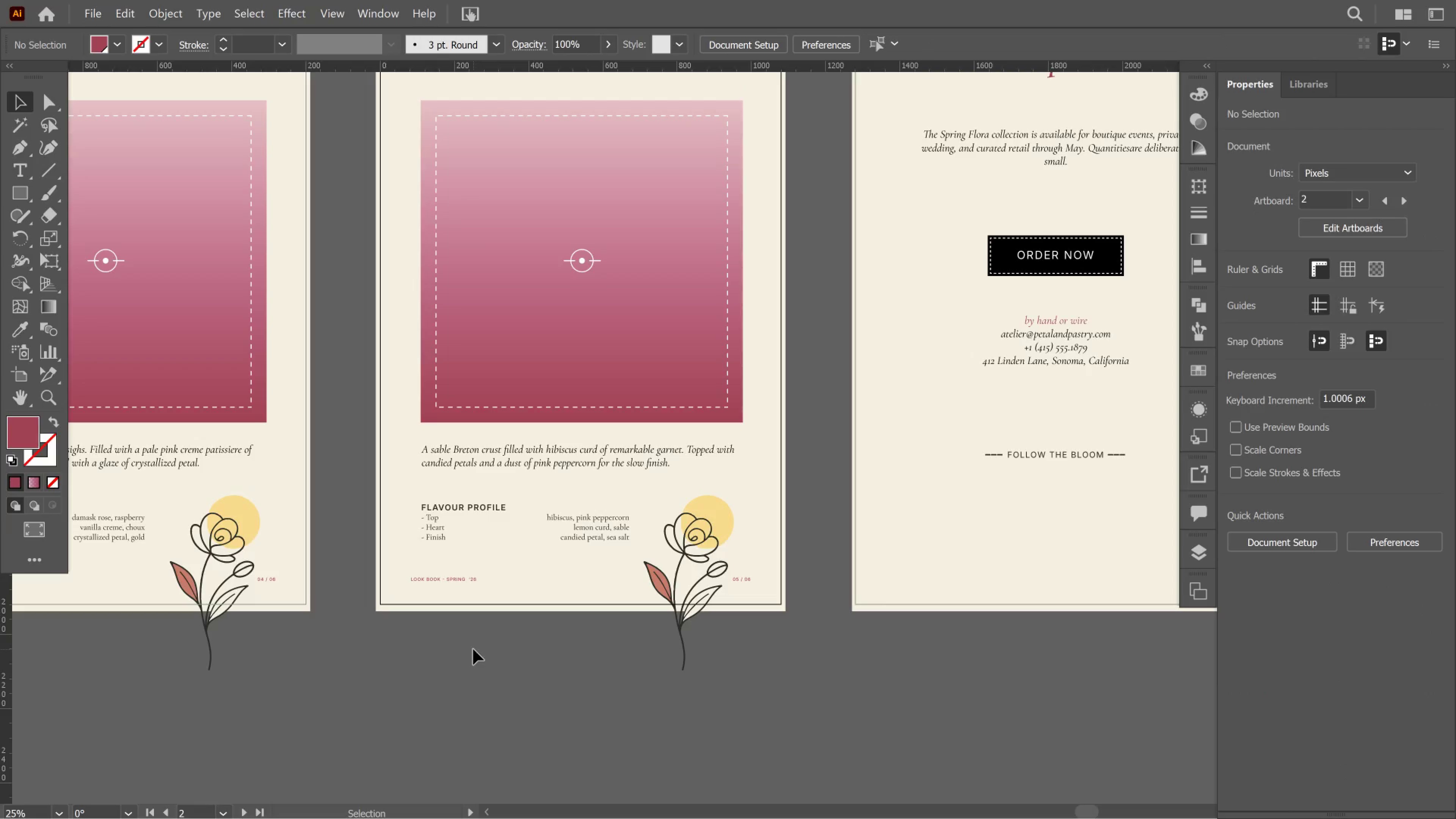 
key(Control+Shift+V)
 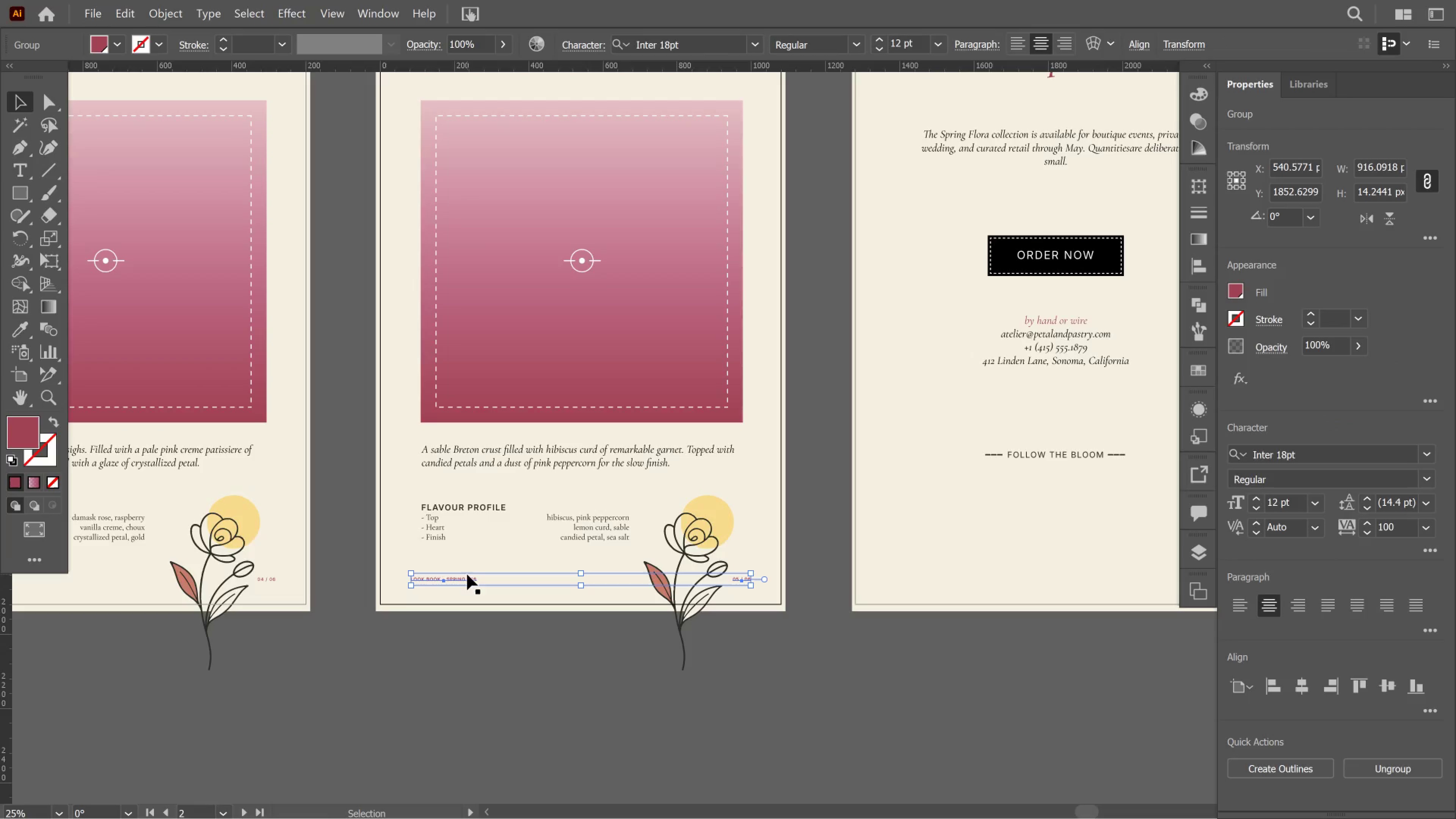 
left_click_drag(start_coordinate=[467, 574], to_coordinate=[622, 594])
 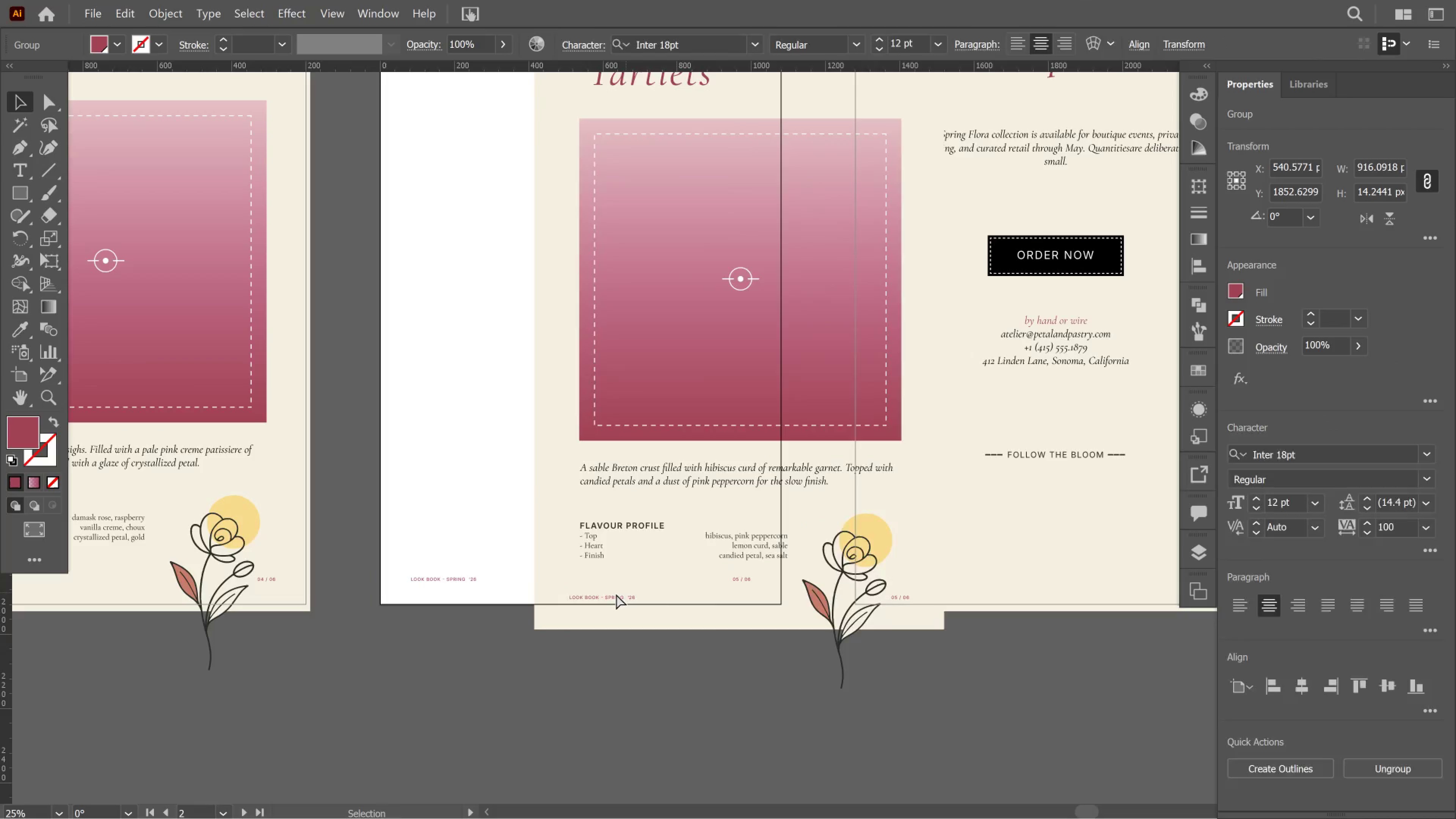 
key(Control+Z)
 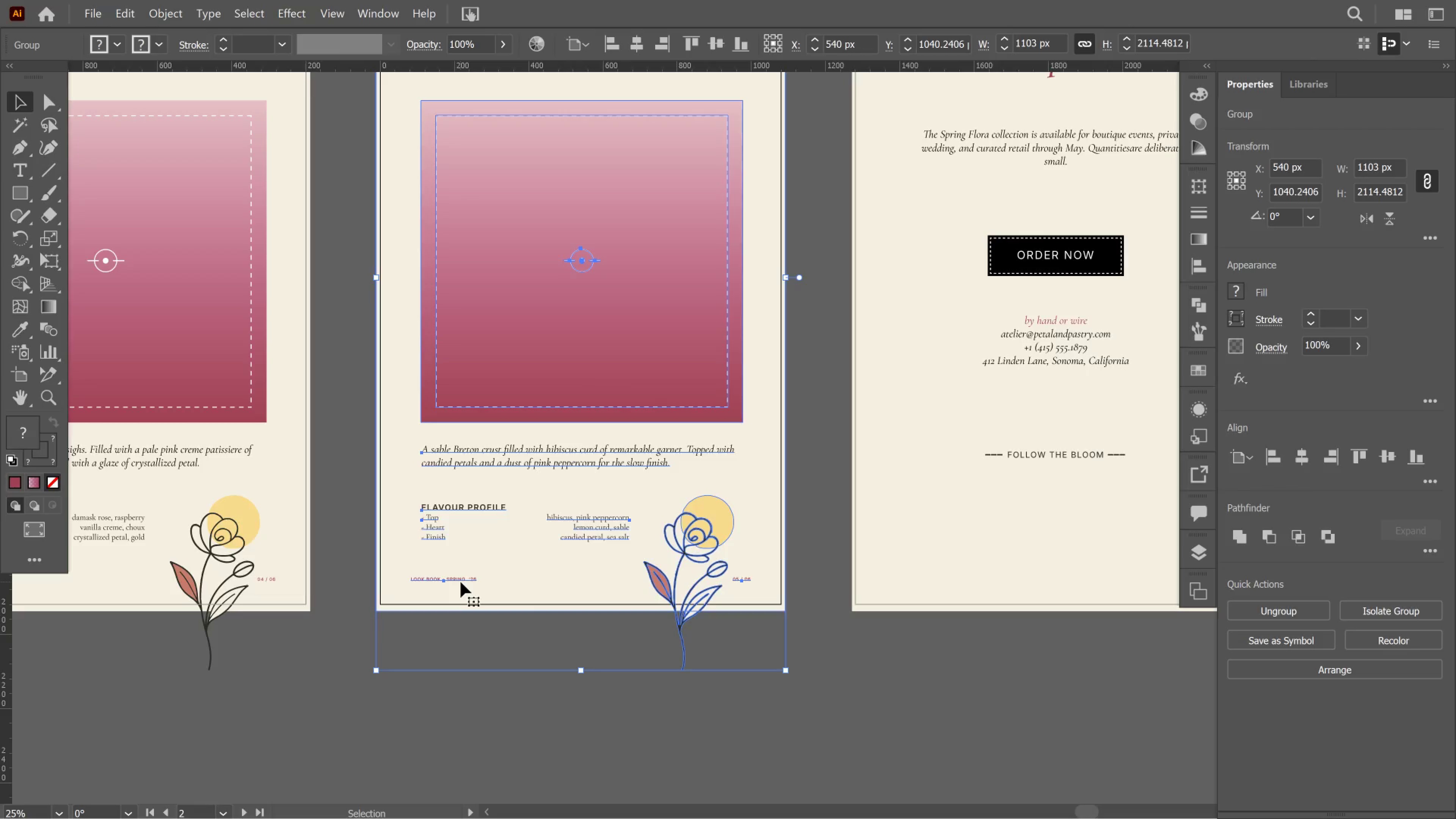 
left_click([461, 578])
 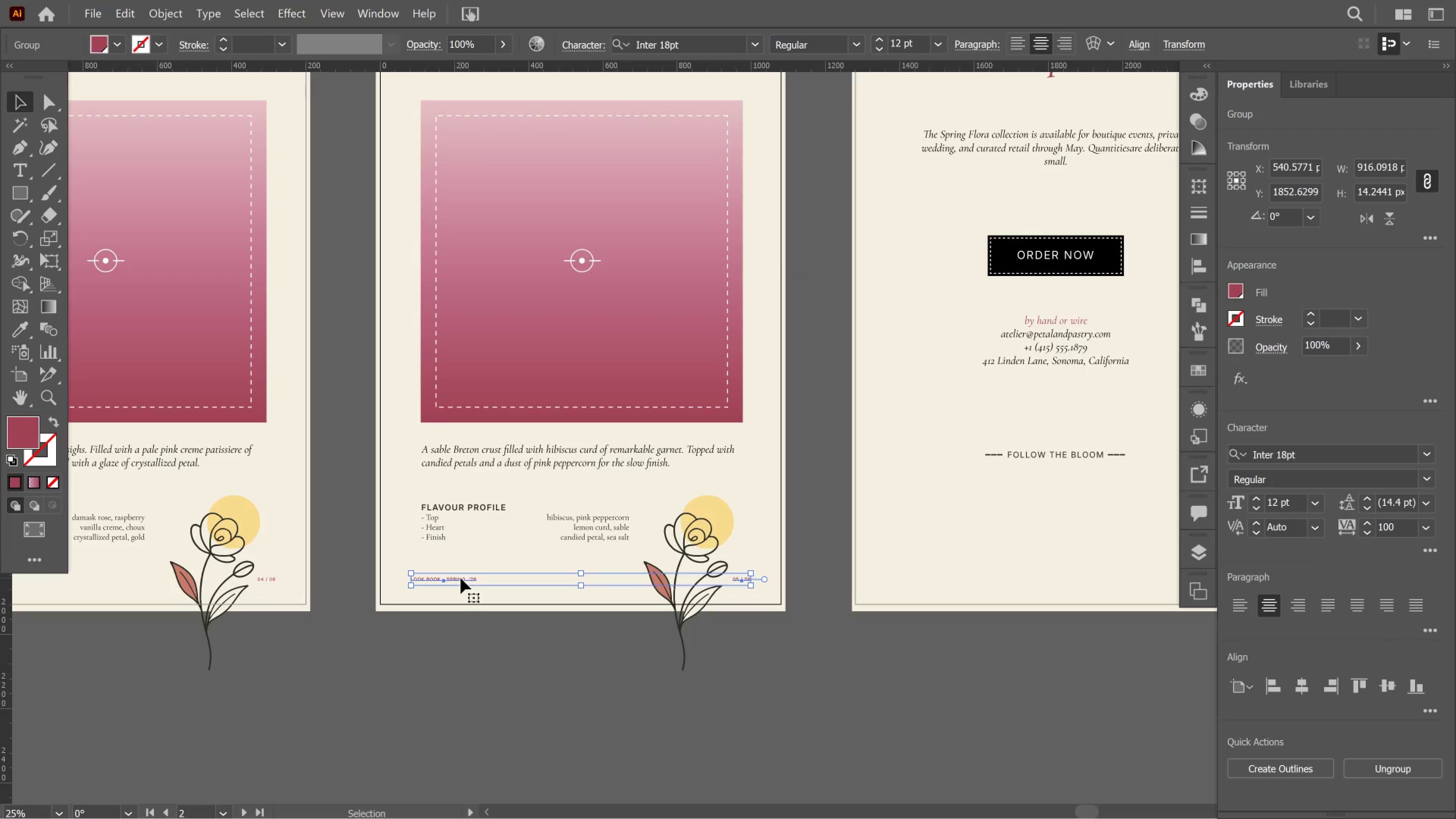 
left_click_drag(start_coordinate=[461, 578], to_coordinate=[941, 595])
 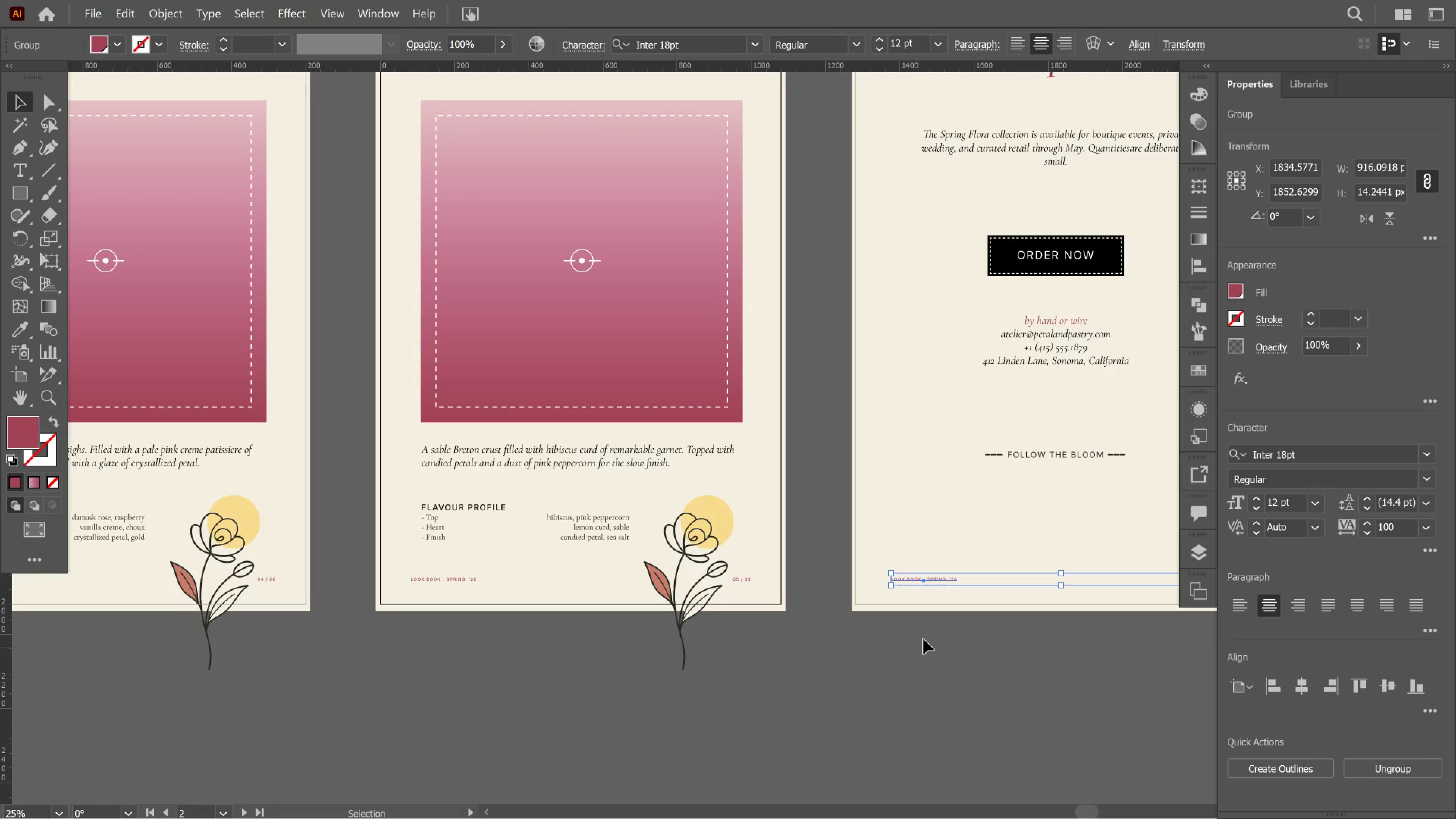 
hold_key(key=ShiftLeft, duration=4.1)
 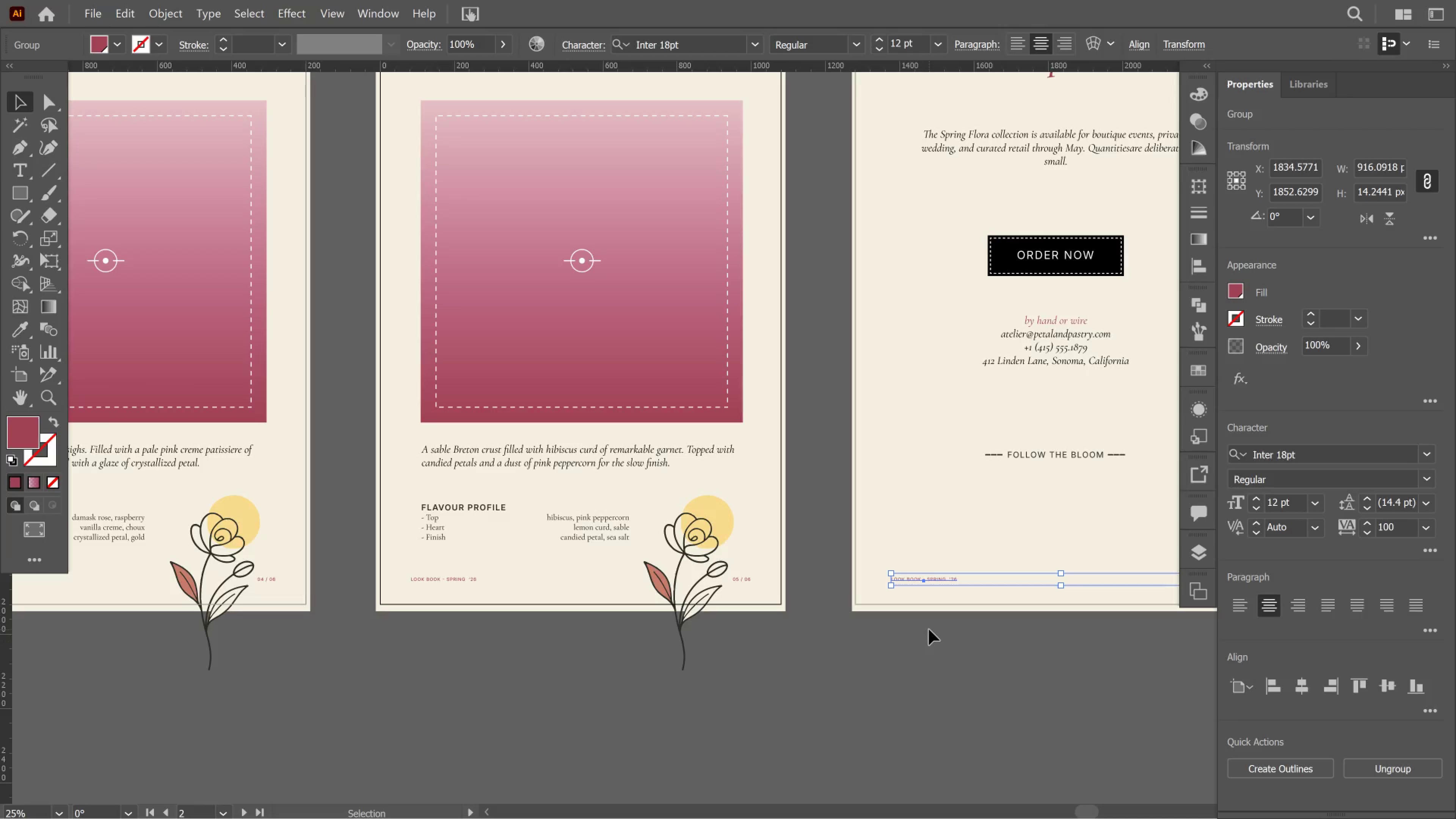 
hold_key(key=Space, duration=0.77)
 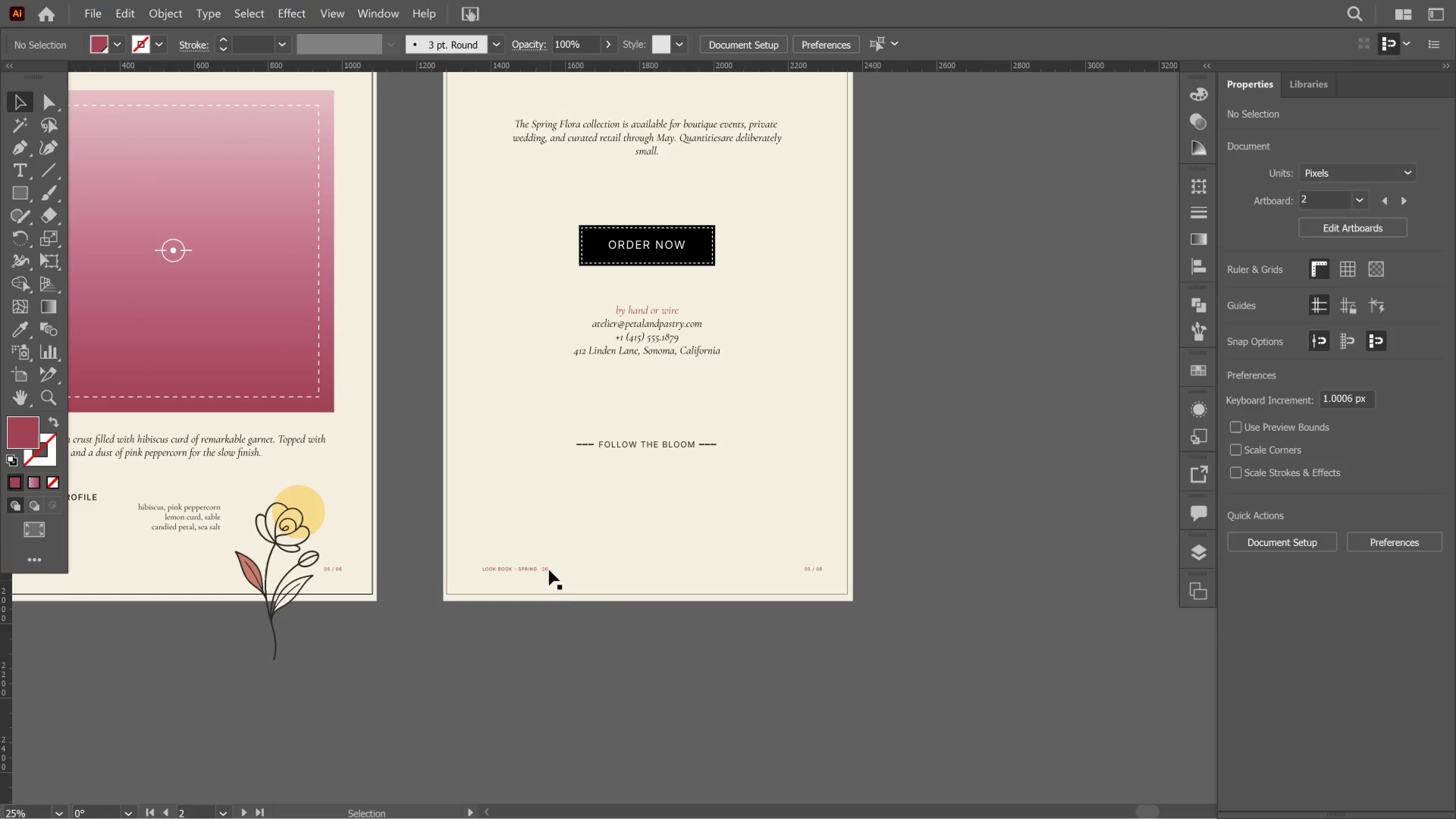 
left_click_drag(start_coordinate=[929, 629], to_coordinate=[520, 619])
 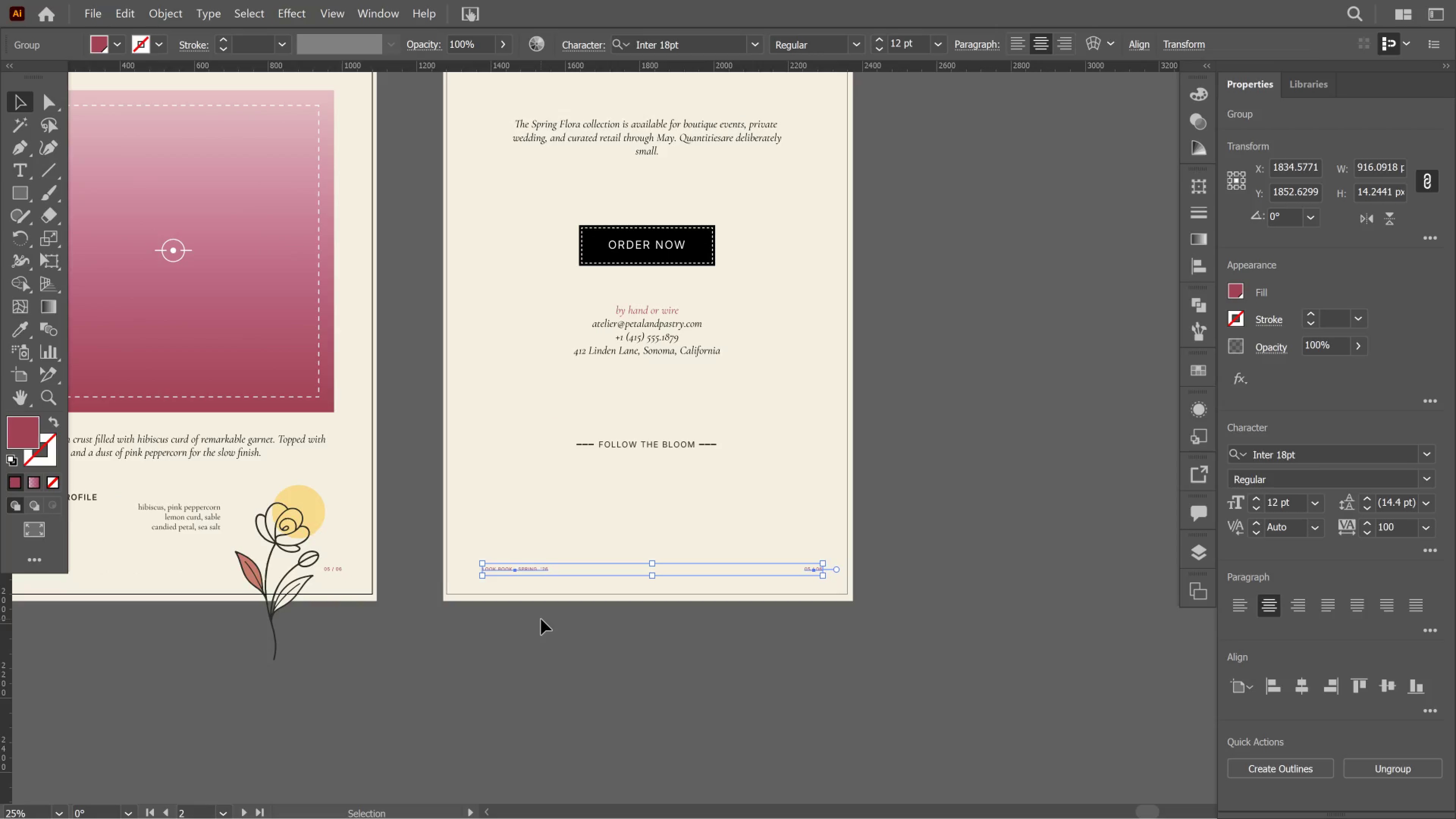 
left_click([541, 619])
 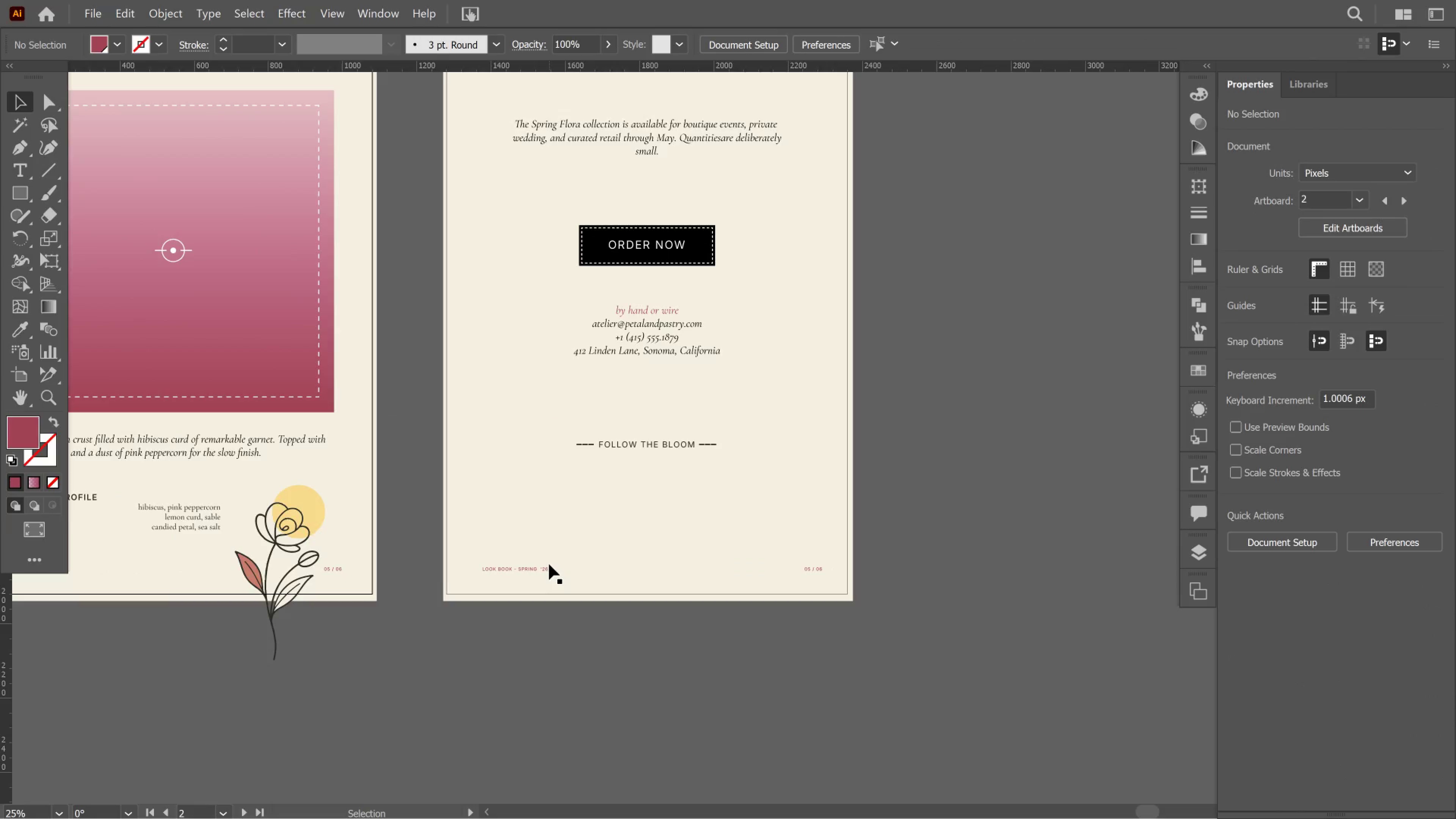 
double_click([549, 564])
 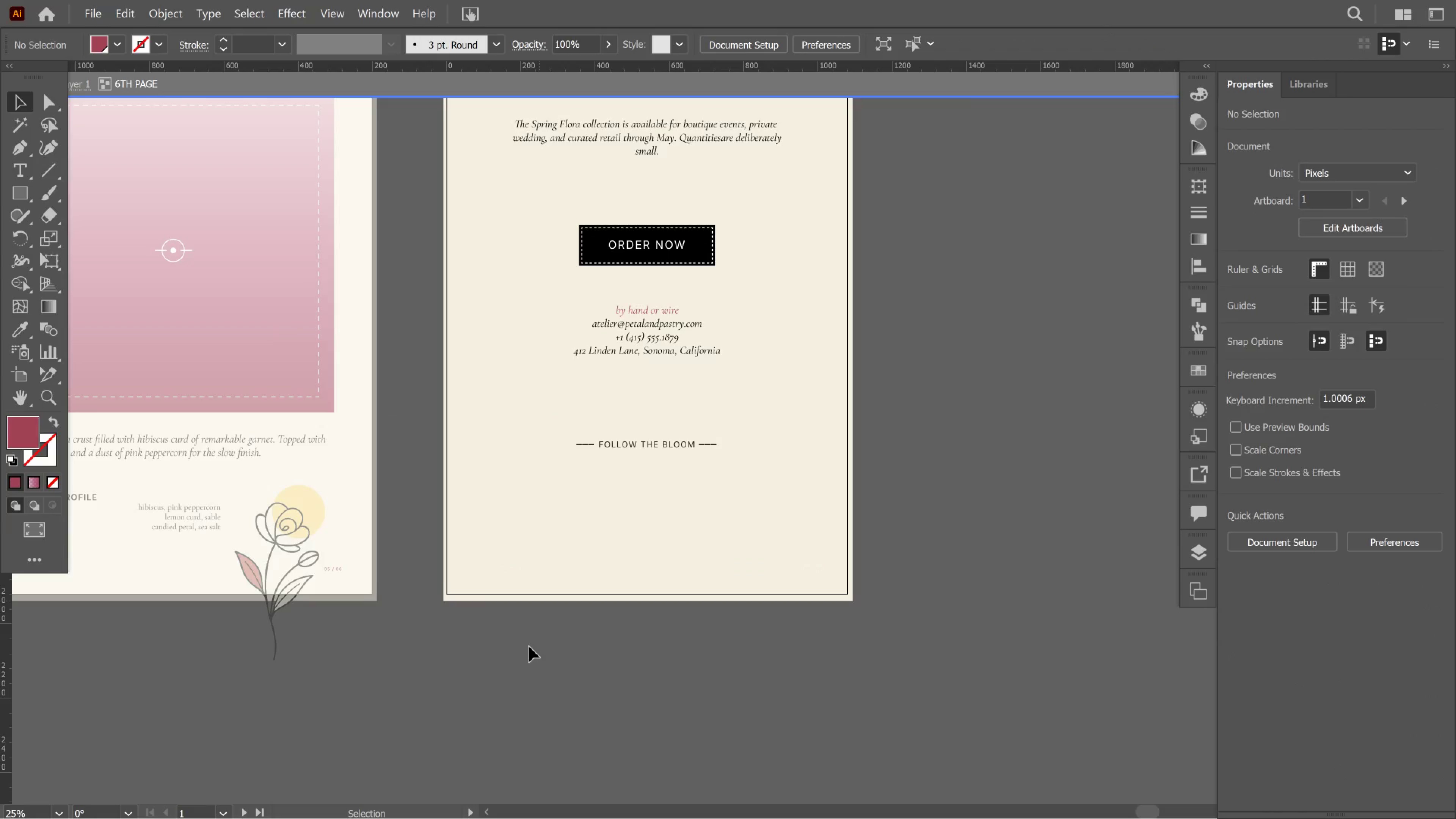 
double_click([531, 648])
 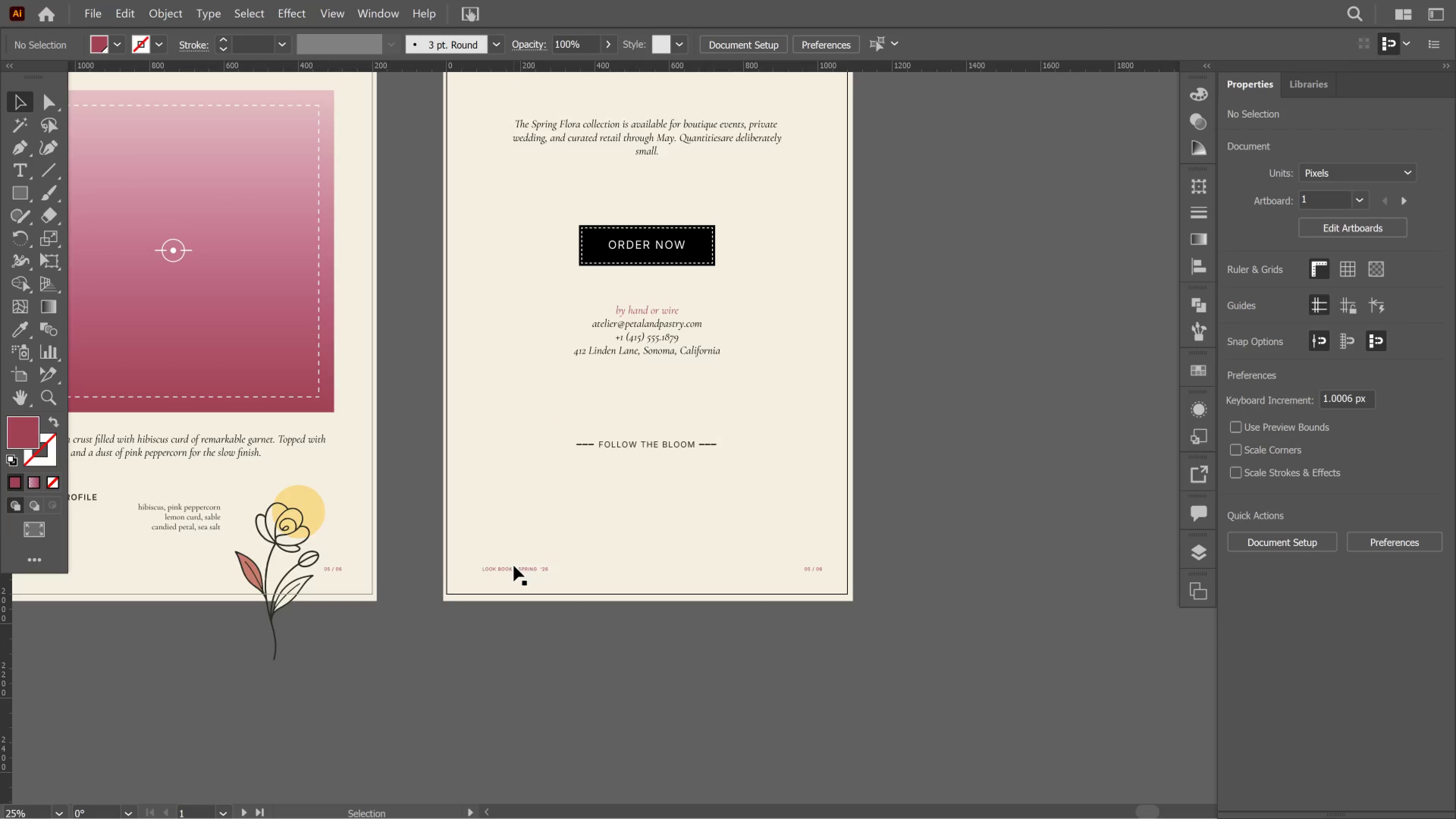 
left_click([514, 566])
 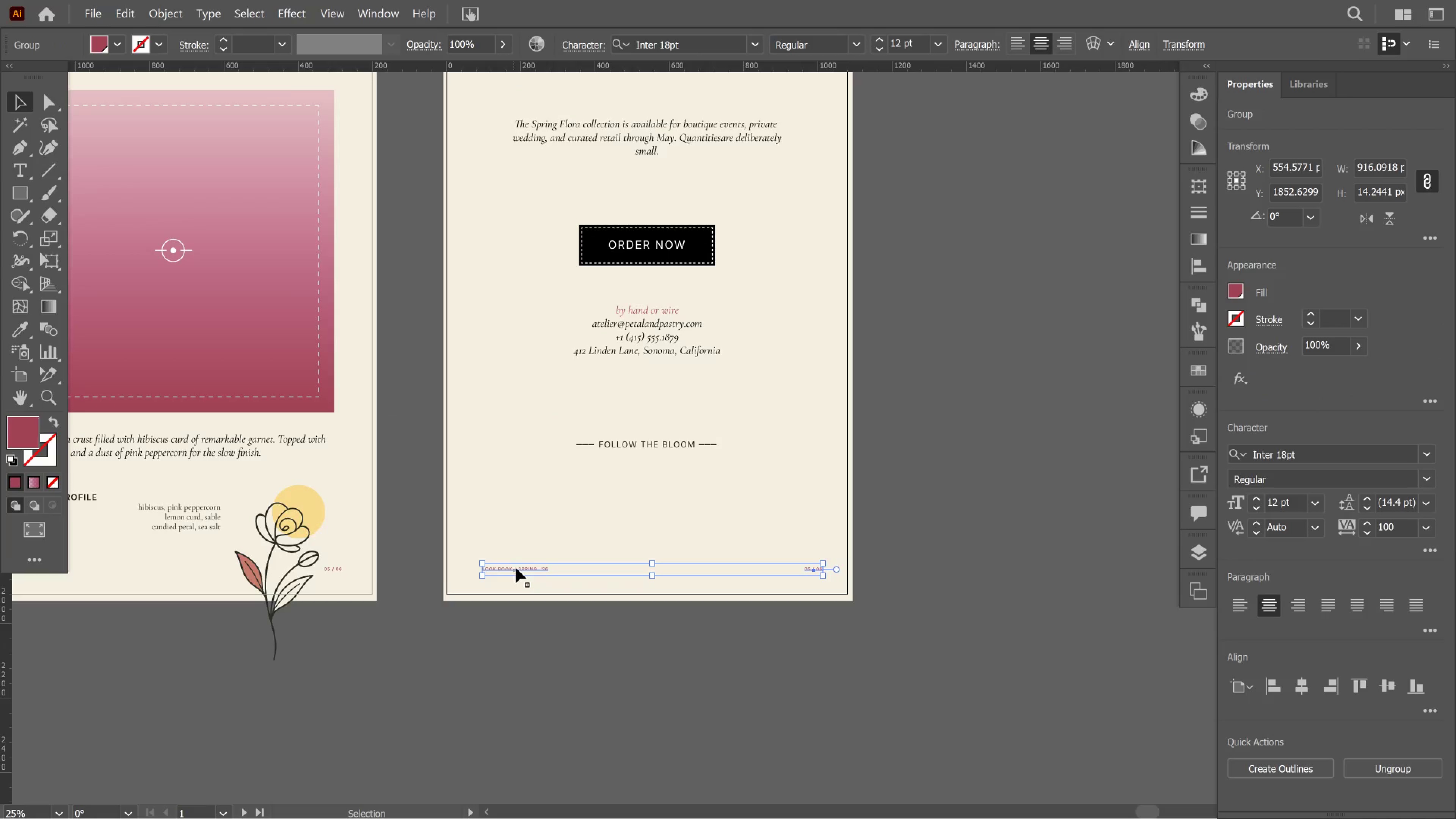 
hold_key(key=ShiftLeft, duration=0.87)
 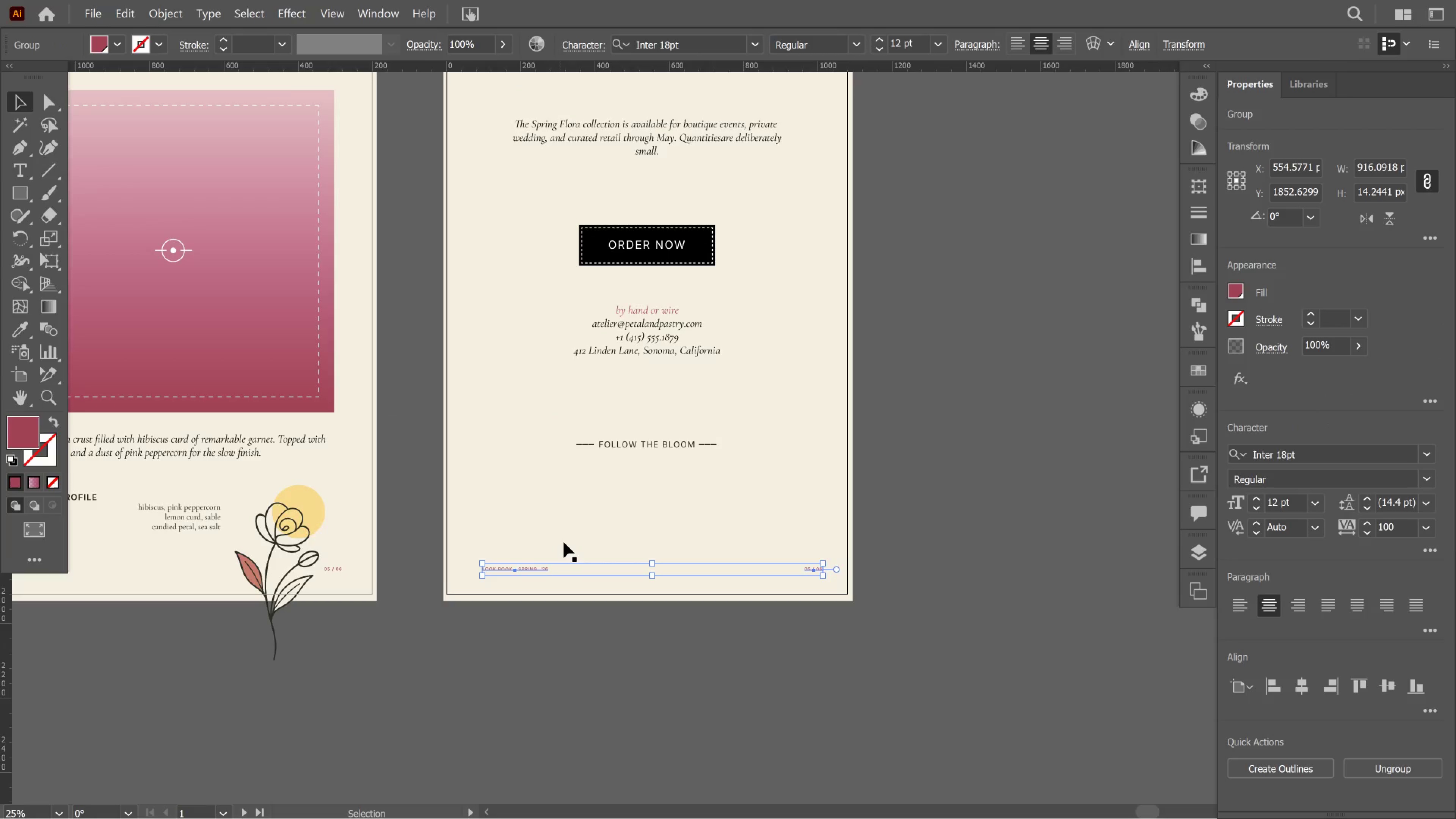 
key(Control+X)
 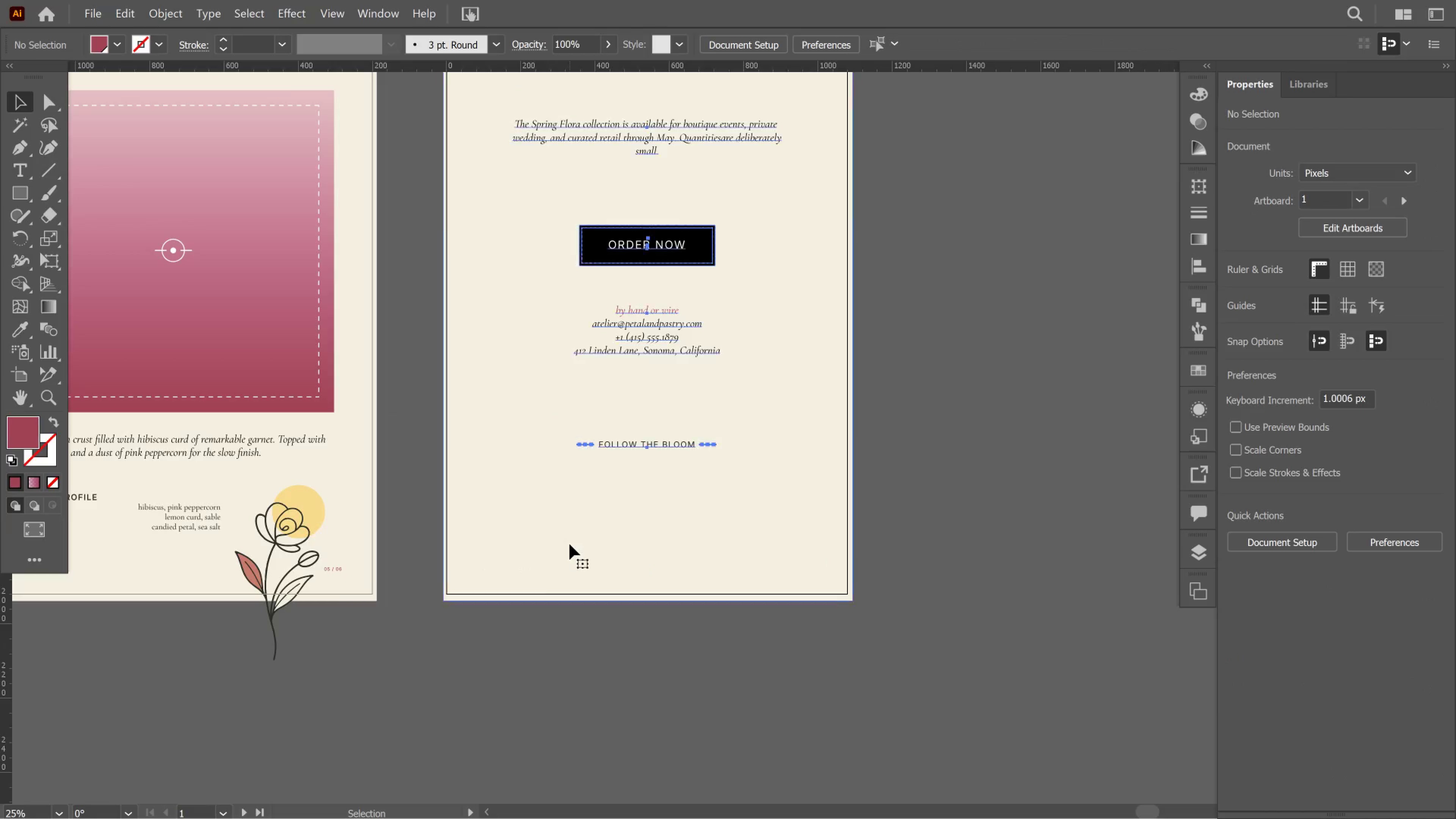 
double_click([570, 544])
 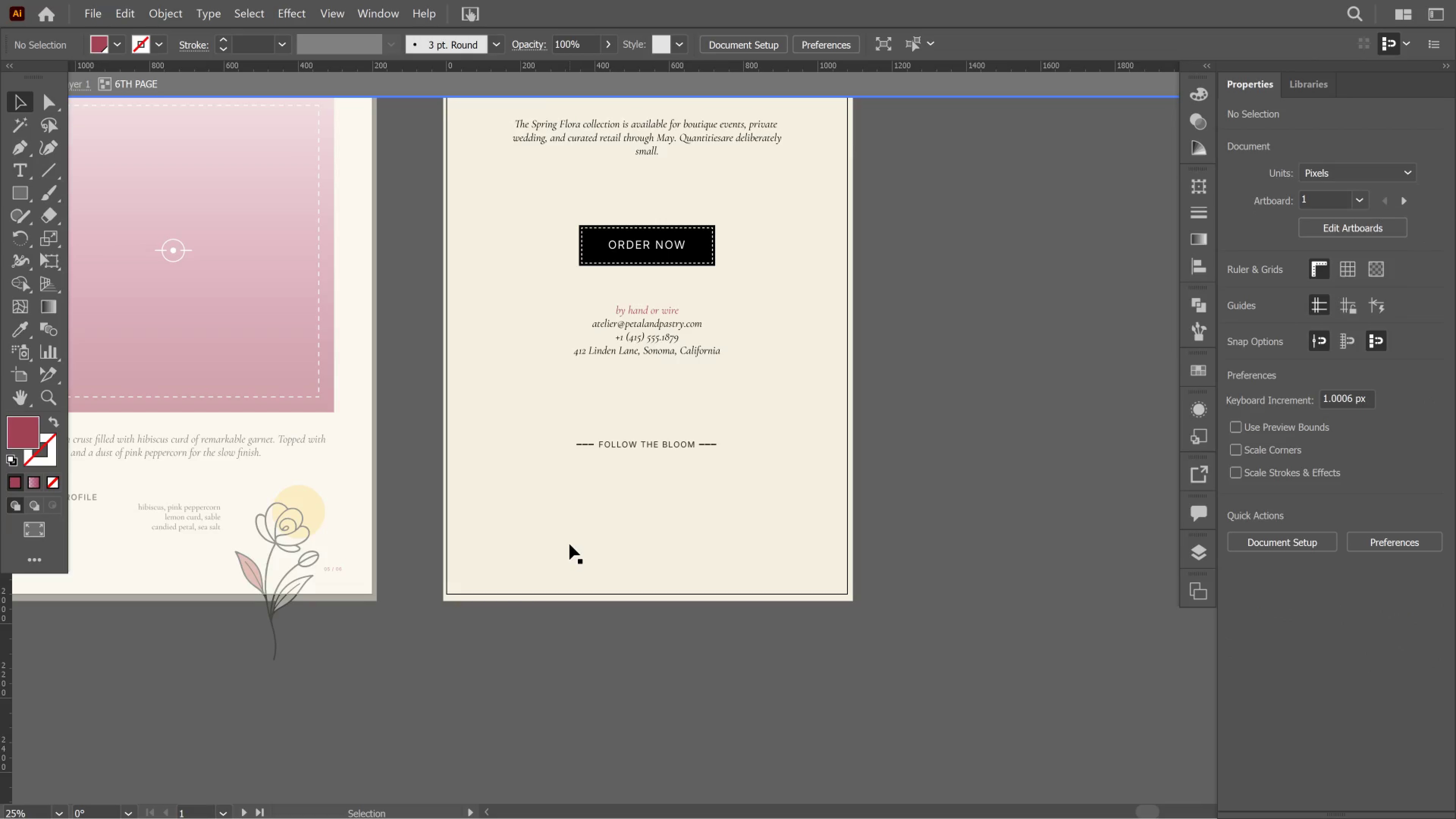 
key(Control+Shift+V)
 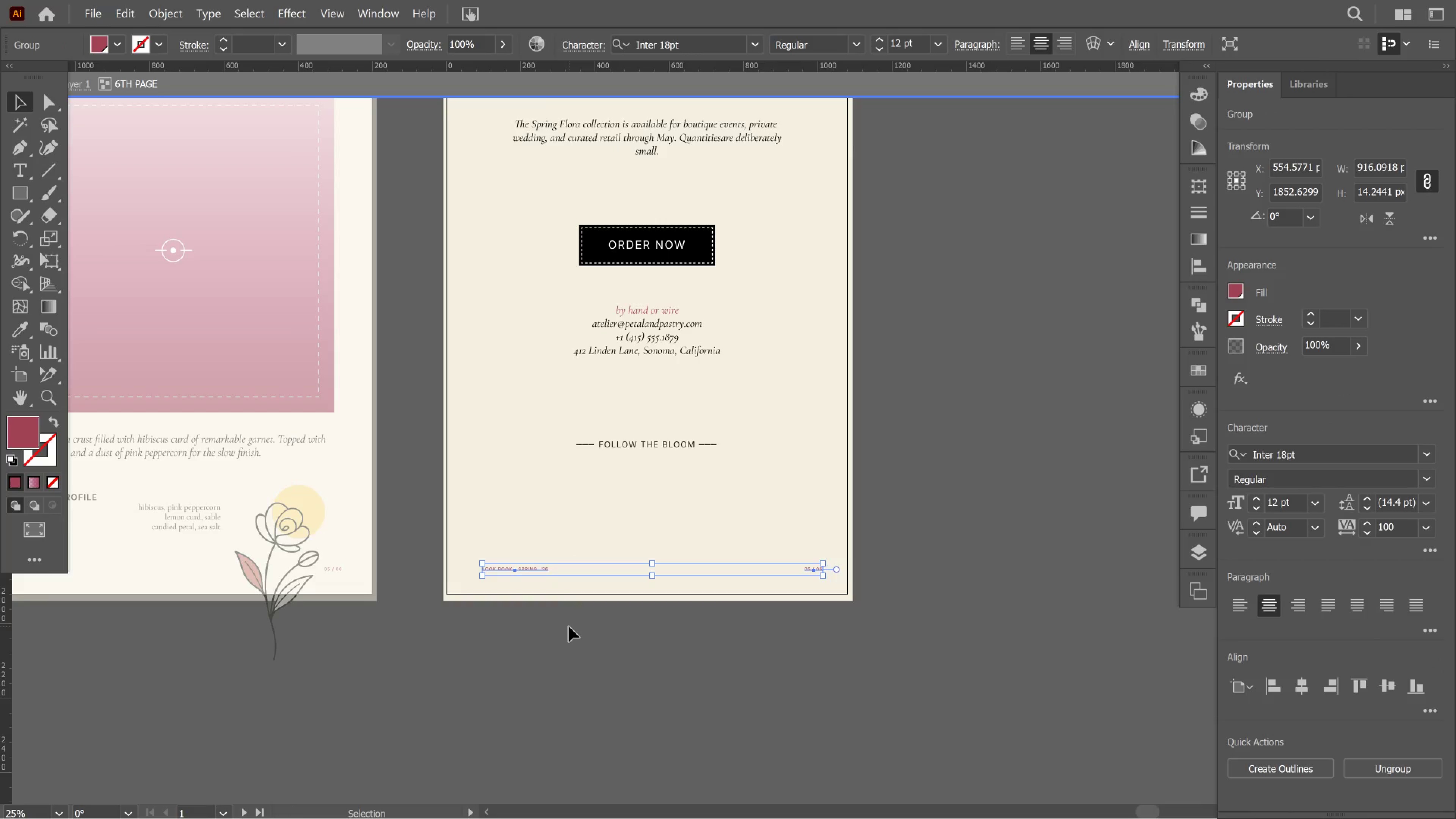 
double_click([569, 626])
 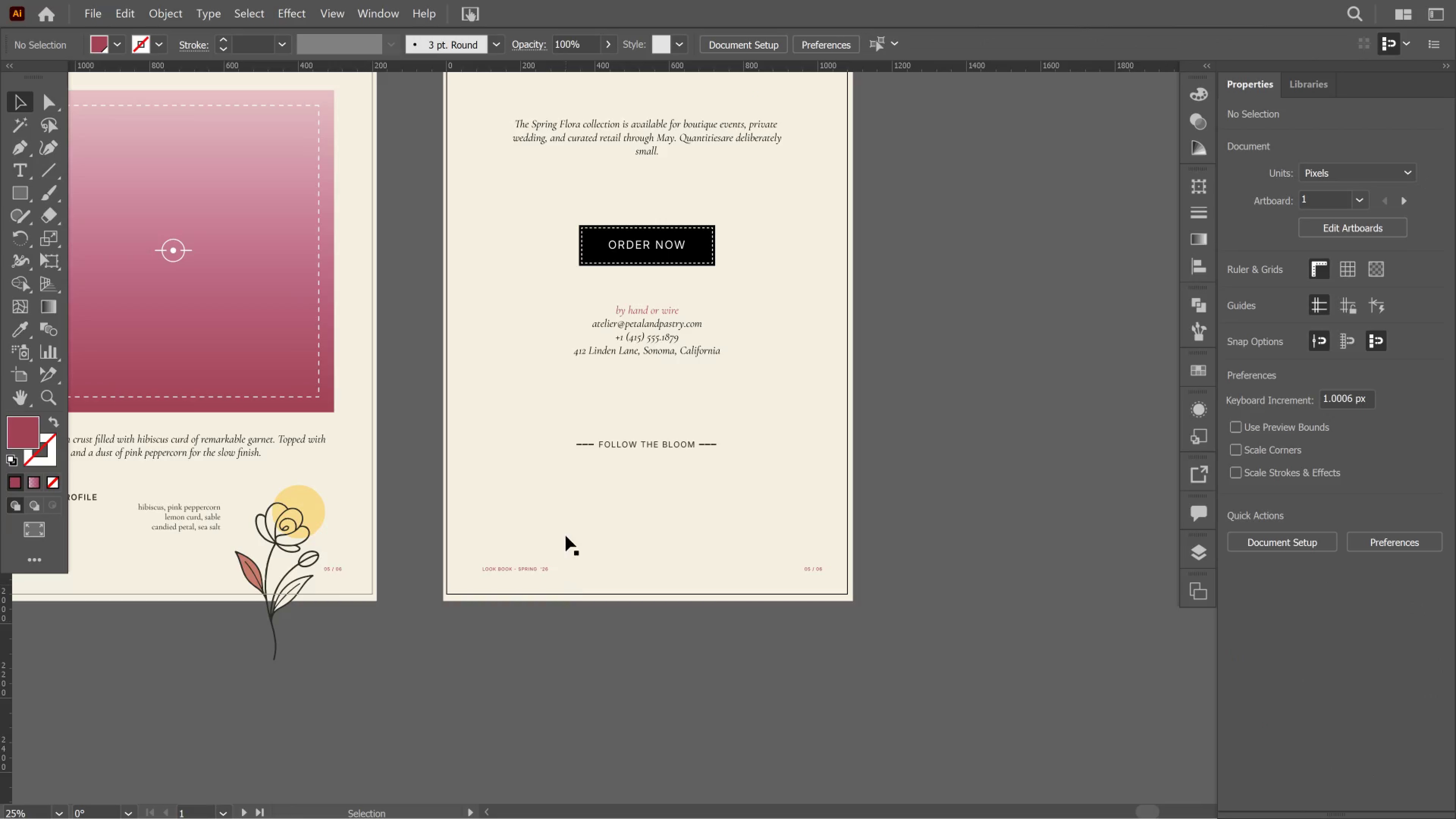 
left_click([568, 528])
 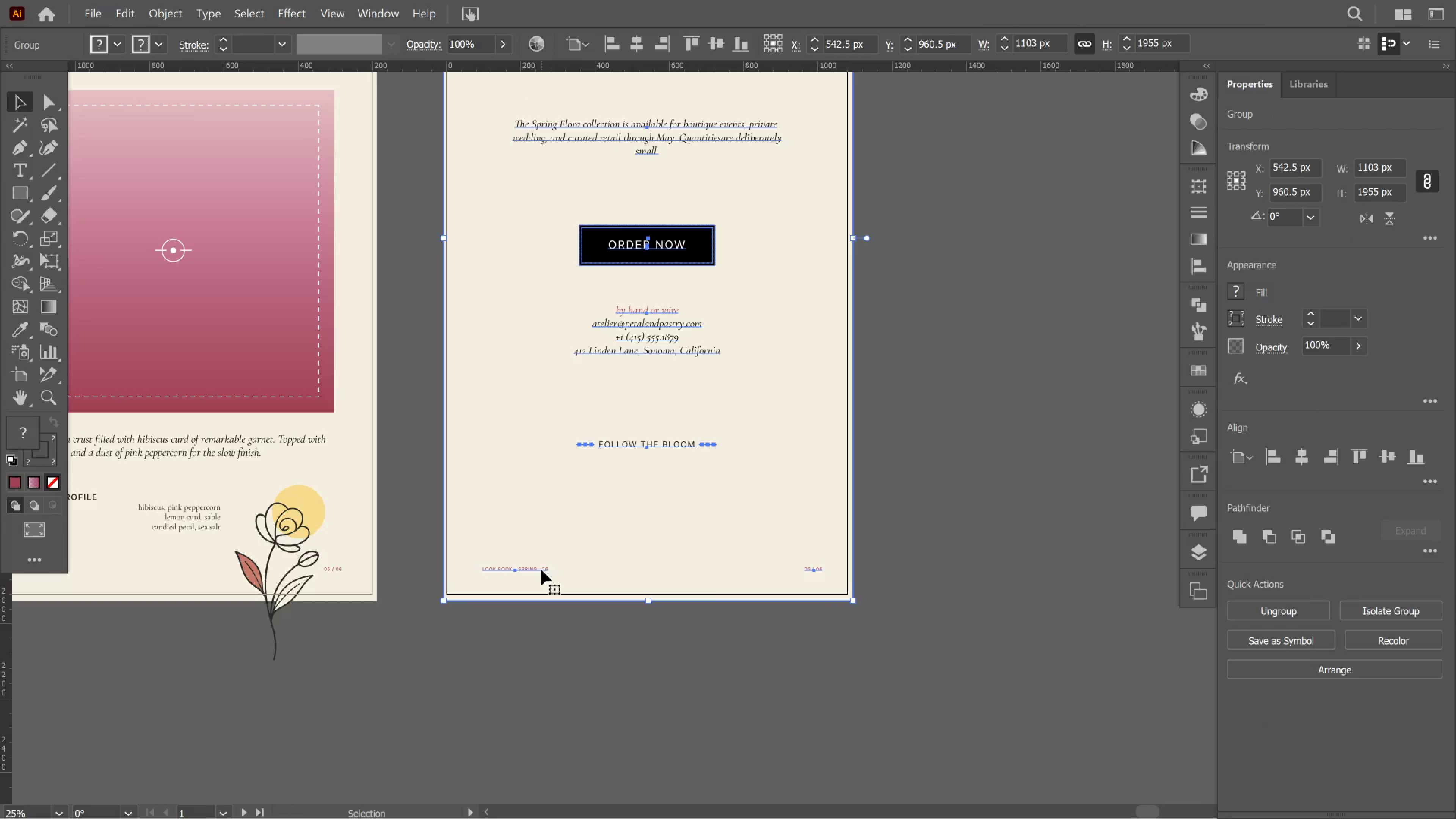 
double_click([541, 570])
 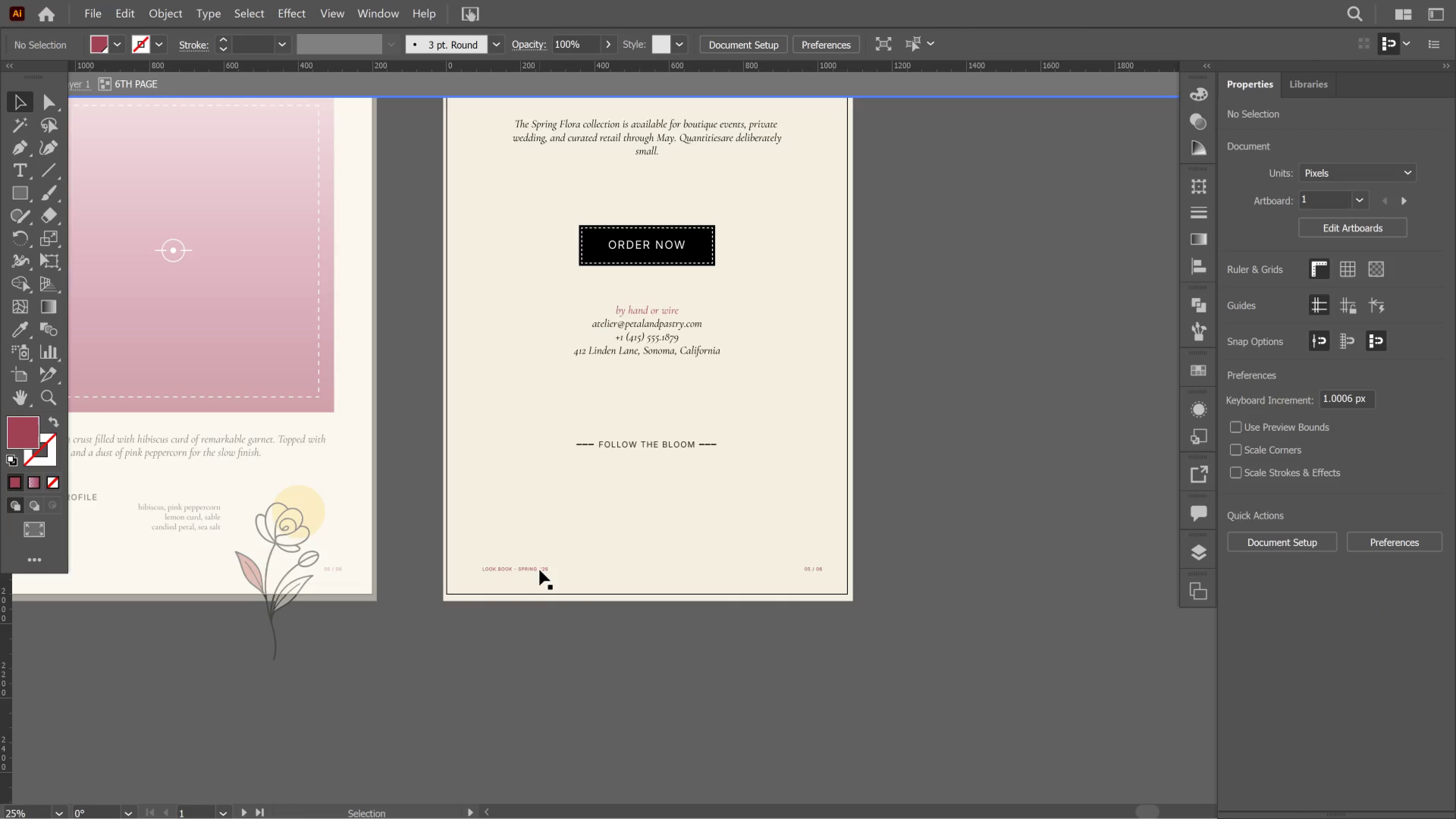 
left_click([540, 570])
 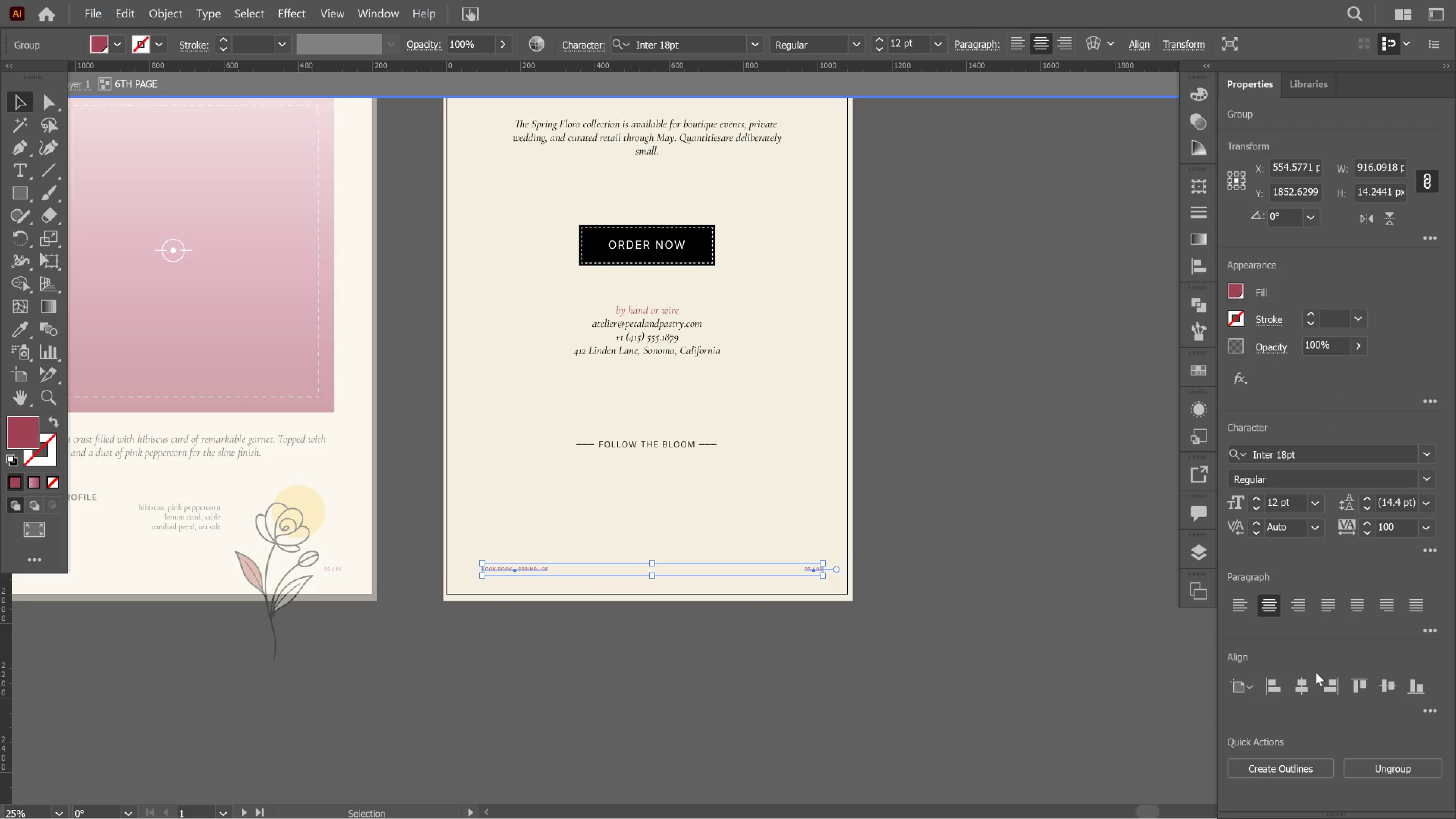 
left_click_drag(start_coordinate=[1303, 682], to_coordinate=[1303, 684])
 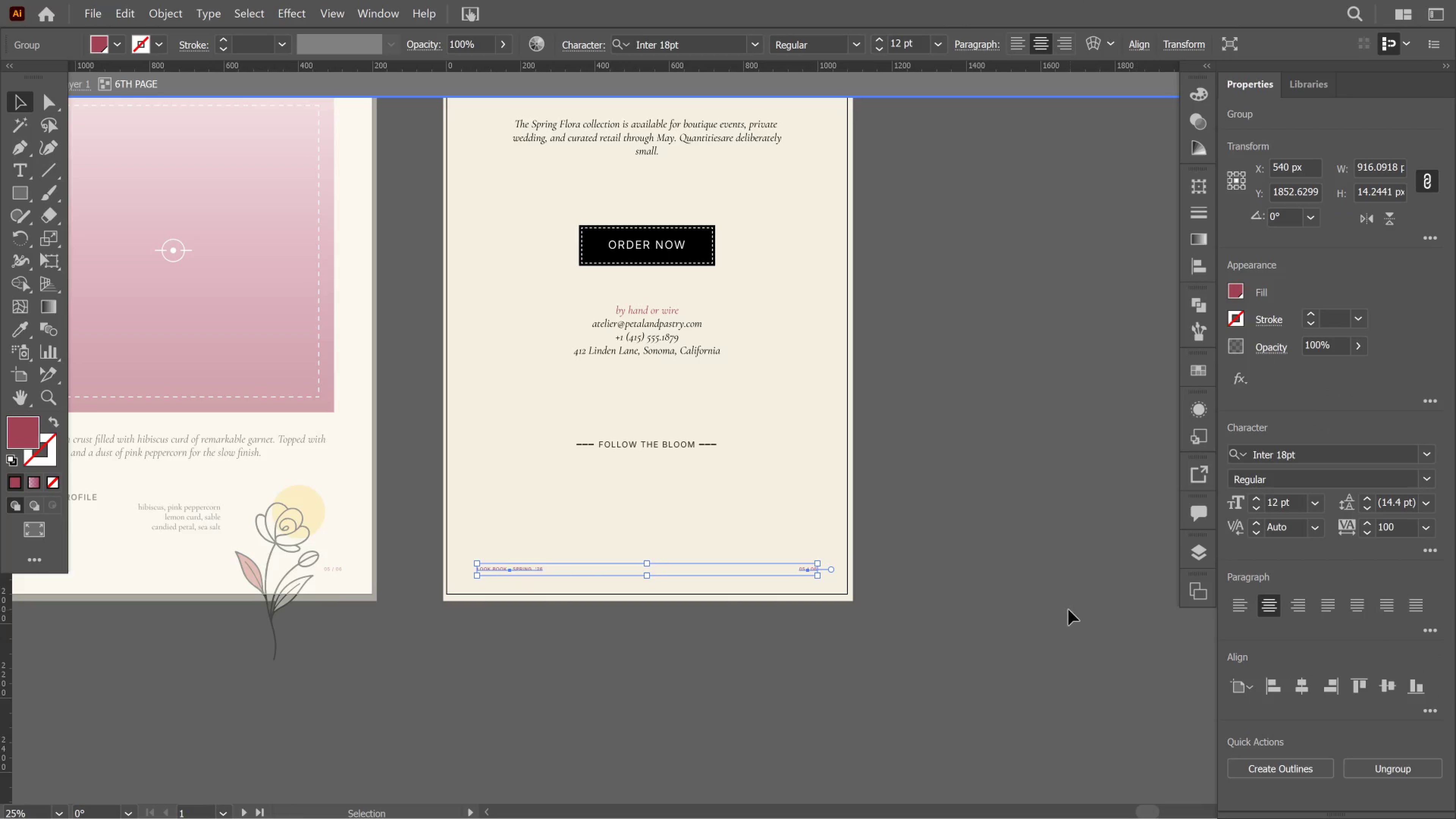 
double_click([1068, 610])
 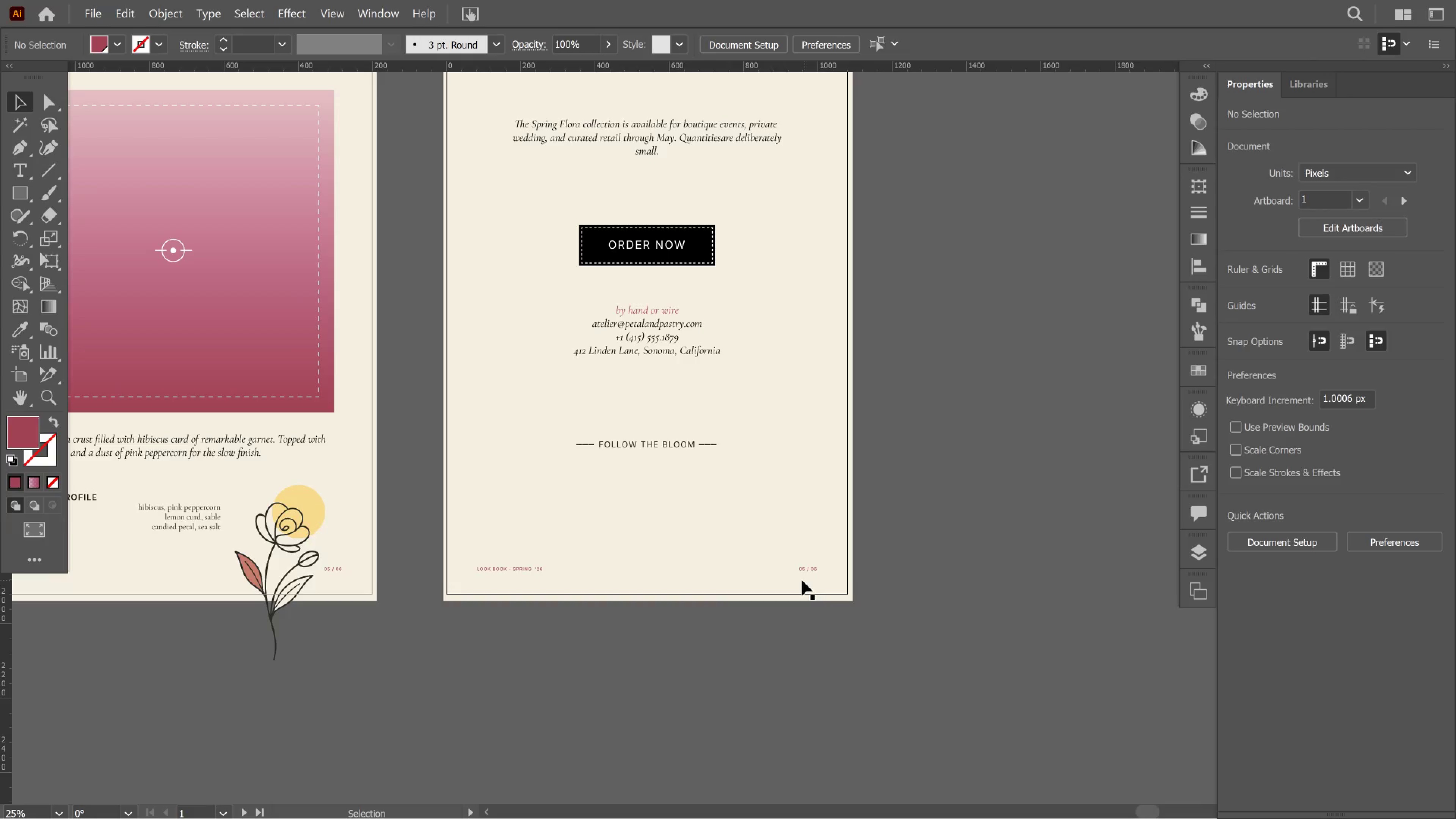 
hold_key(key=AltLeft, duration=0.77)
scroll: coordinate [813, 591], scroll_direction: up, amount: 3.0
 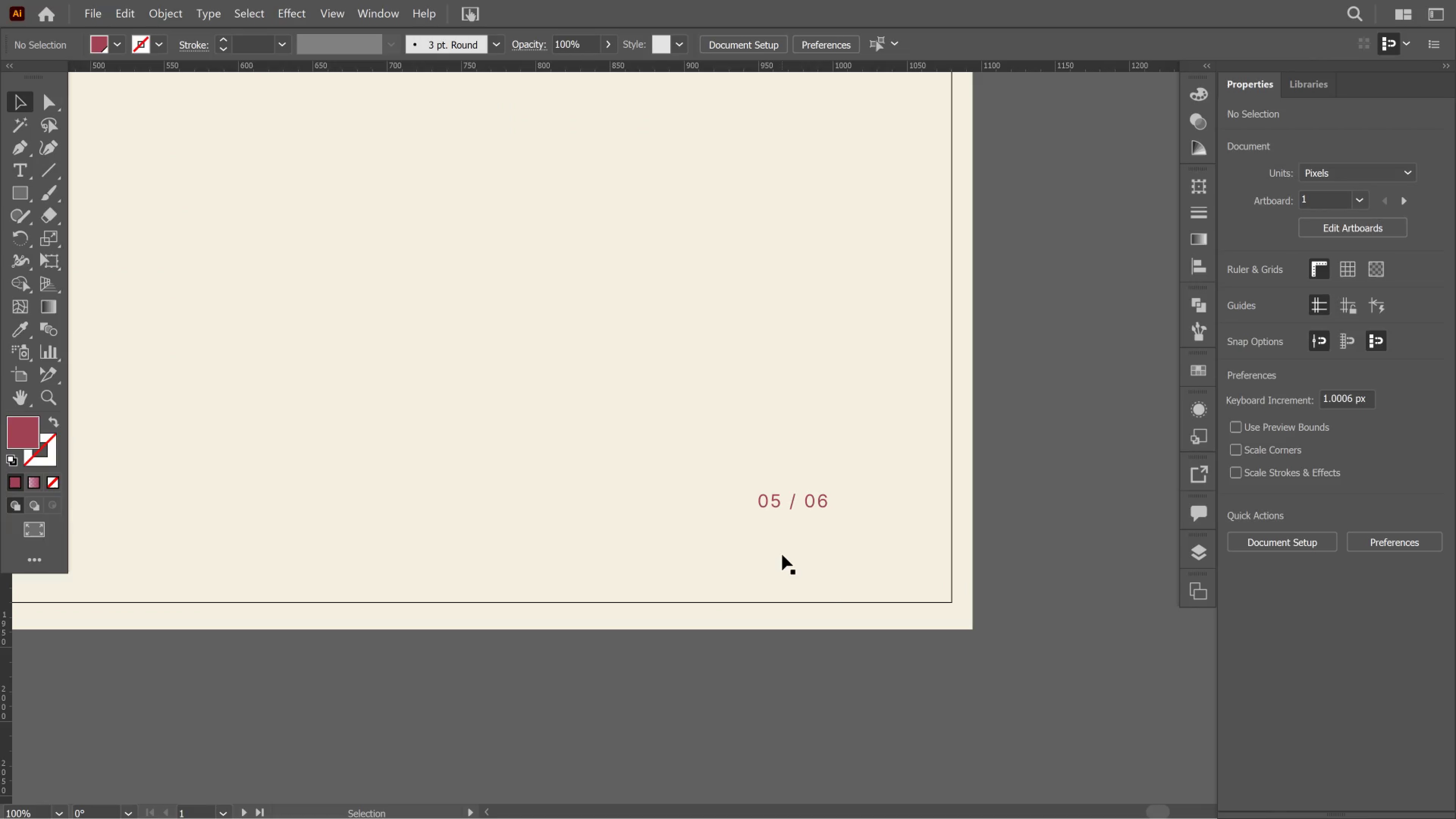 
type(t6)
 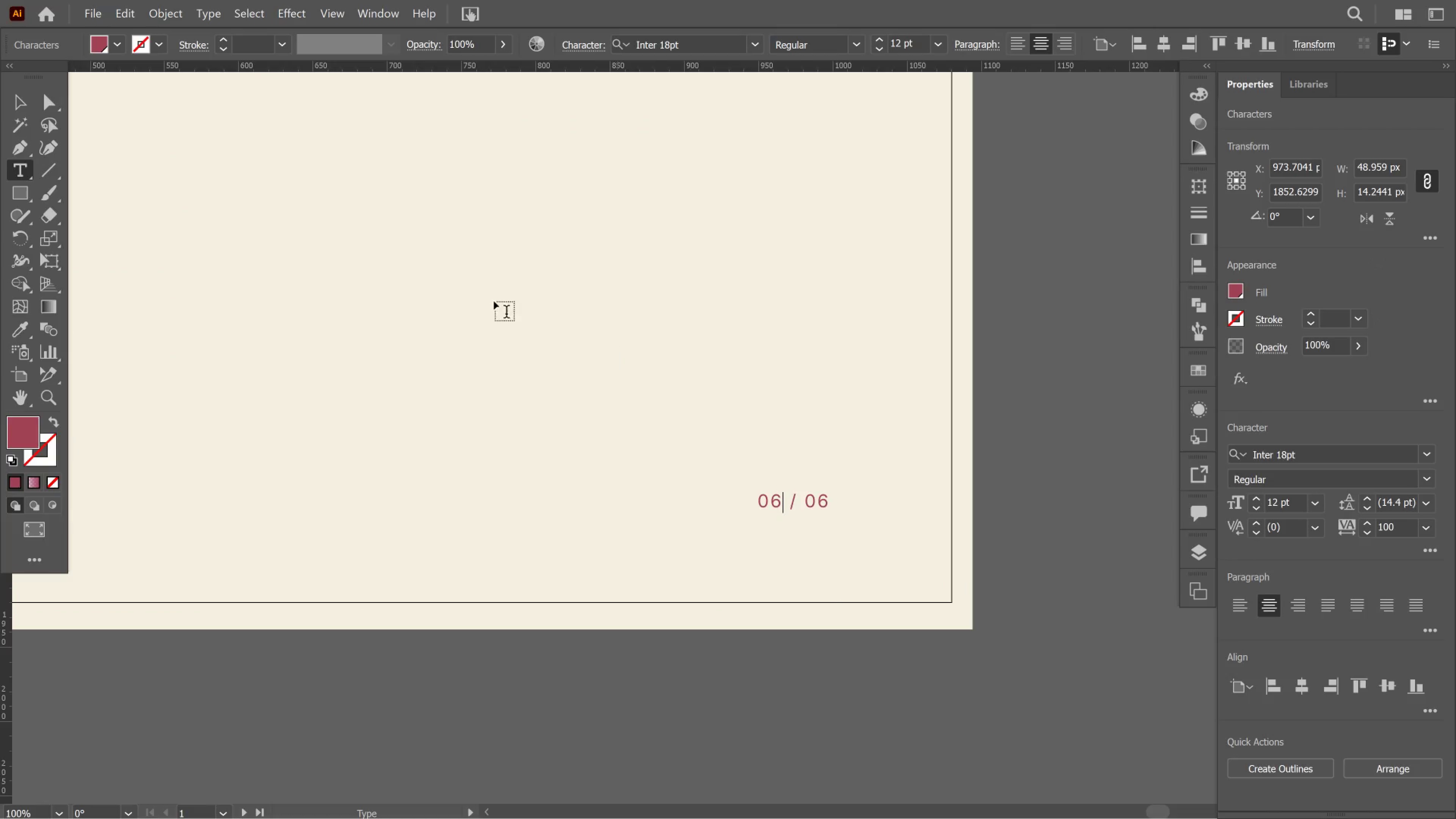 
left_click_drag(start_coordinate=[771, 502], to_coordinate=[786, 502])
 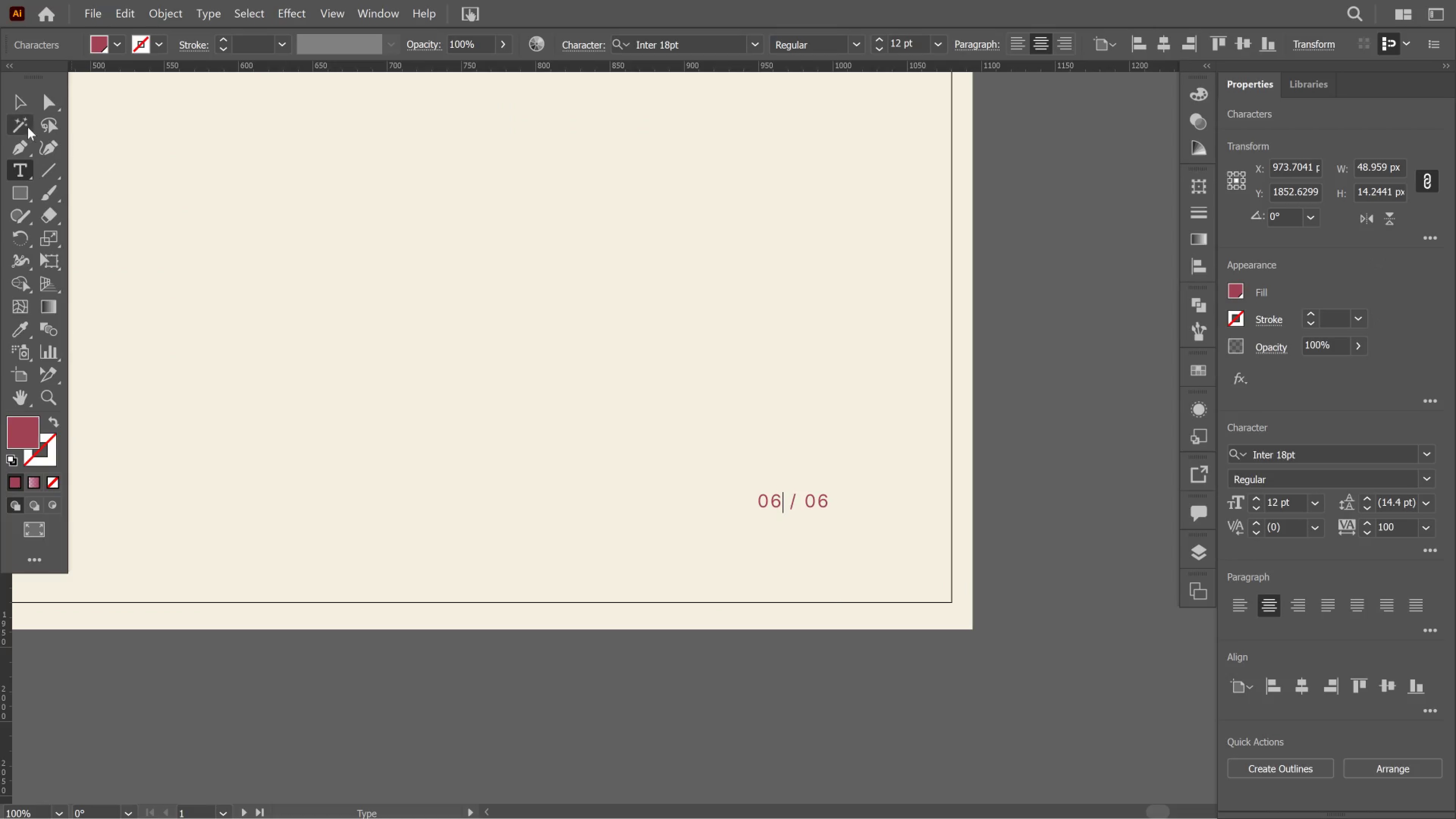 
left_click([17, 107])
 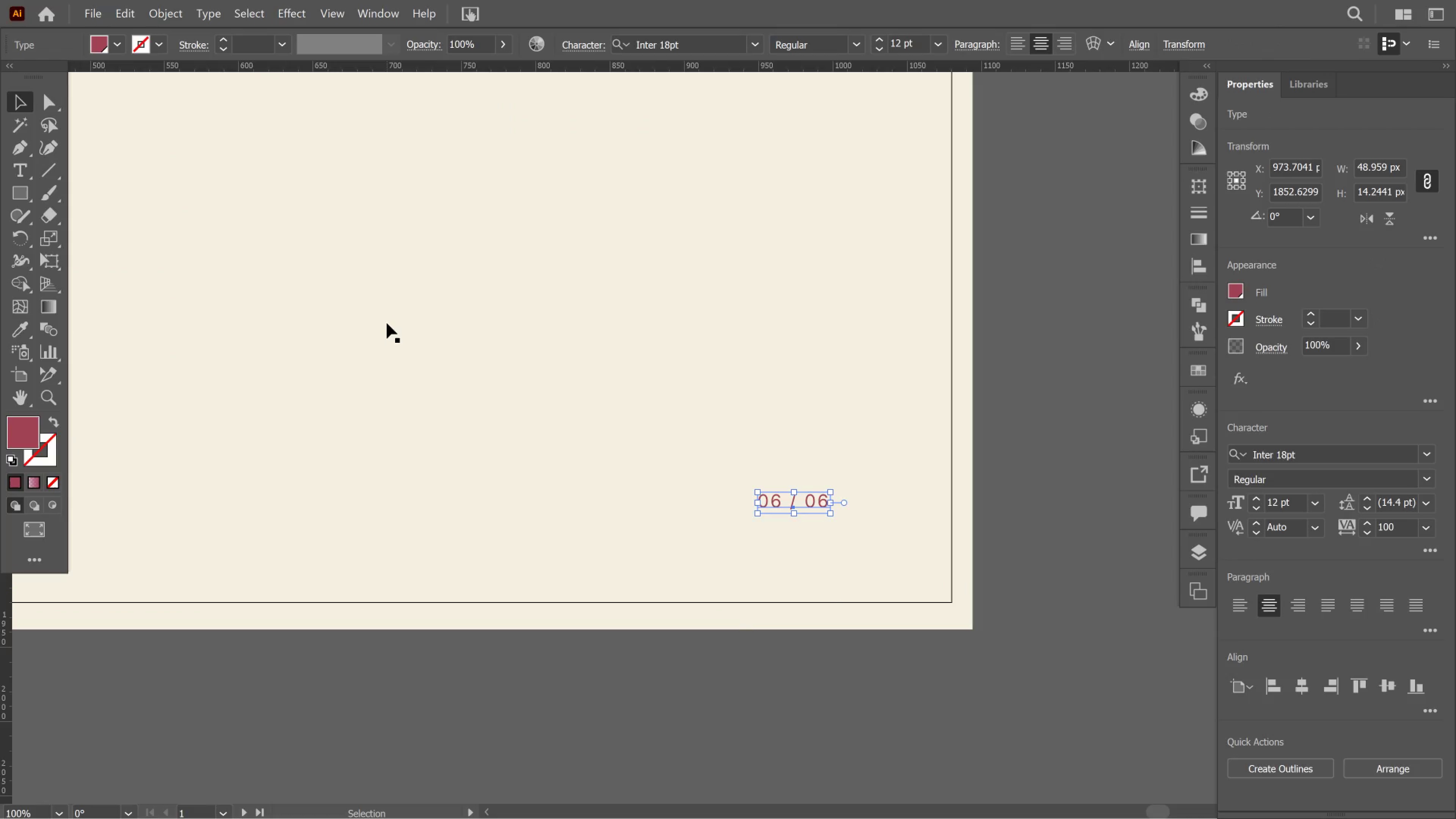 
hold_key(key=AltLeft, duration=1.85)
scroll: coordinate [391, 361], scroll_direction: down, amount: 12.0
 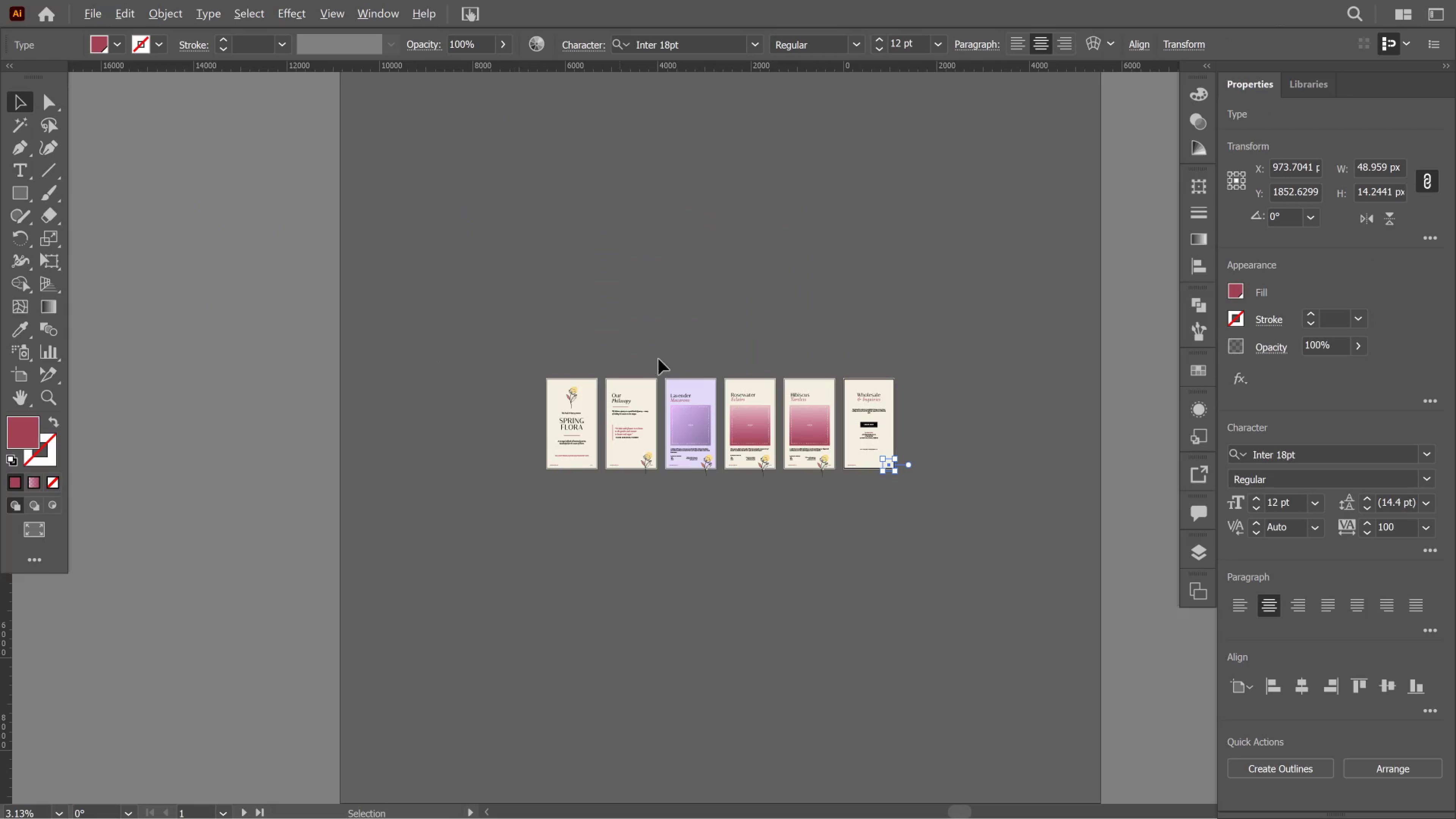 
scroll: coordinate [720, 360], scroll_direction: up, amount: 1.0
 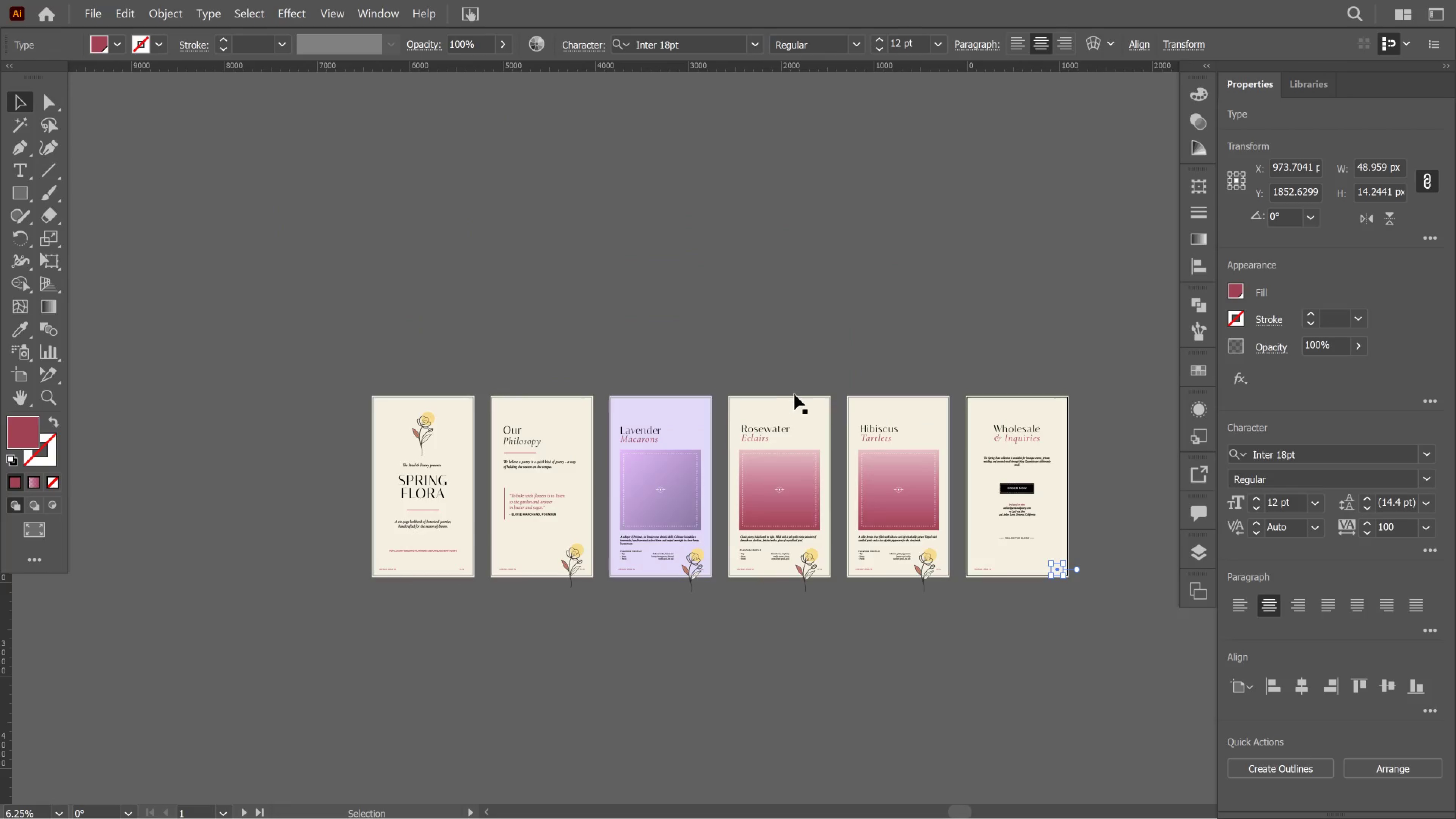 
key(Alt+AltLeft)
 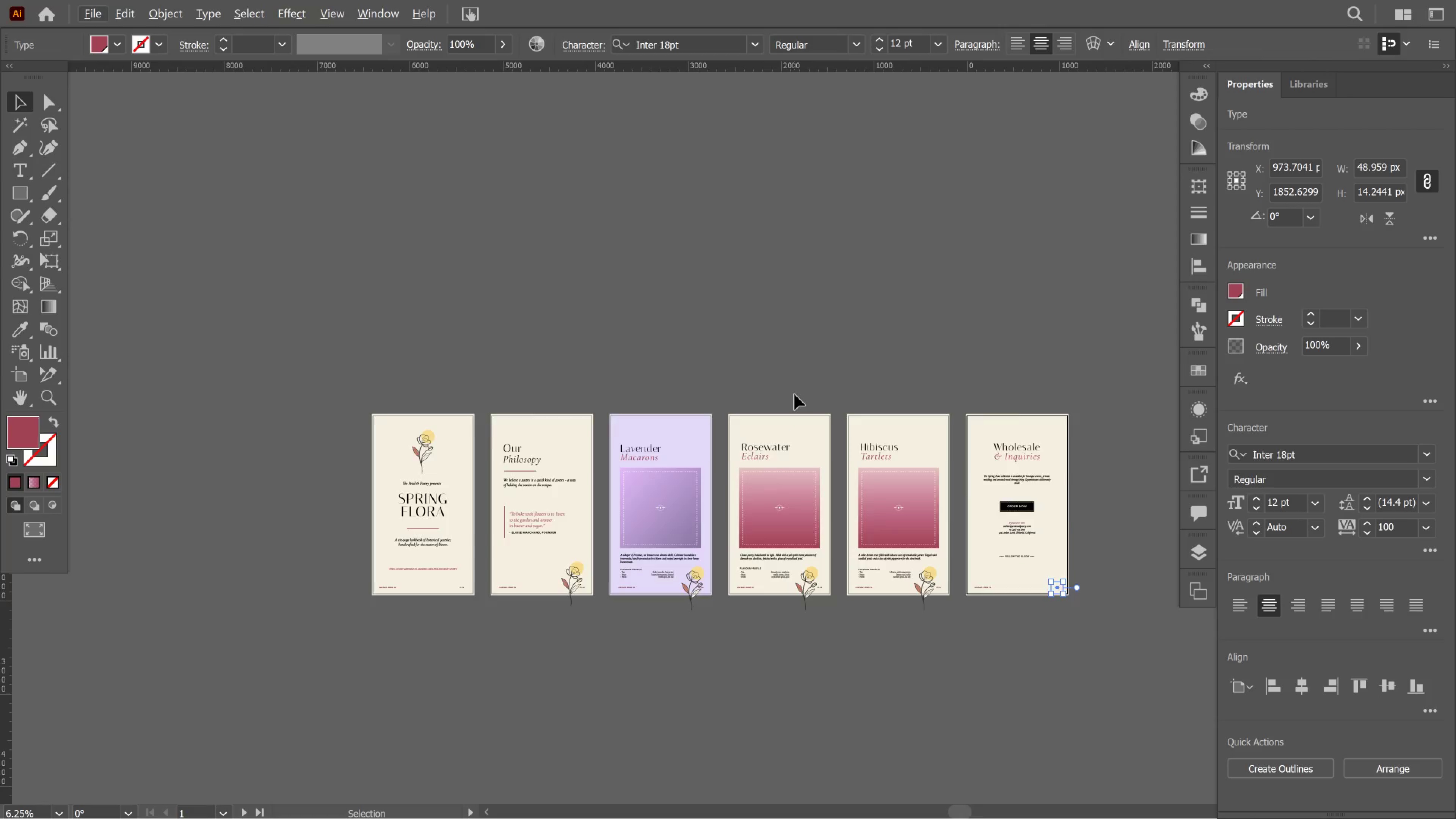 
scroll: coordinate [794, 394], scroll_direction: up, amount: 1.0
 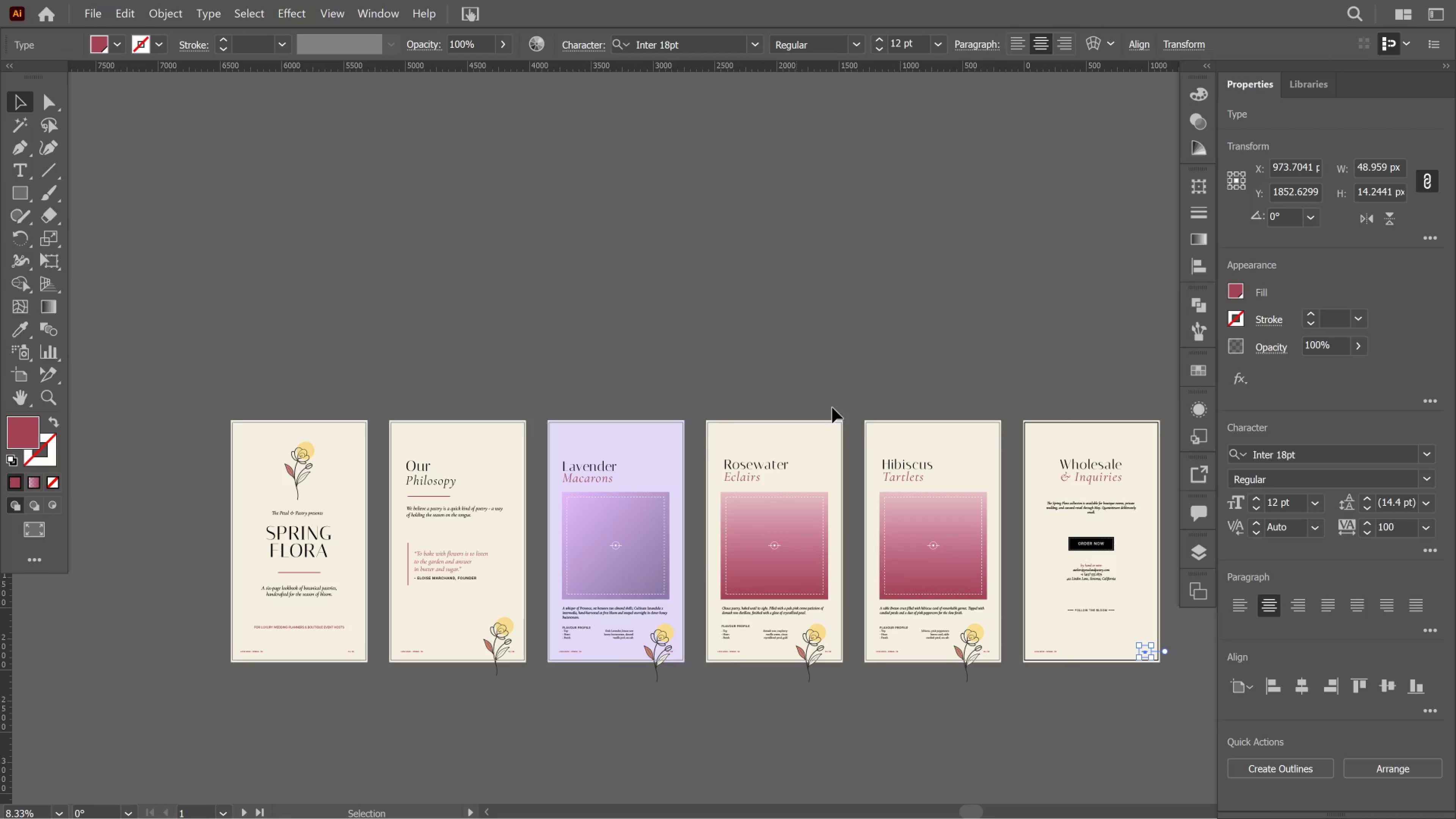 
key(Alt+AltLeft)
 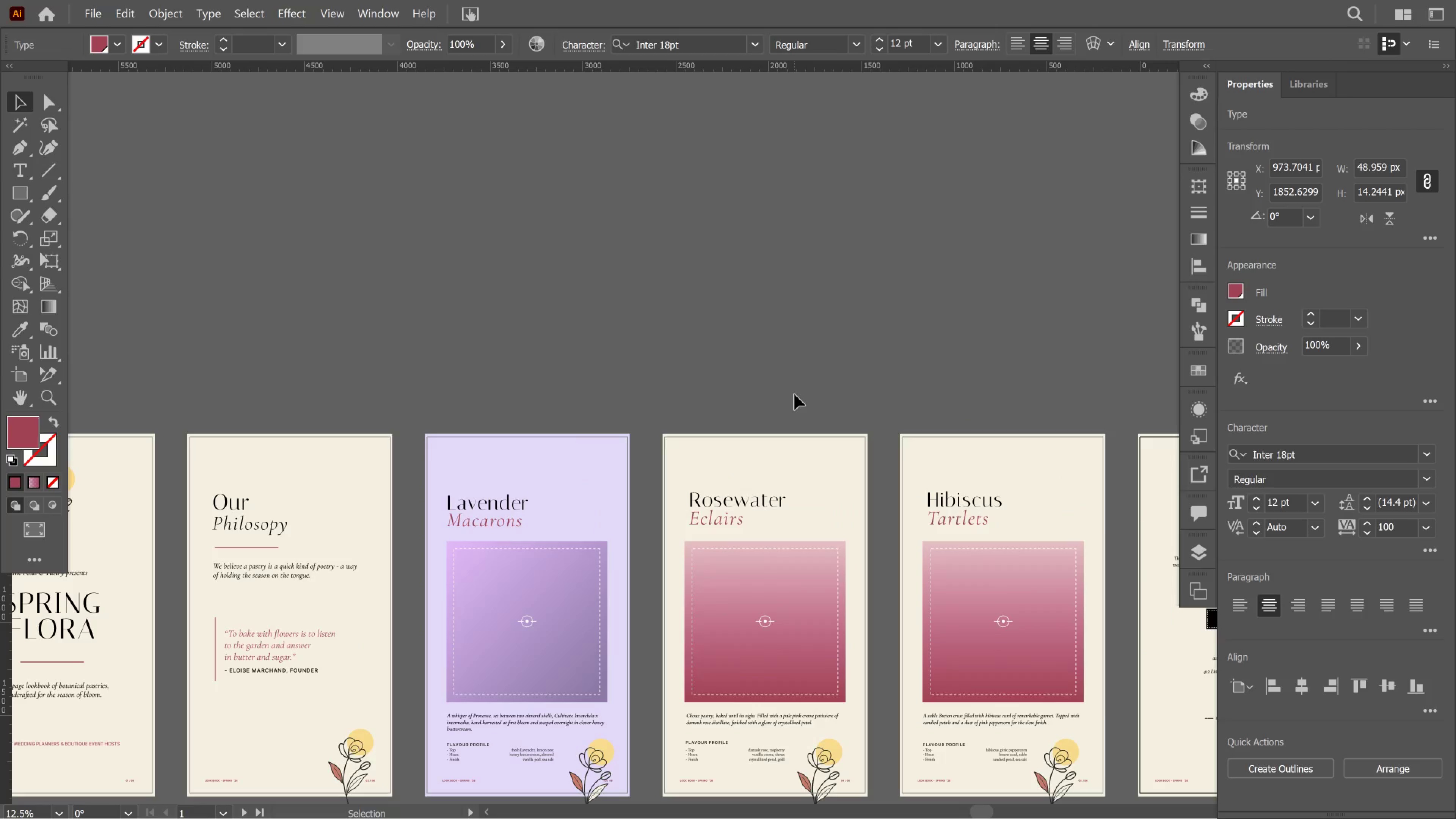 
hold_key(key=AltLeft, duration=0.49)
 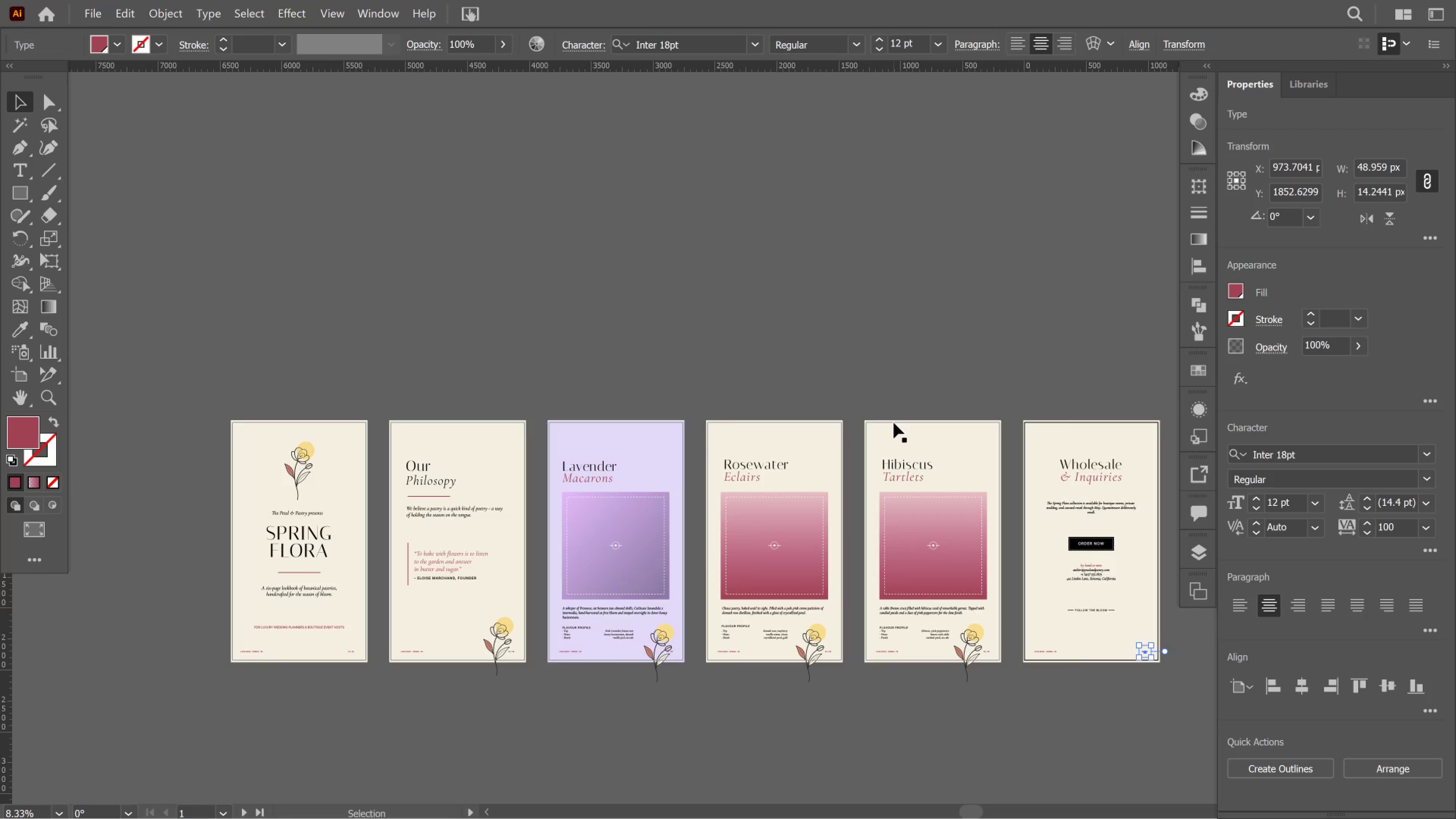 
key(Control+S)
 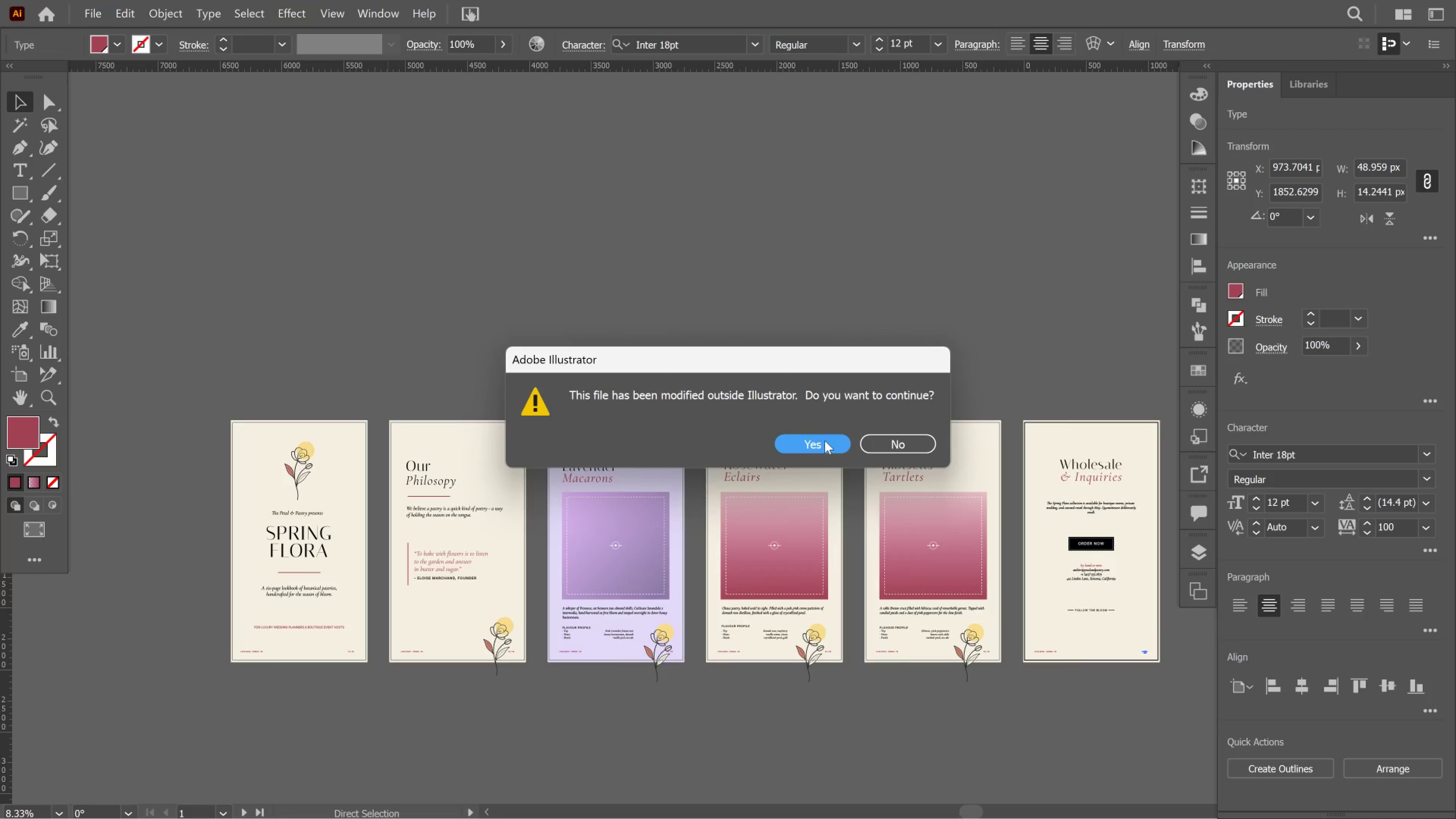 
left_click([825, 441])
 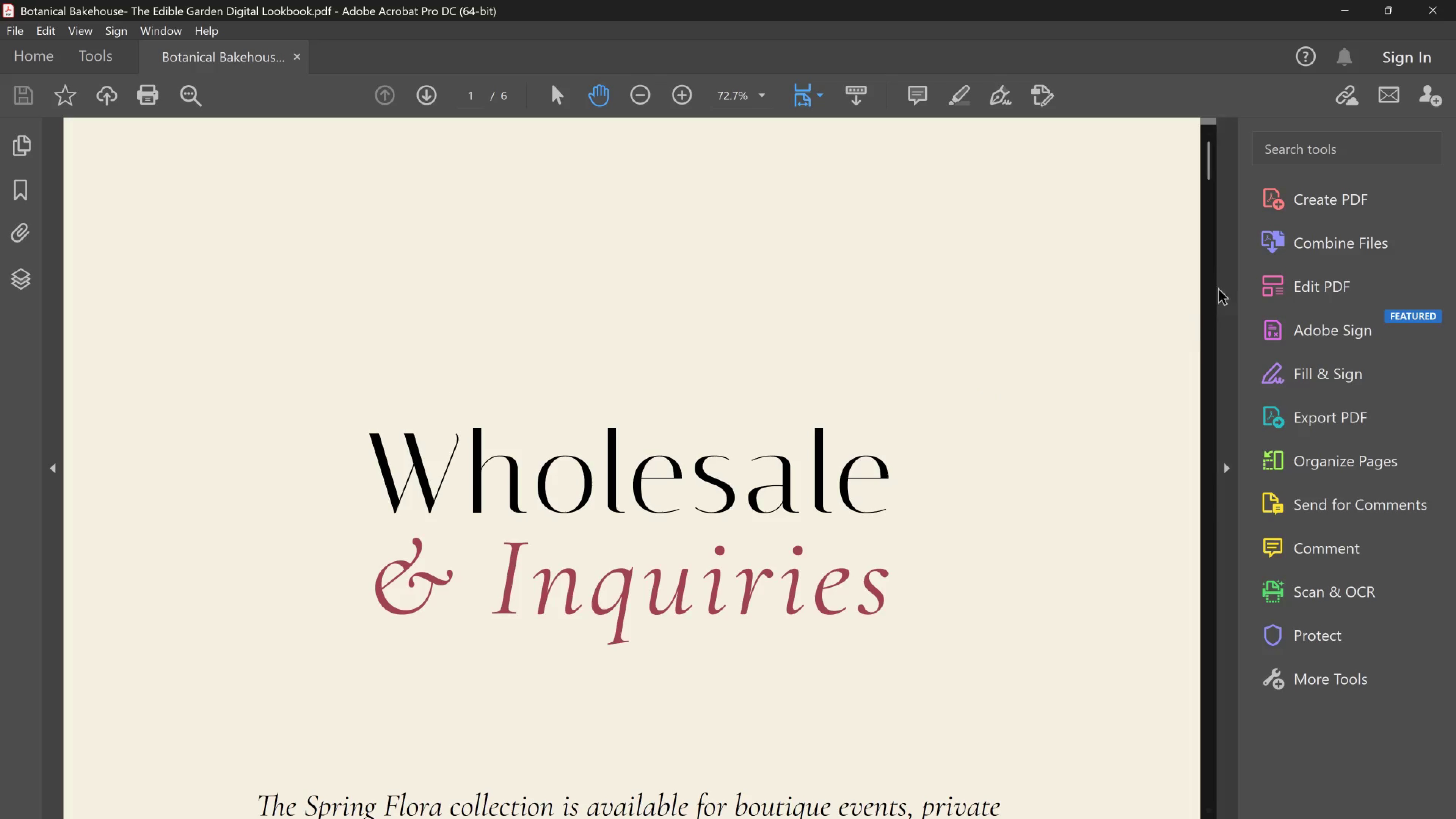 
left_click_drag(start_coordinate=[1213, 170], to_coordinate=[1207, 121])
 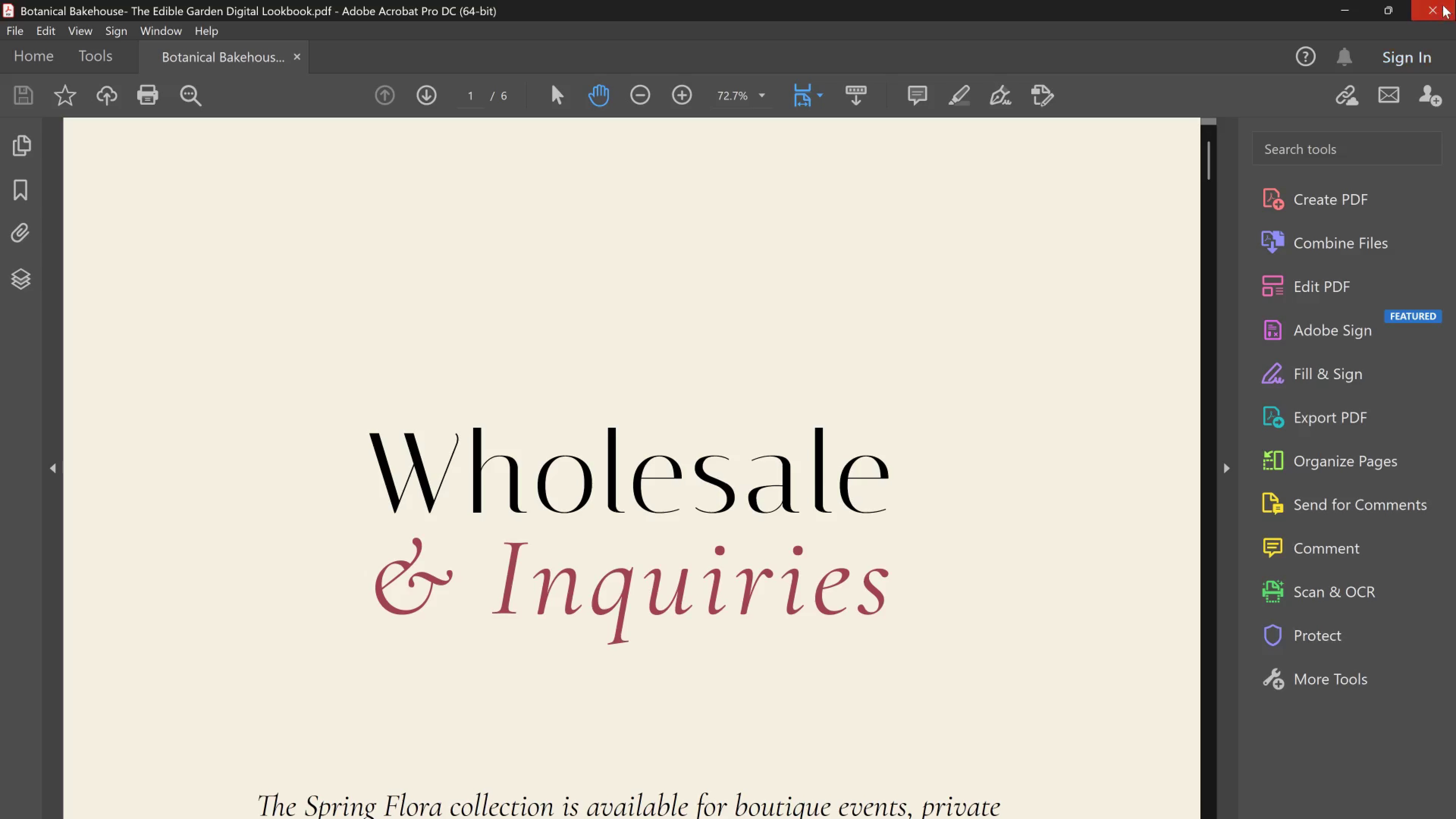 
left_click([1443, 3])
 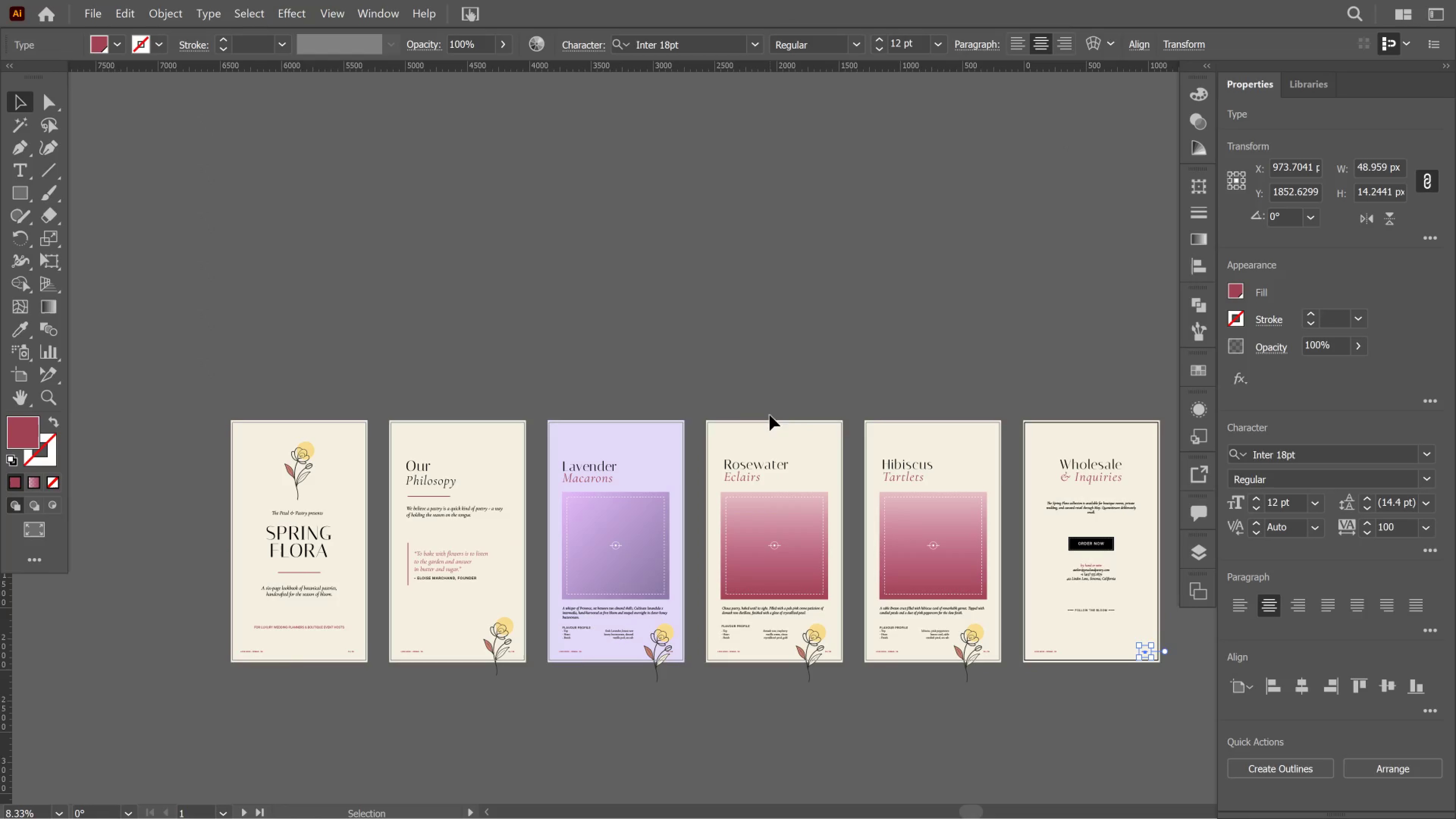 
key(Control+Shift+S)
 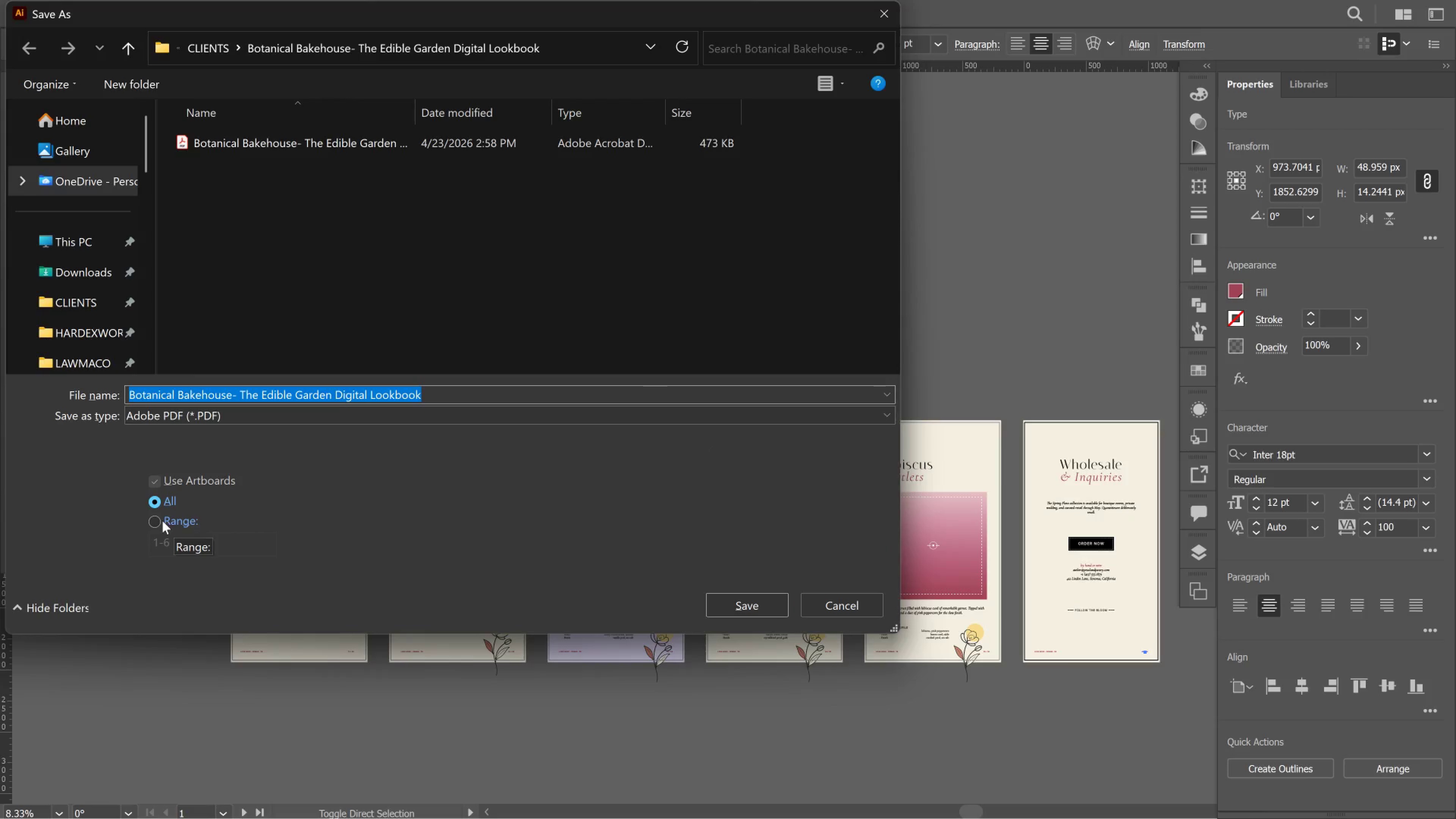 
wait(8.09)
 